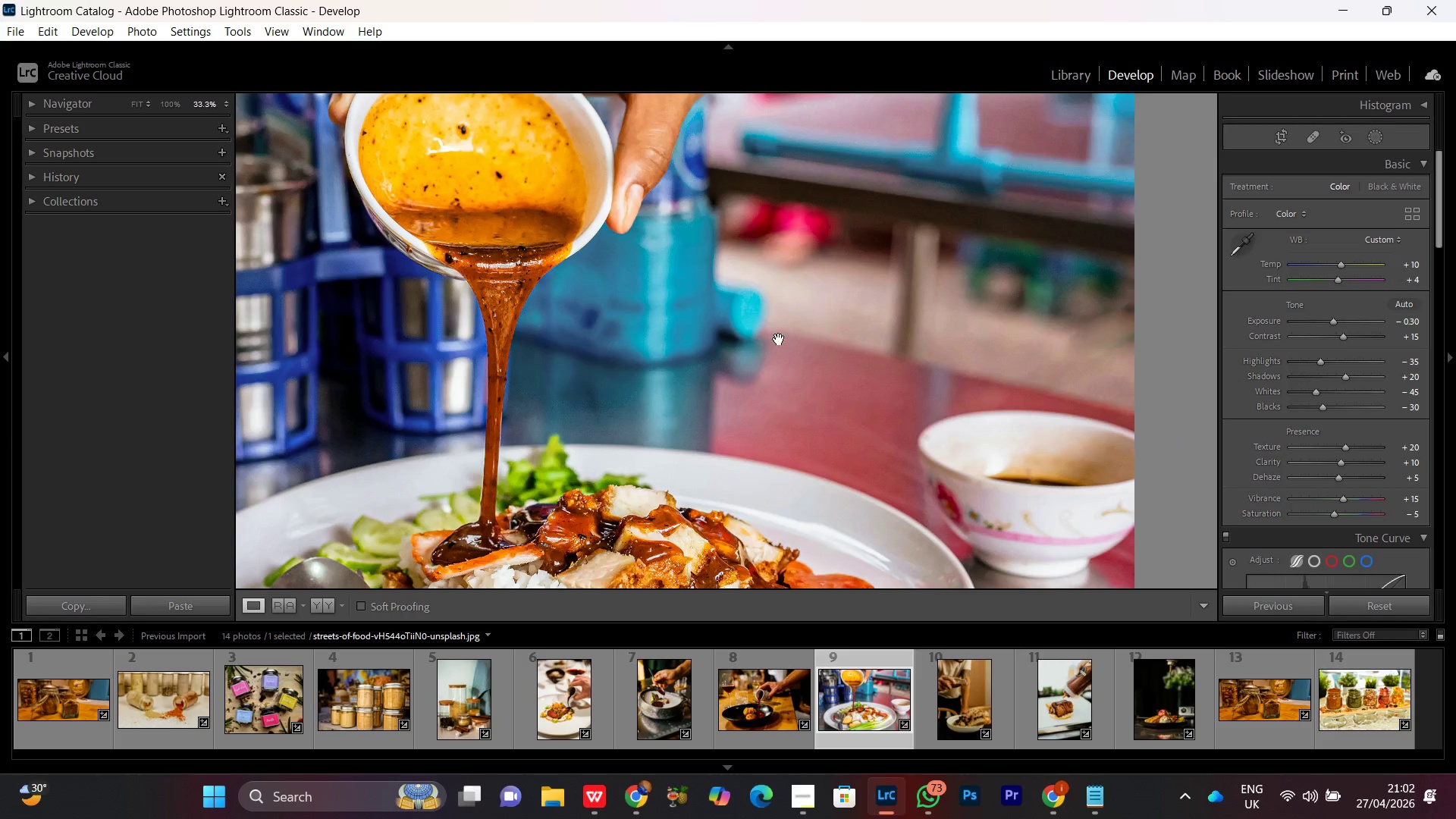 
left_click_drag(start_coordinate=[798, 301], to_coordinate=[748, 345])
 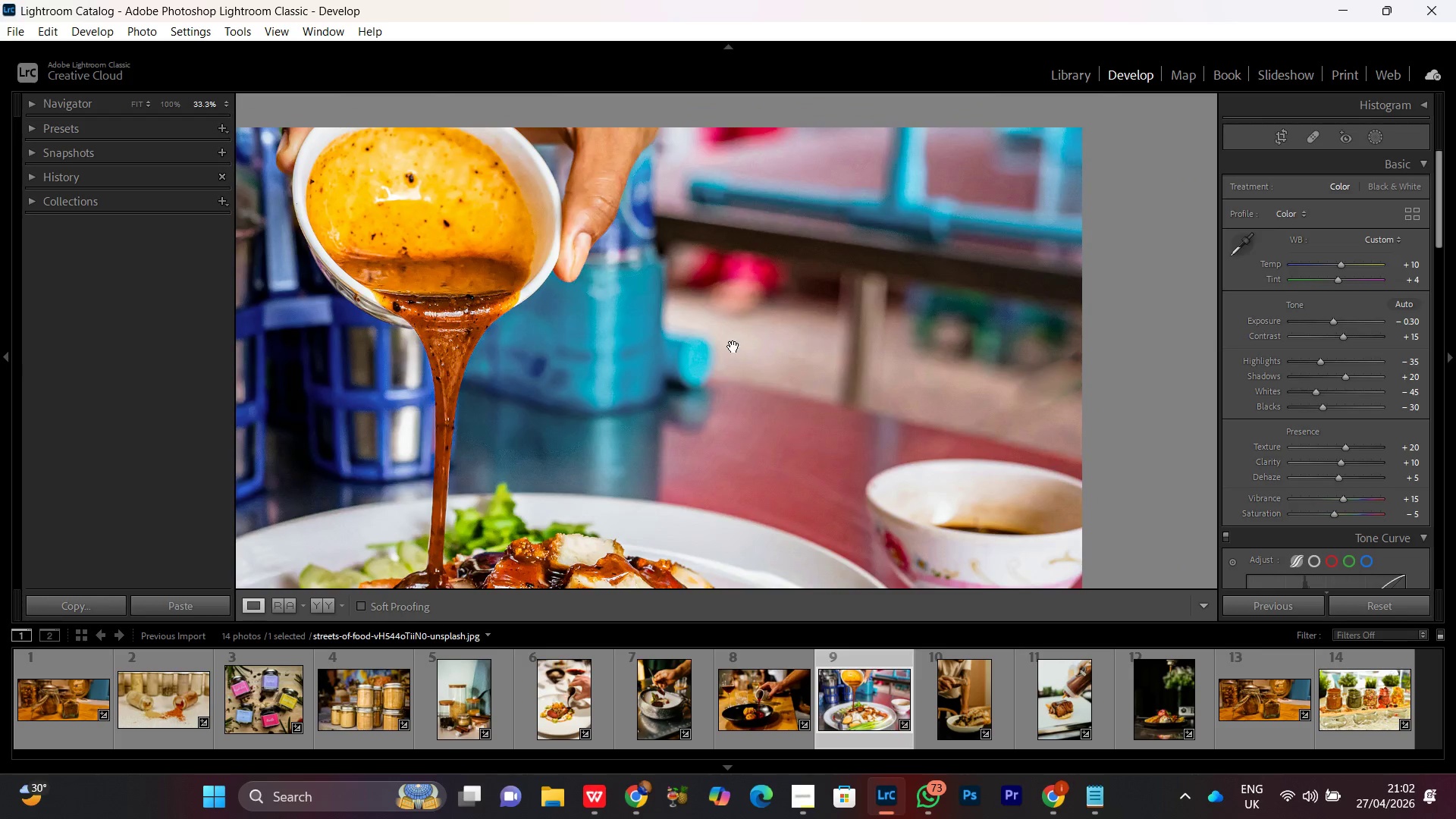 
left_click([685, 351])
 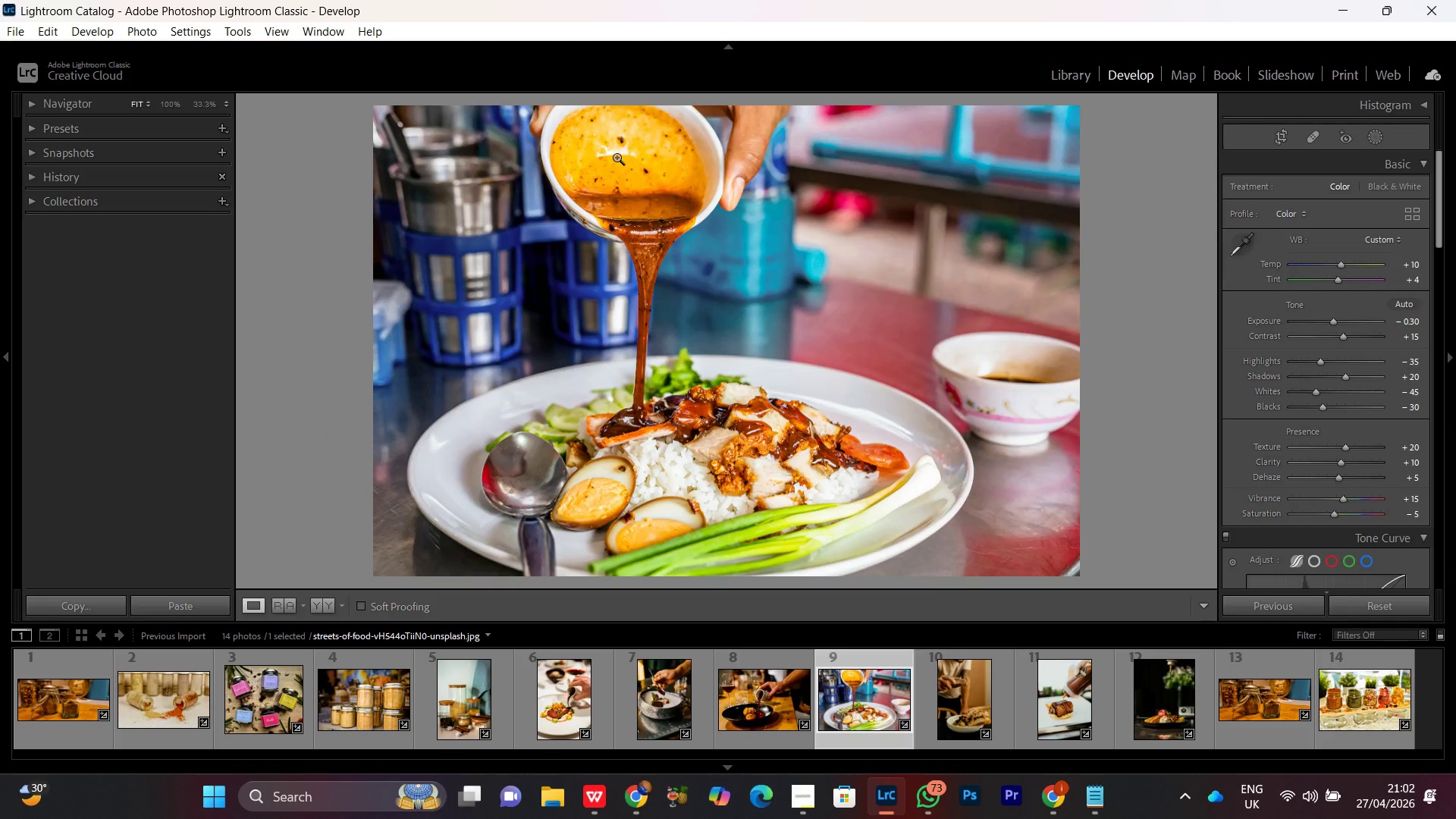 
left_click_drag(start_coordinate=[594, 118], to_coordinate=[697, 92])
 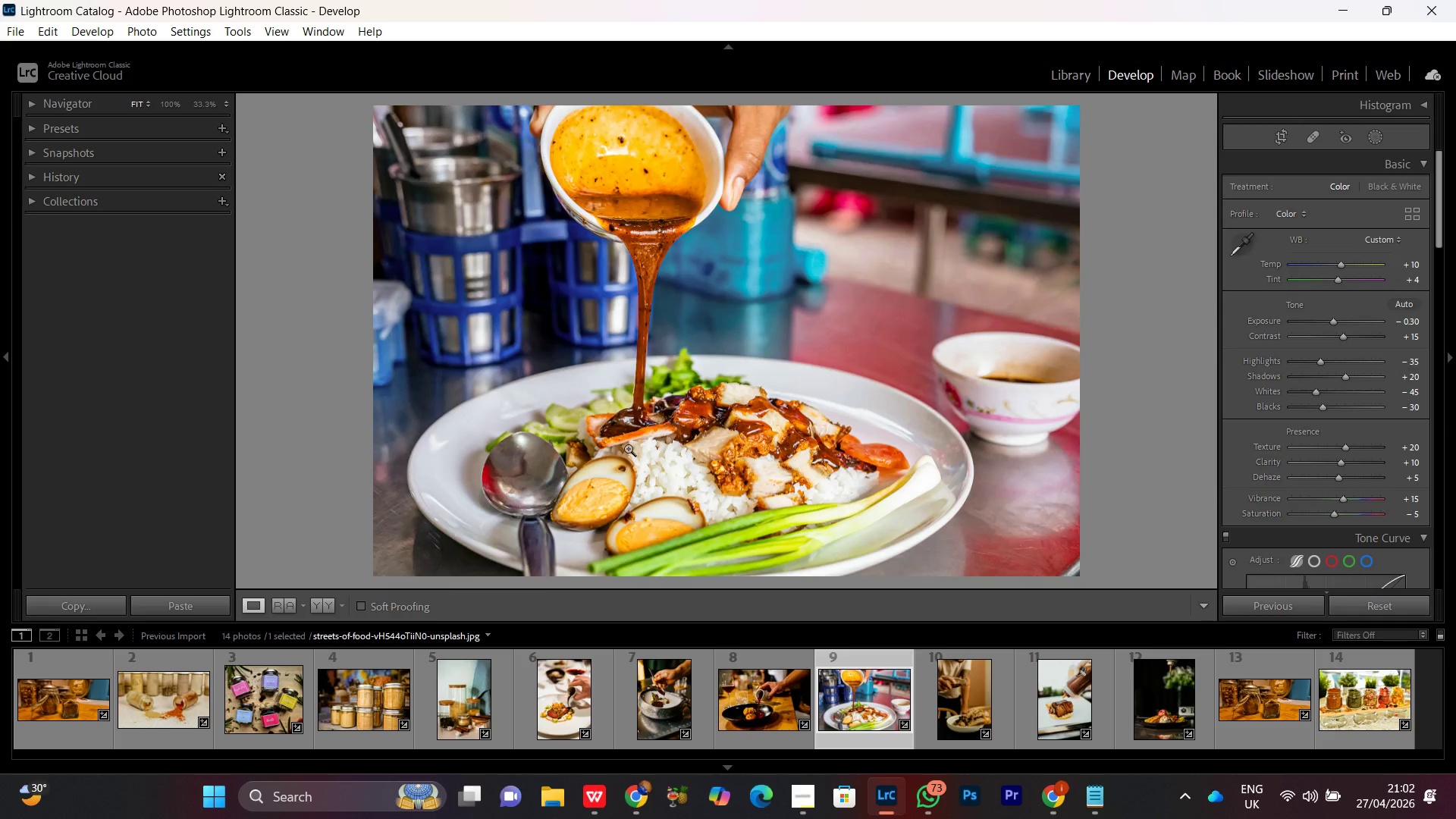 
left_click([629, 494])
 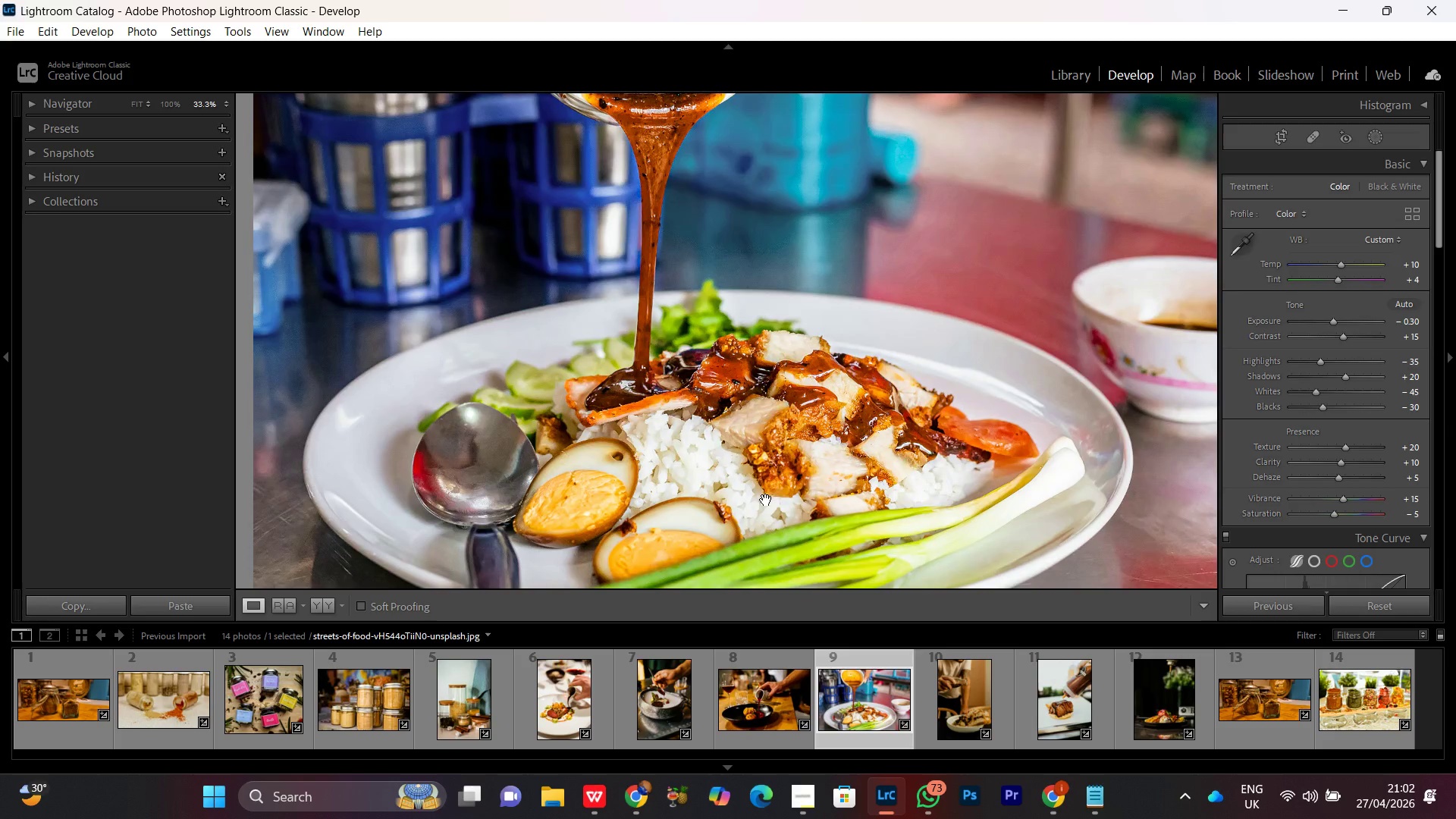 
left_click_drag(start_coordinate=[774, 500], to_coordinate=[744, 399])
 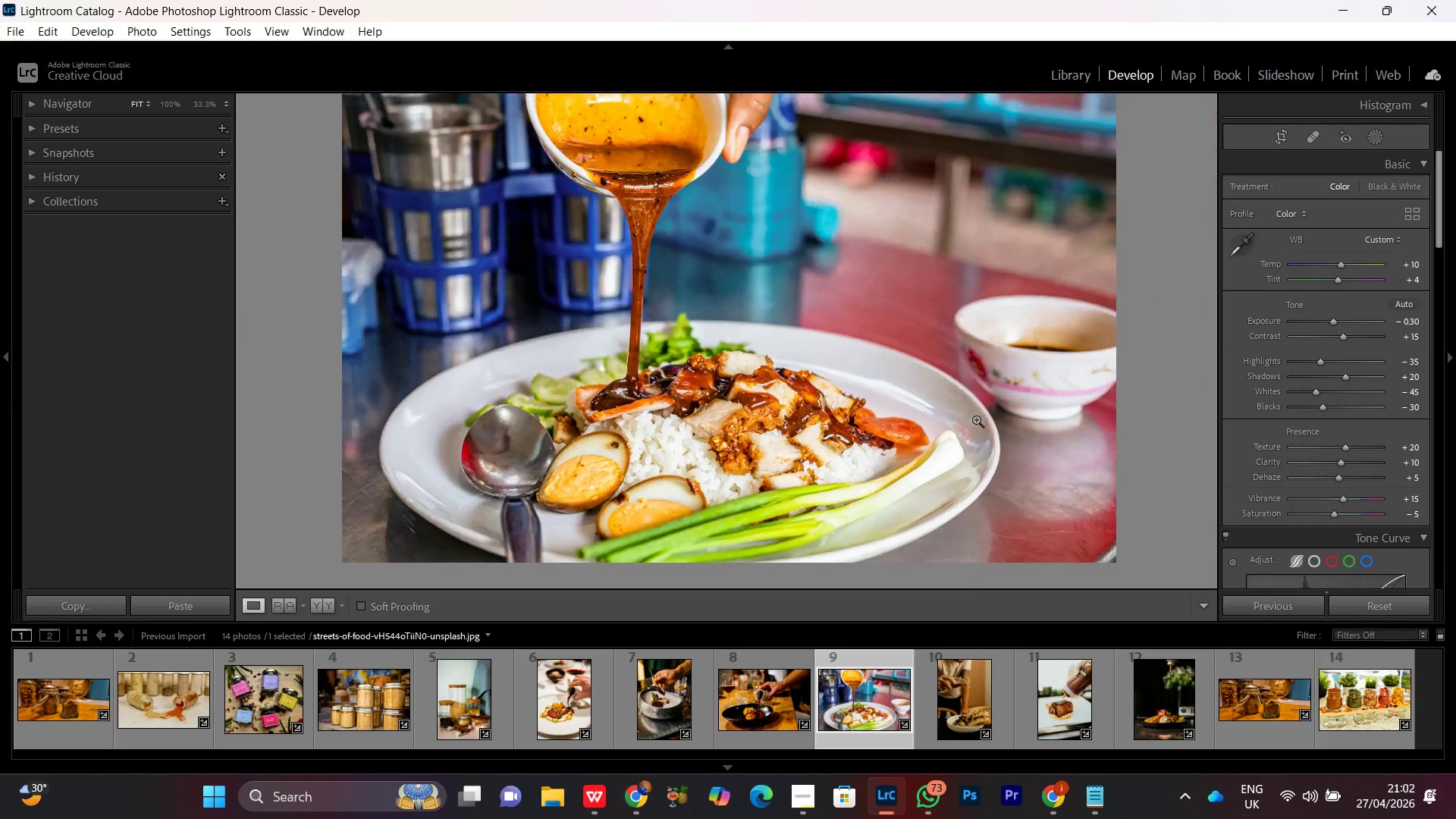 
double_click([966, 390])
 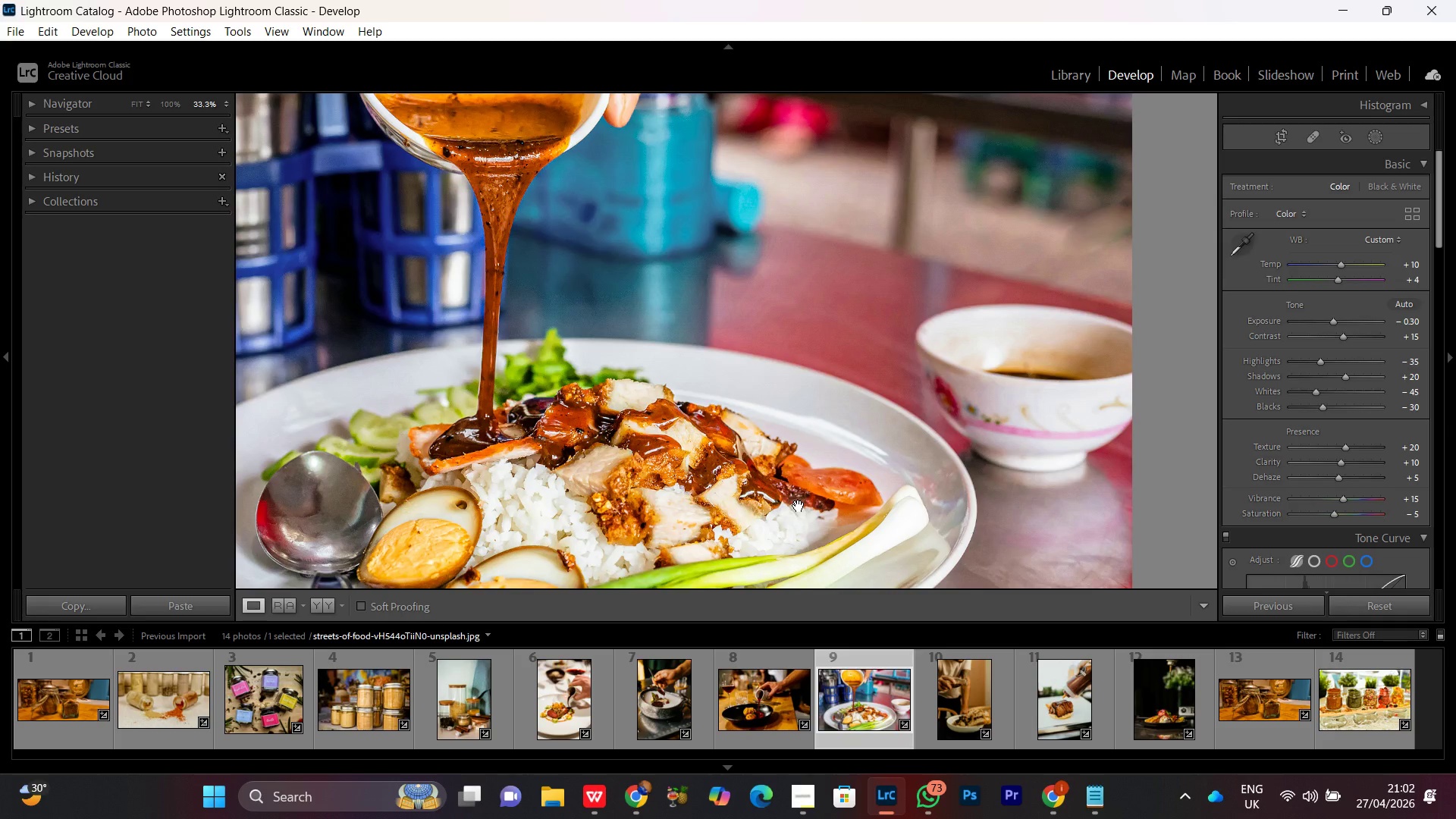 
key(Control+Equal)
 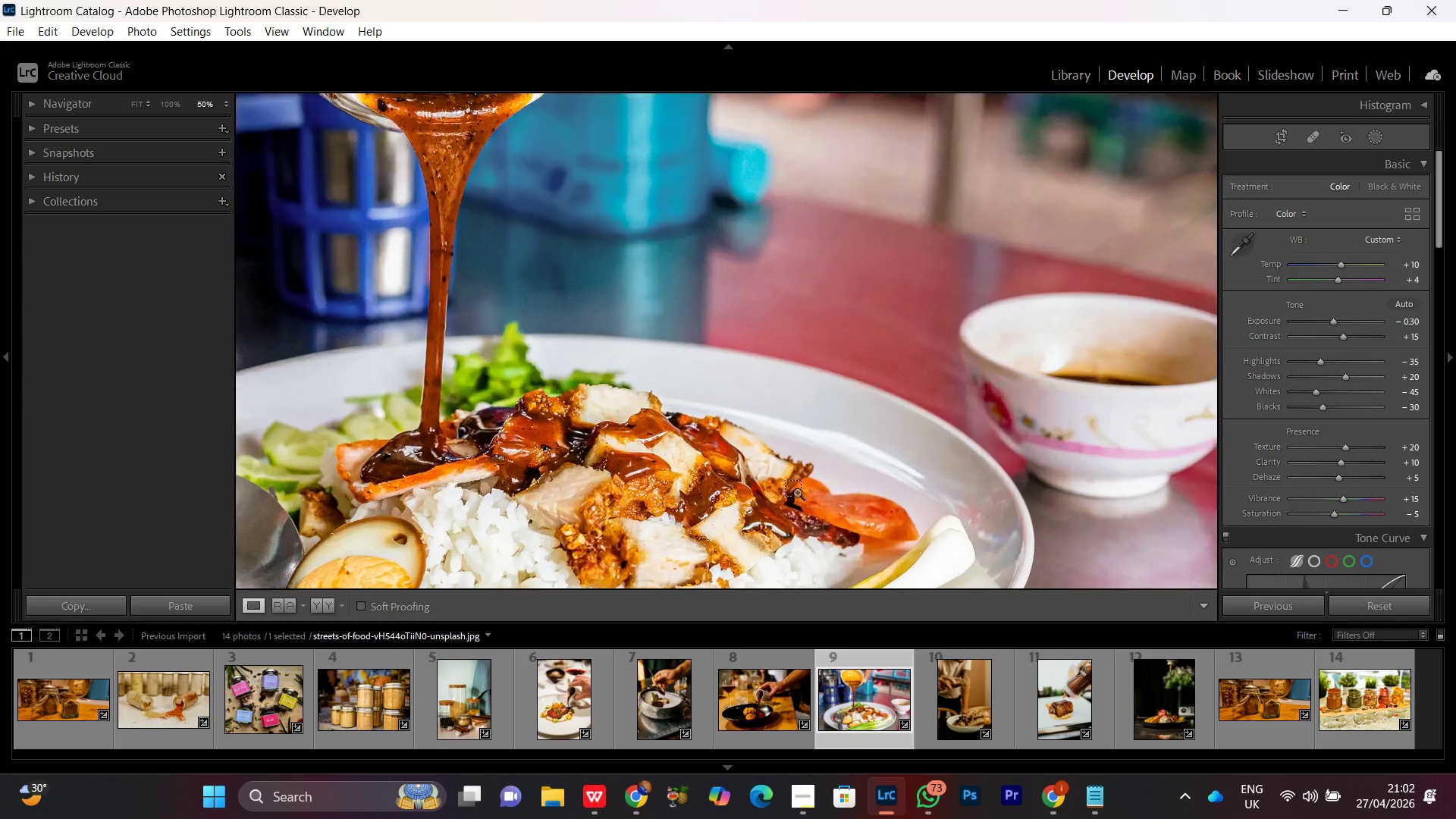 
key(Control+Equal)
 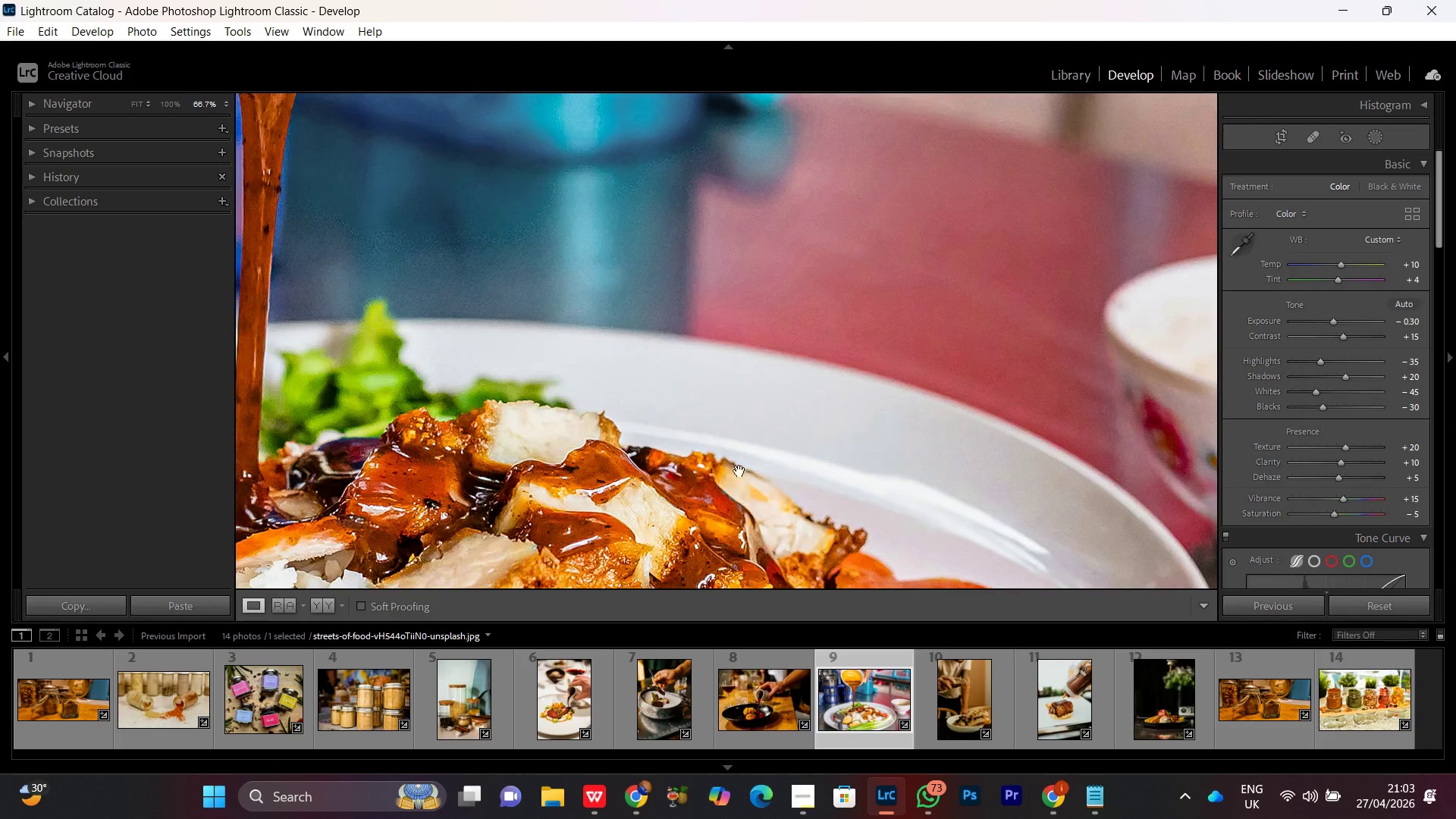 
left_click_drag(start_coordinate=[698, 474], to_coordinate=[730, 248])
 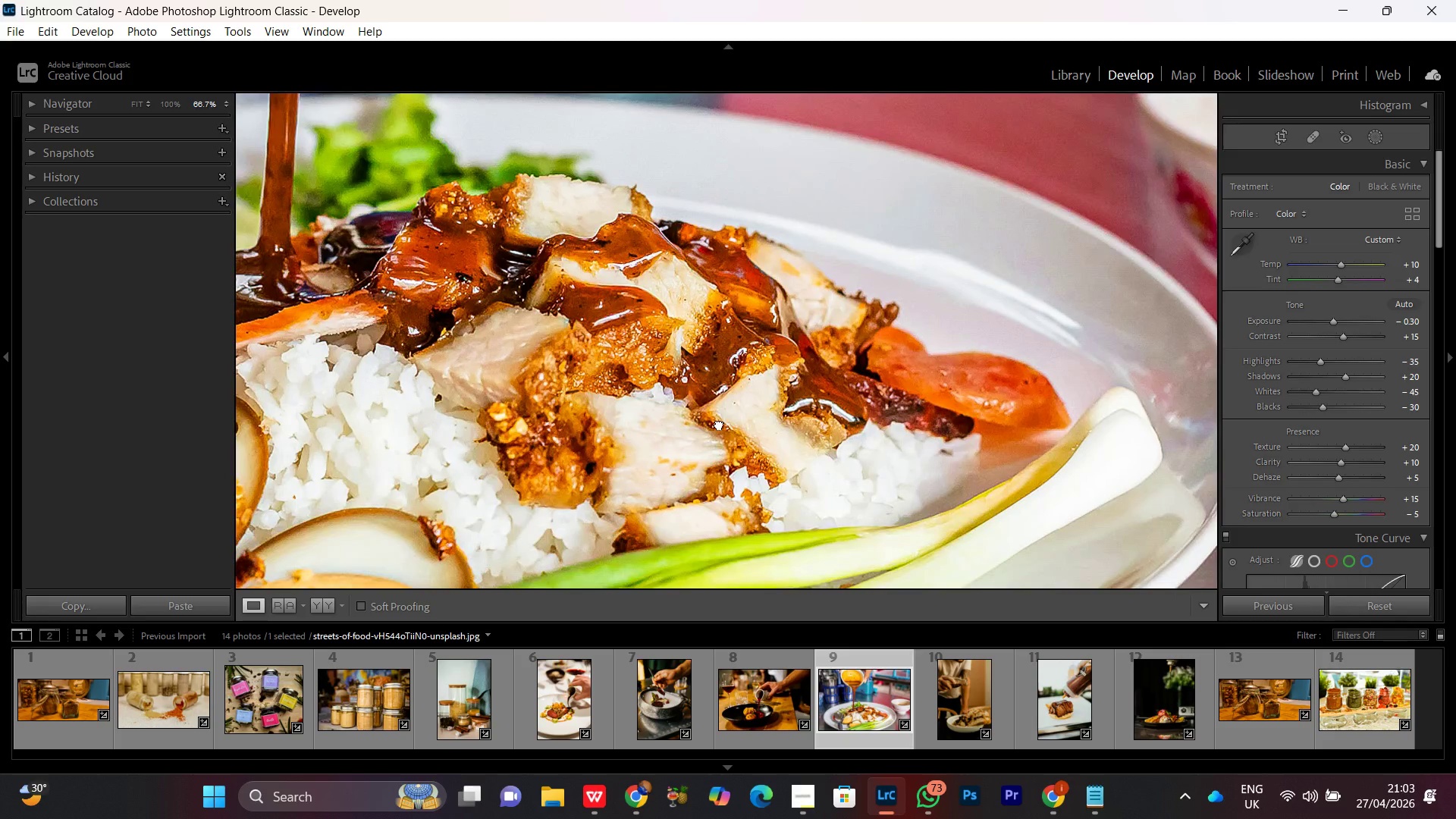 
left_click_drag(start_coordinate=[719, 424], to_coordinate=[693, 207])
 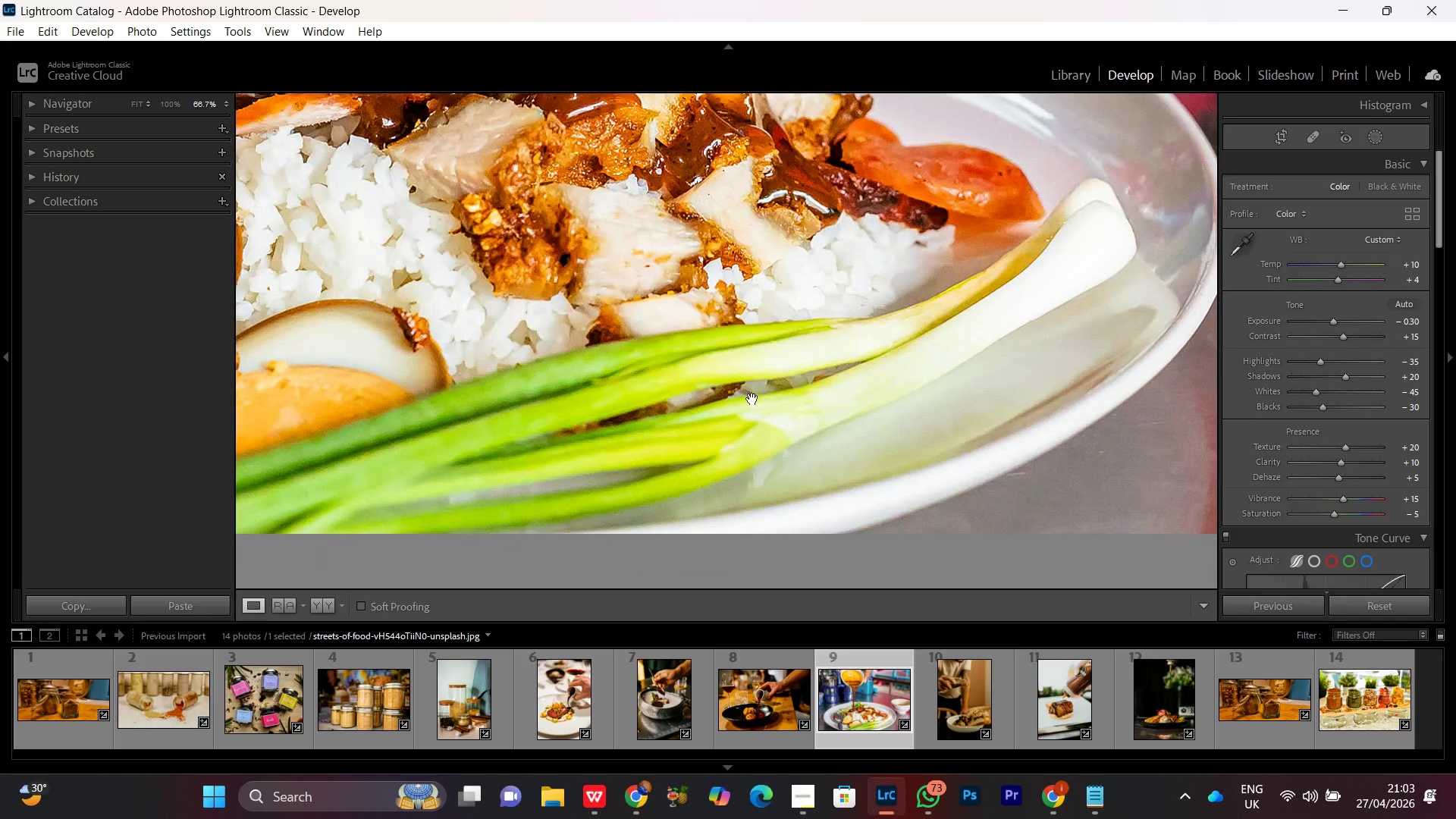 
left_click_drag(start_coordinate=[775, 436], to_coordinate=[755, 339])
 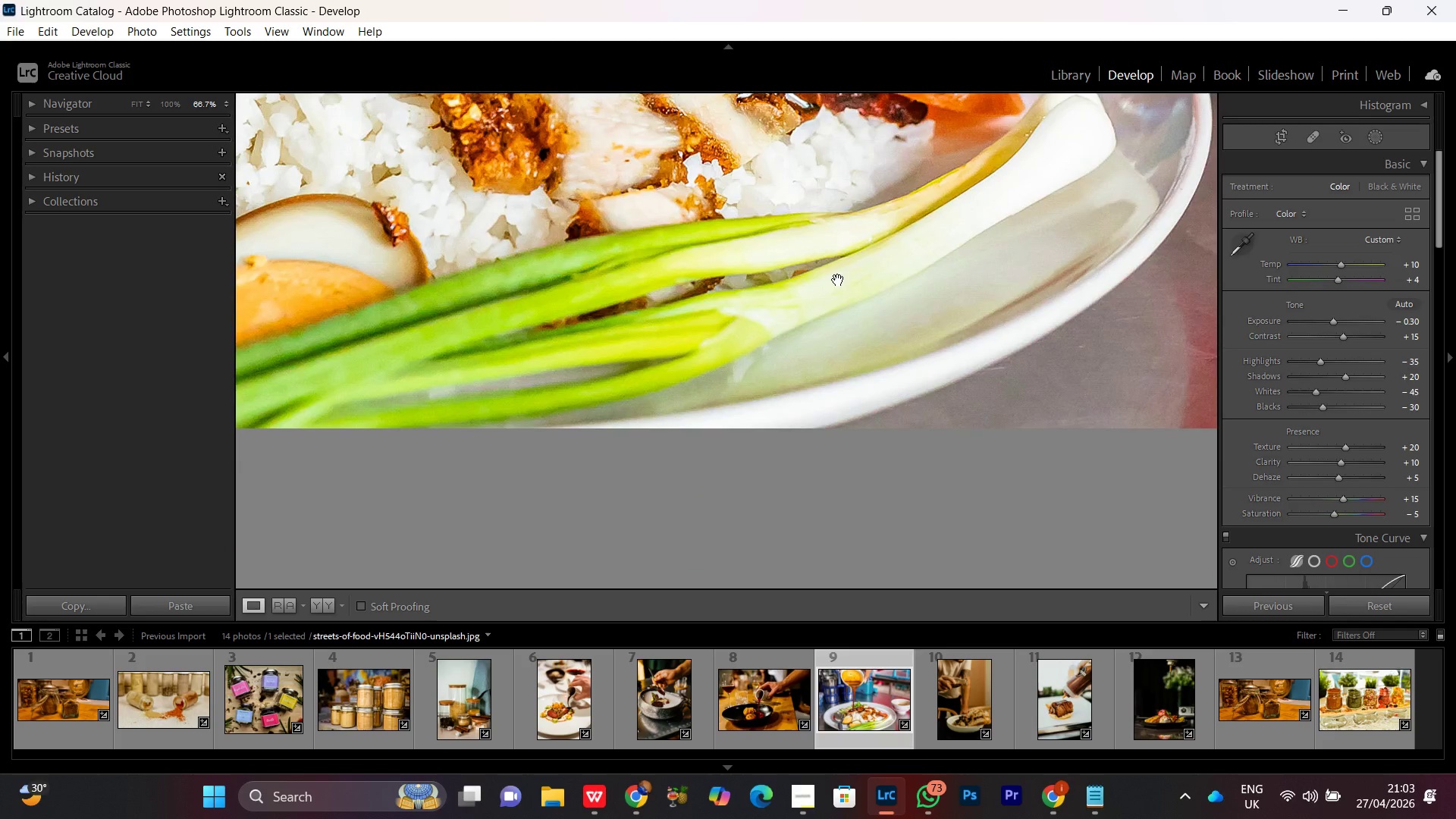 
left_click_drag(start_coordinate=[833, 275], to_coordinate=[780, 382])
 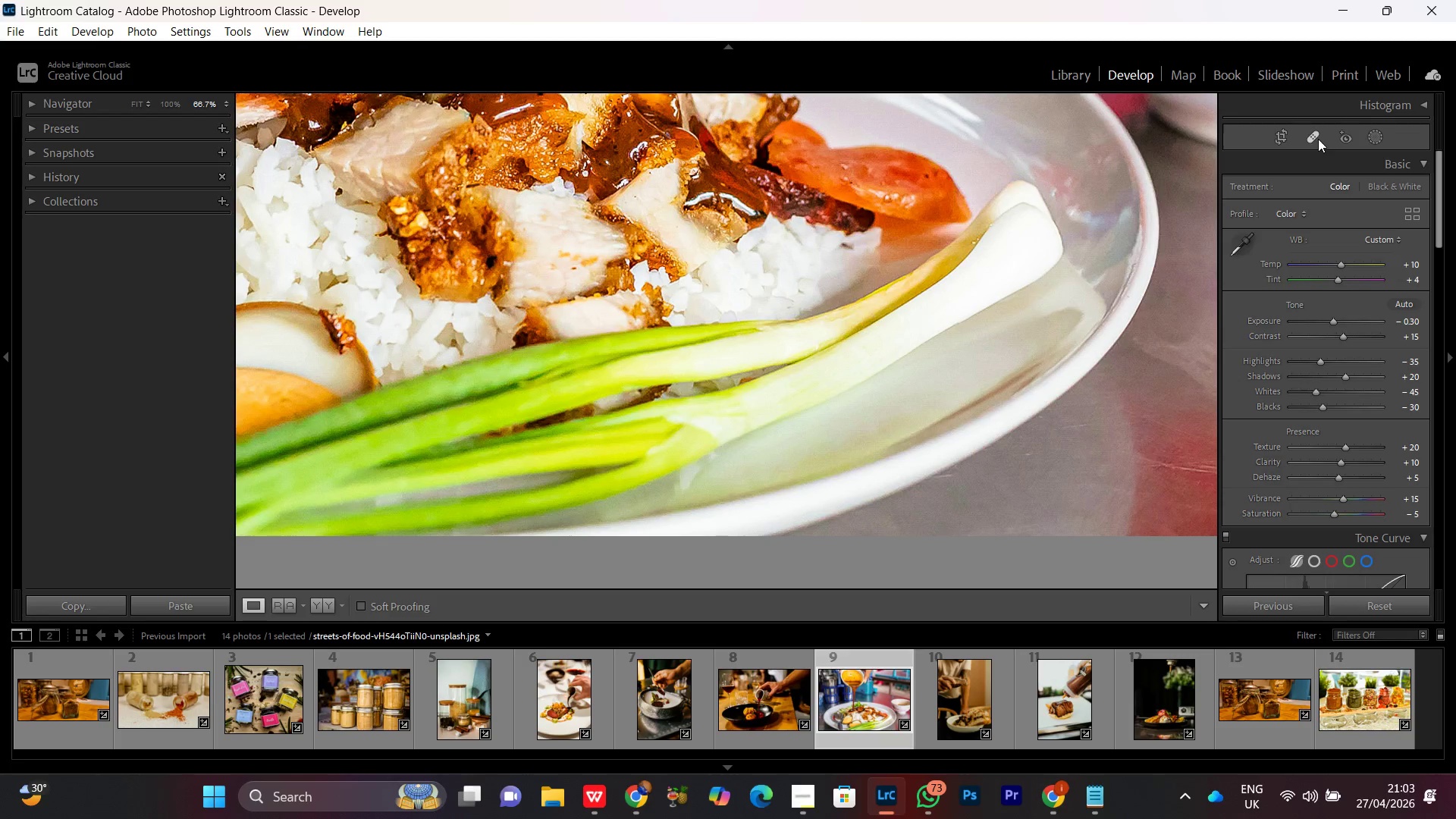 
left_click([1312, 139])
 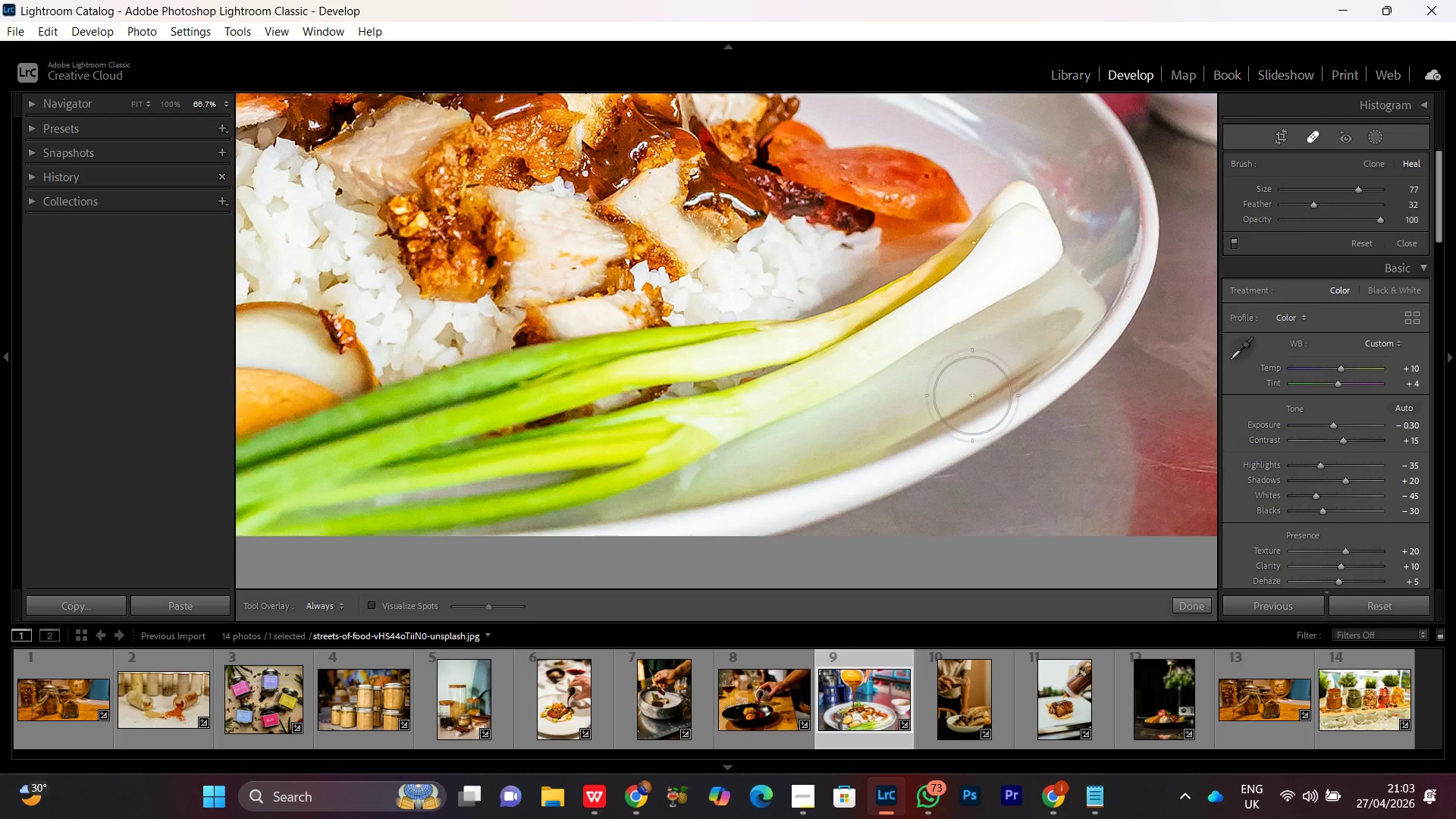 
scroll: coordinate [968, 375], scroll_direction: down, amount: 27.0
 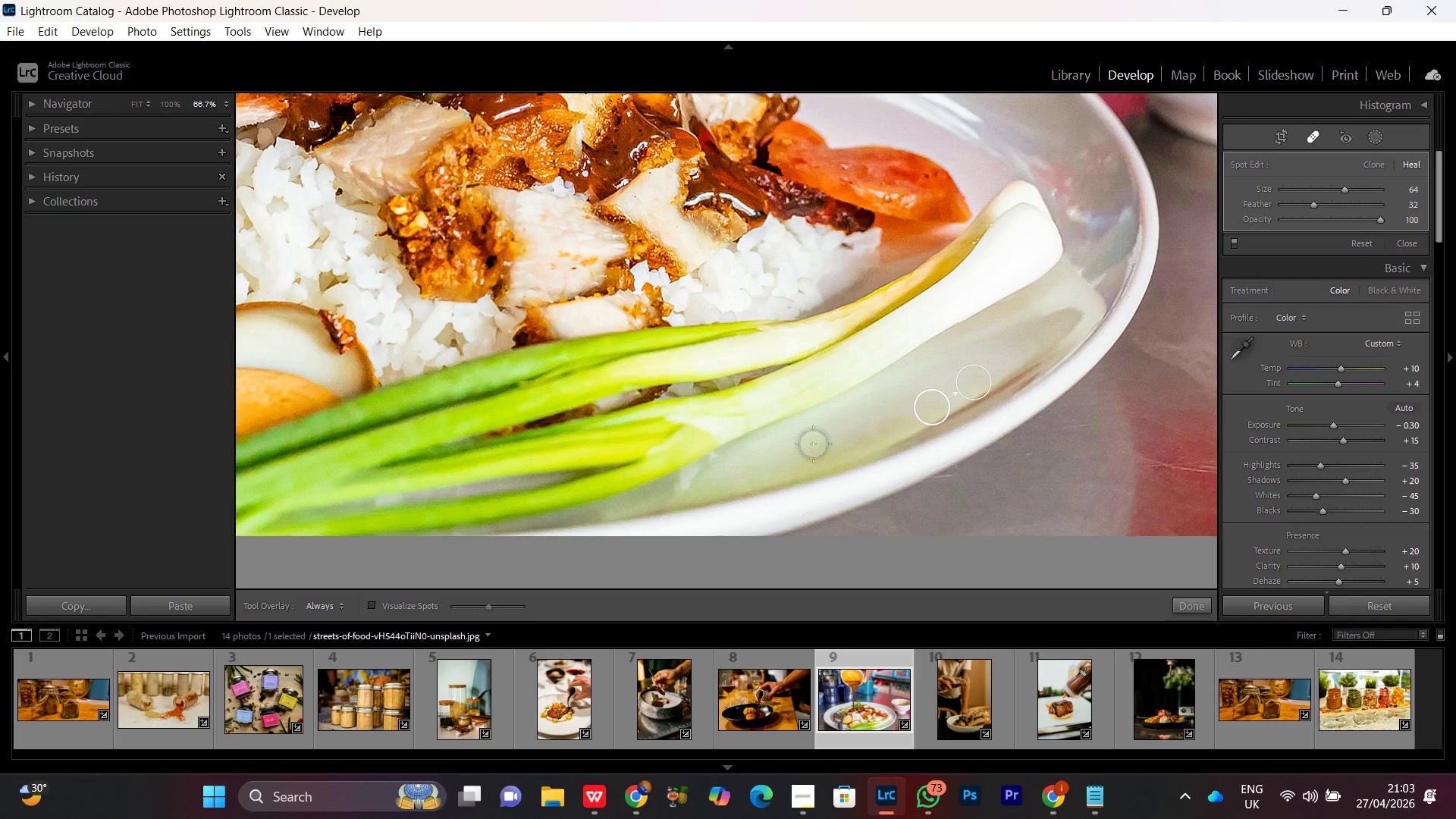 
hold_key(key=Space, duration=1.52)
 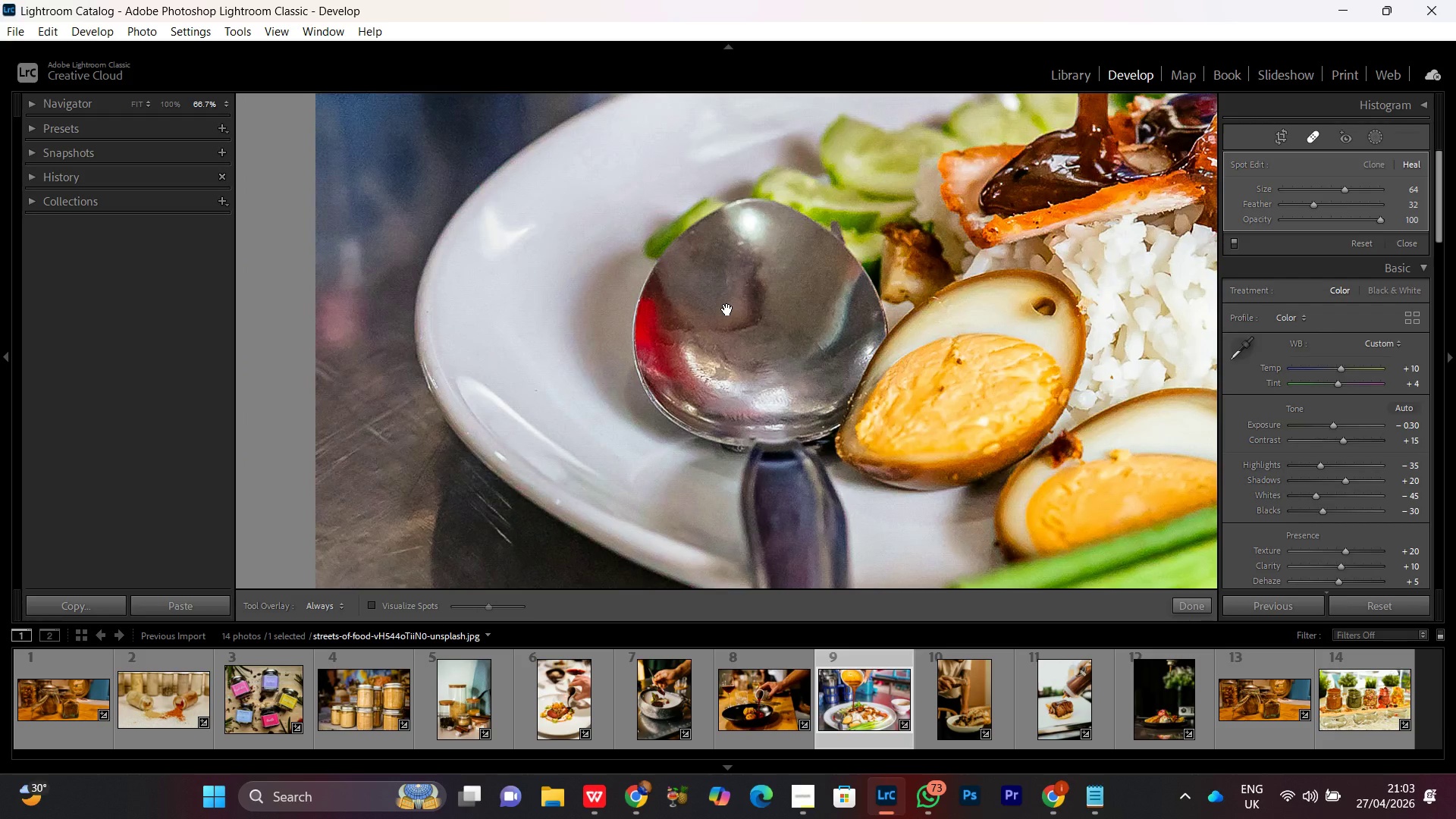 
left_click_drag(start_coordinate=[942, 204], to_coordinate=[994, 442])
 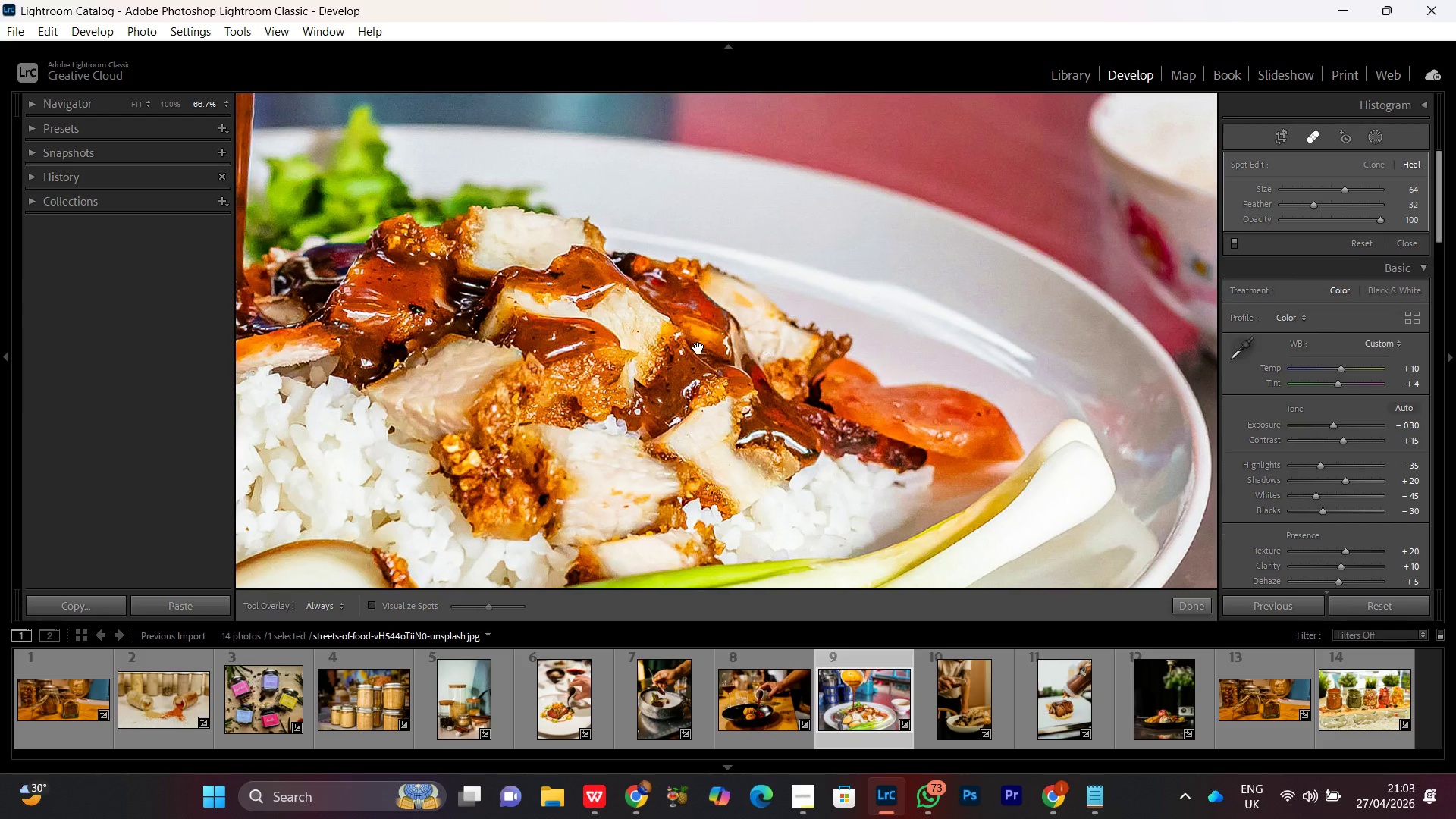 
left_click_drag(start_coordinate=[690, 356], to_coordinate=[1050, 251])
 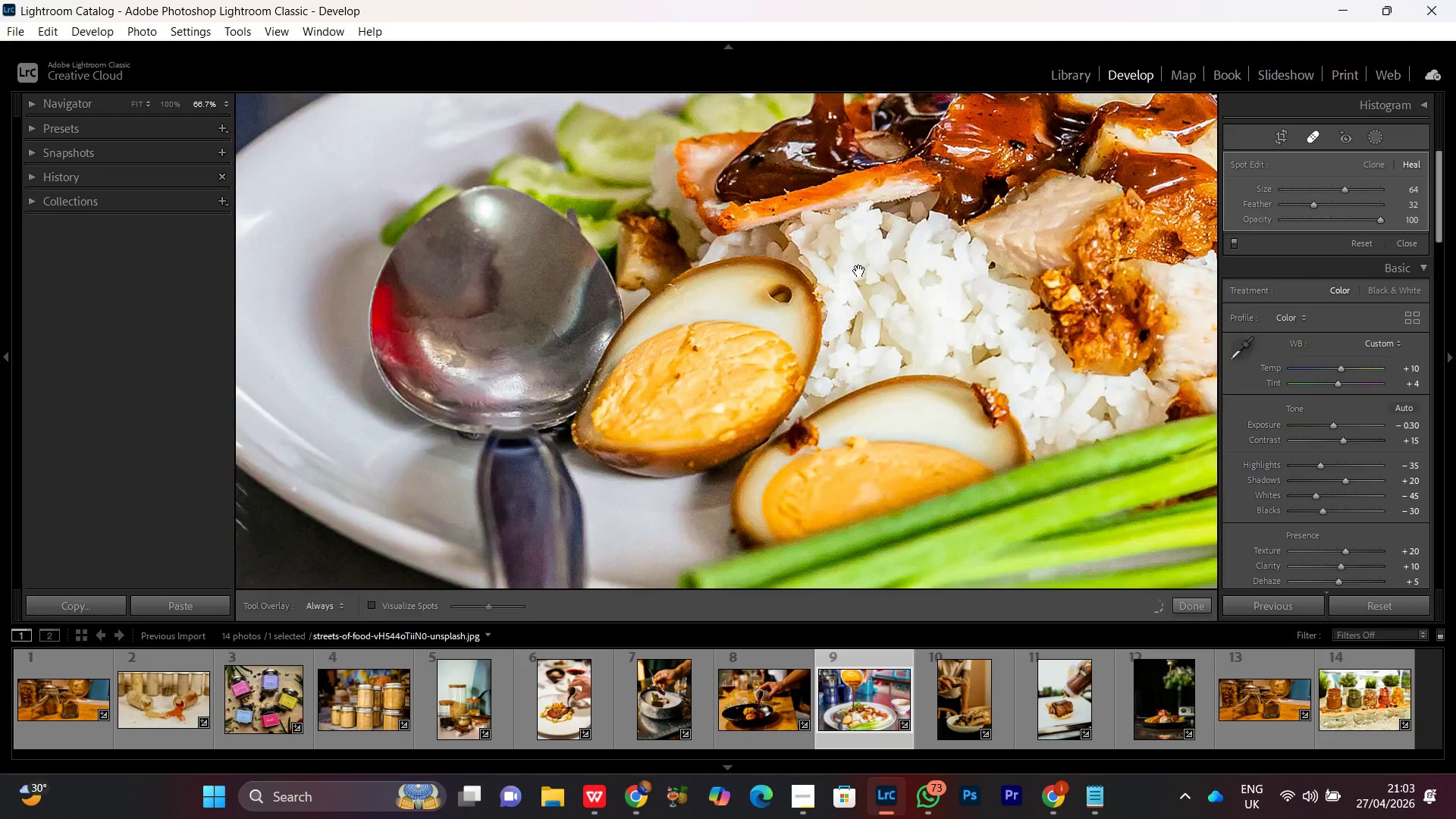 
left_click_drag(start_coordinate=[507, 364], to_coordinate=[971, 246])
 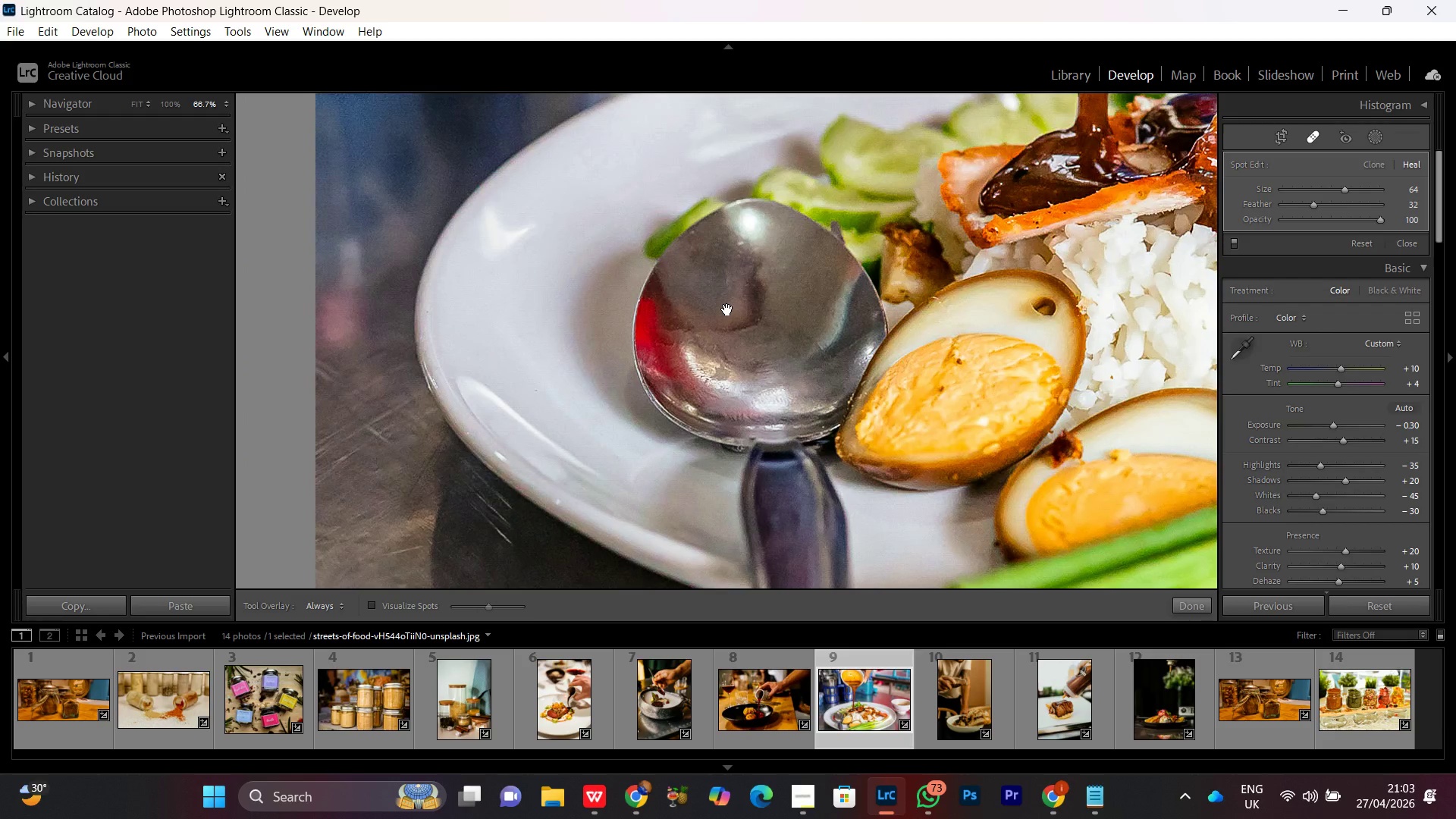 
hold_key(key=Space, duration=1.51)
 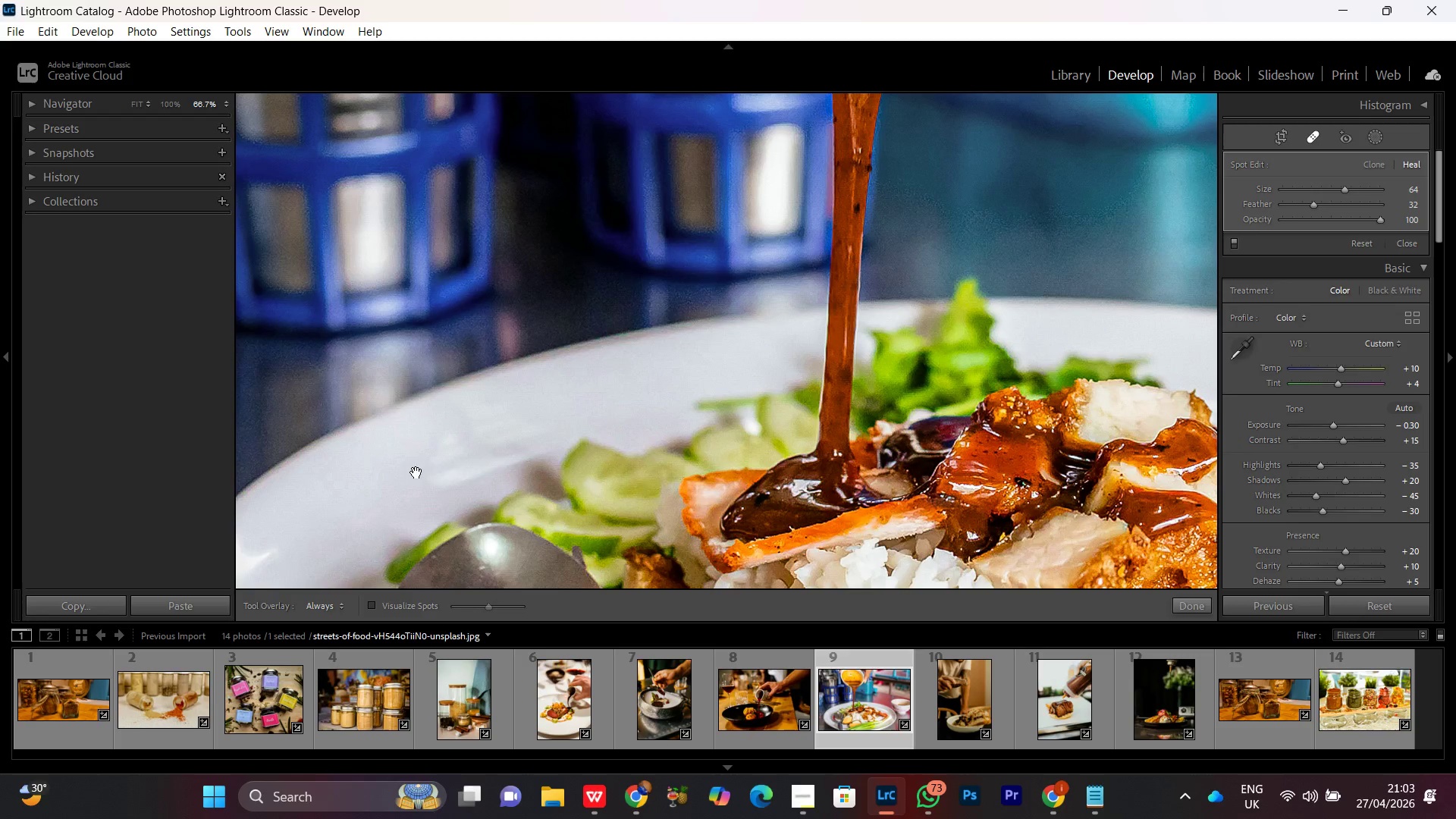 
left_click_drag(start_coordinate=[687, 237], to_coordinate=[727, 309])
 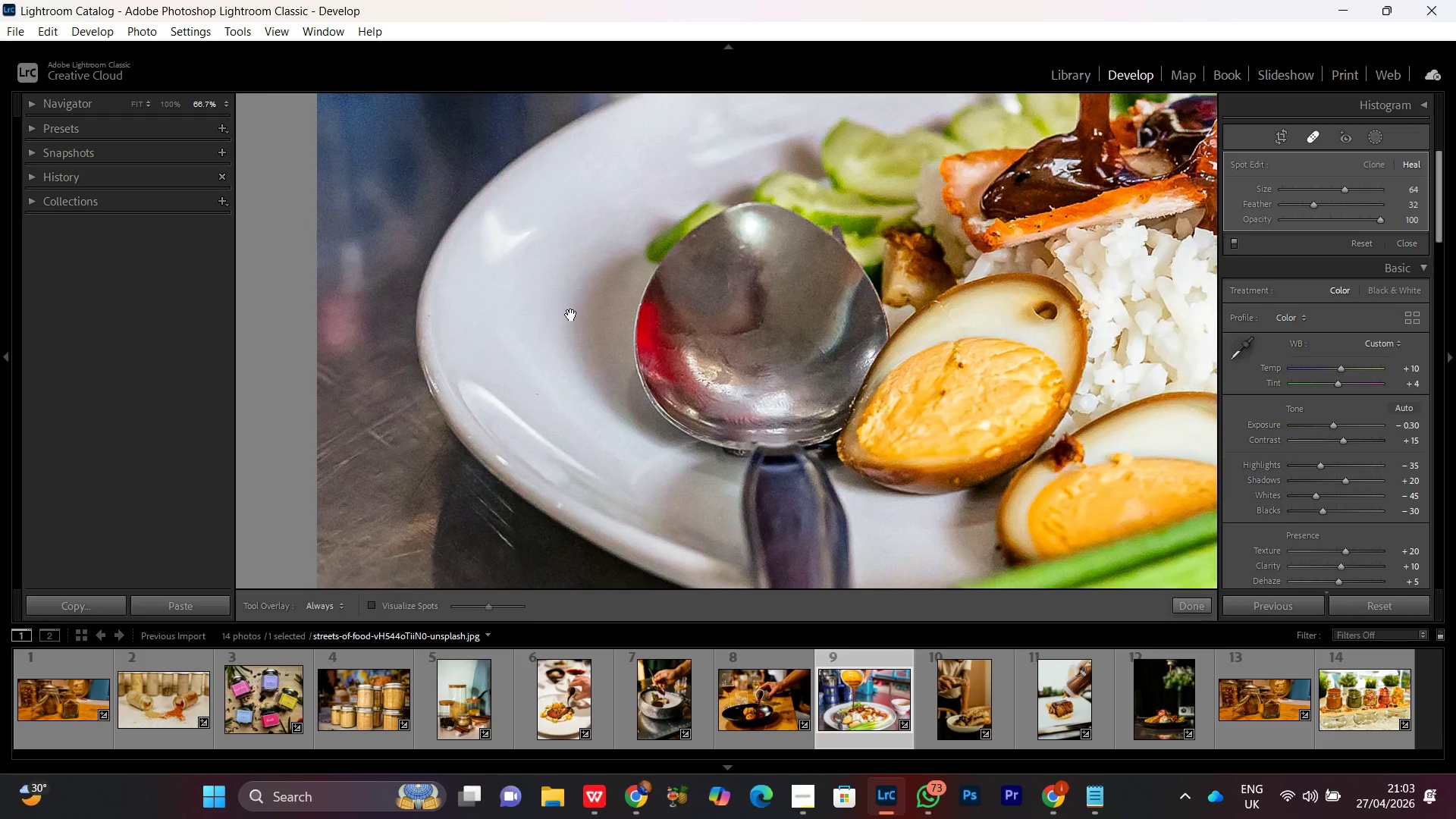 
left_click_drag(start_coordinate=[566, 295], to_coordinate=[576, 459])
 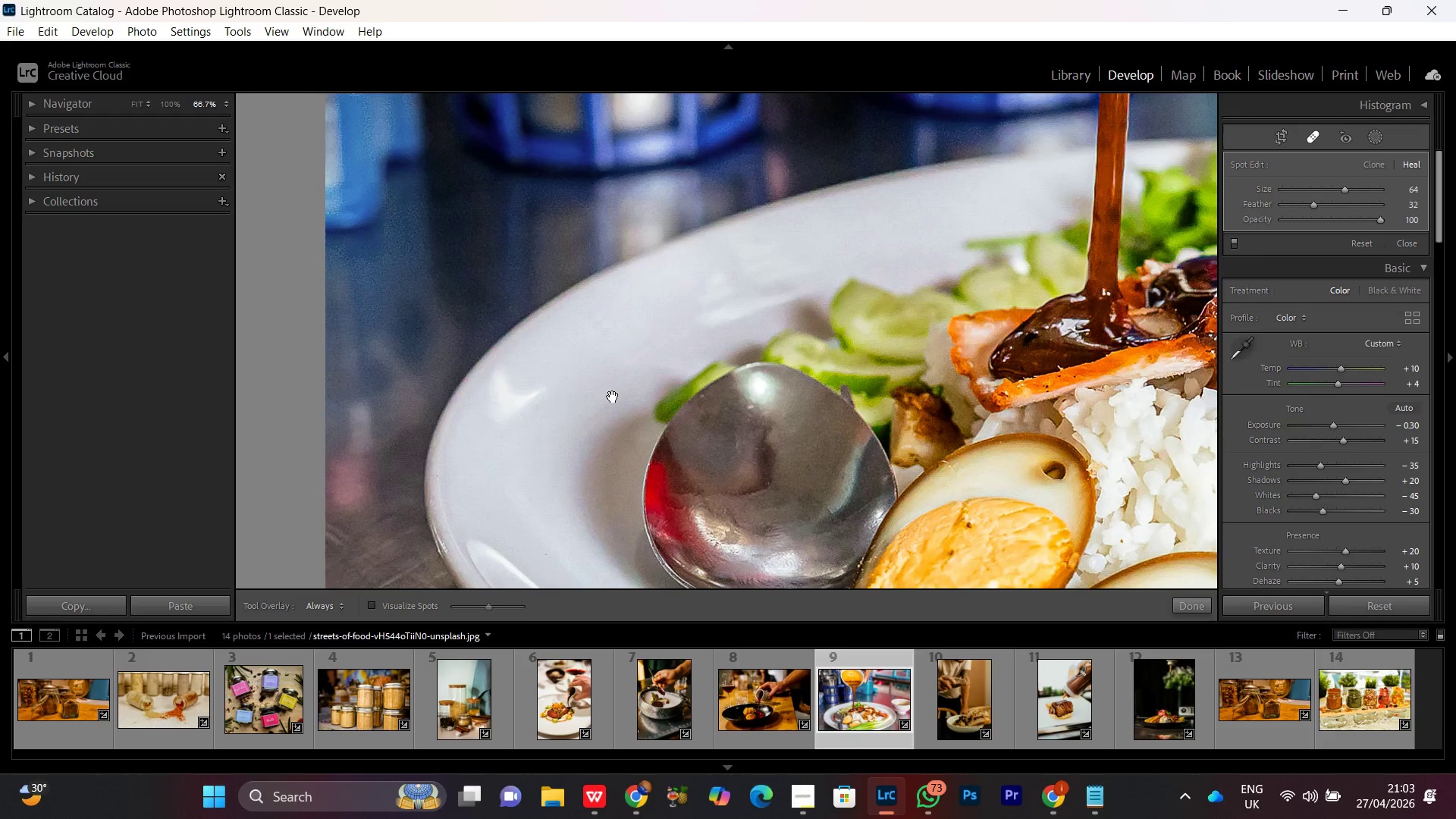 
hold_key(key=Space, duration=0.98)
 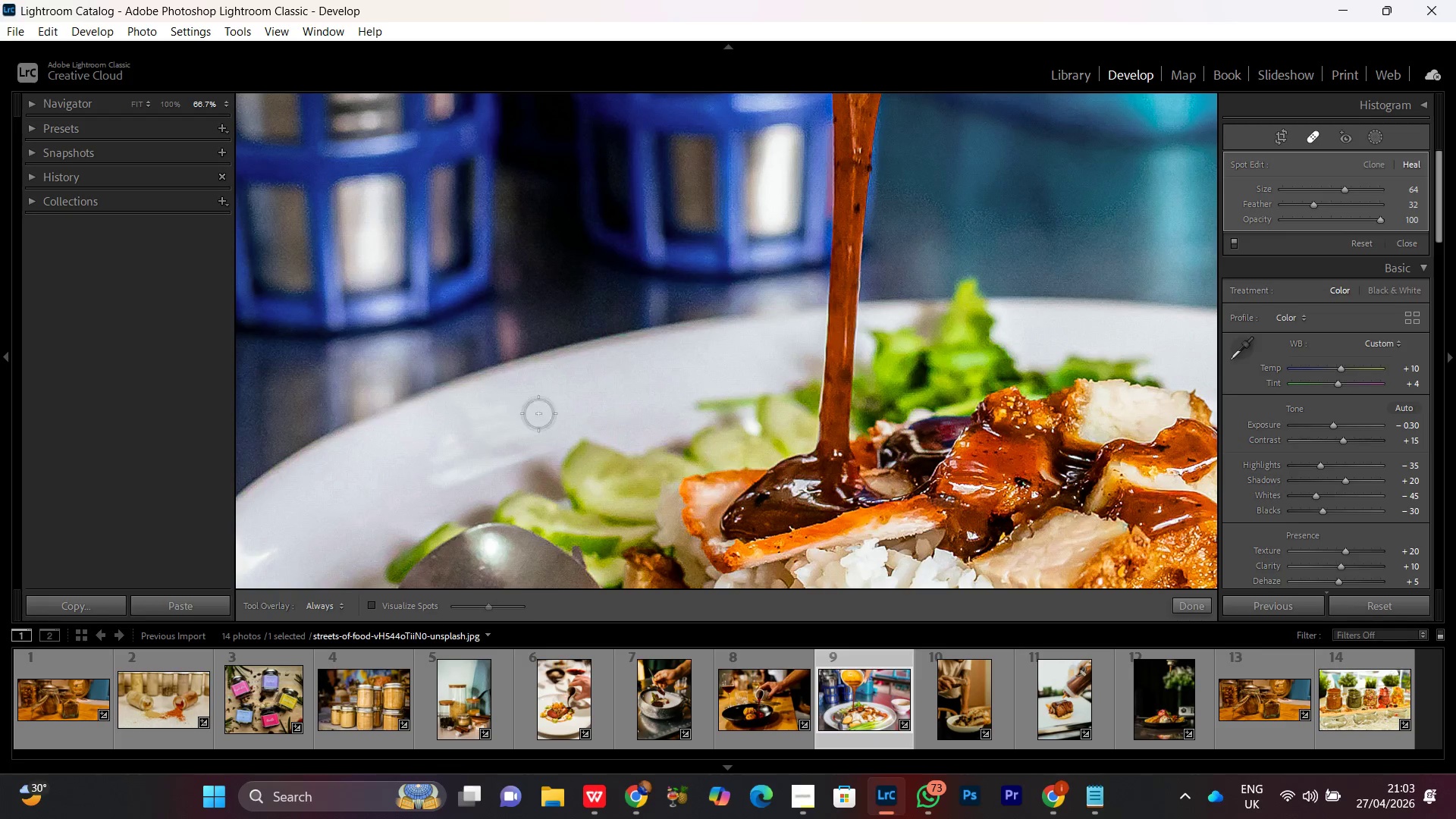 
left_click_drag(start_coordinate=[685, 312], to_coordinate=[416, 472])
 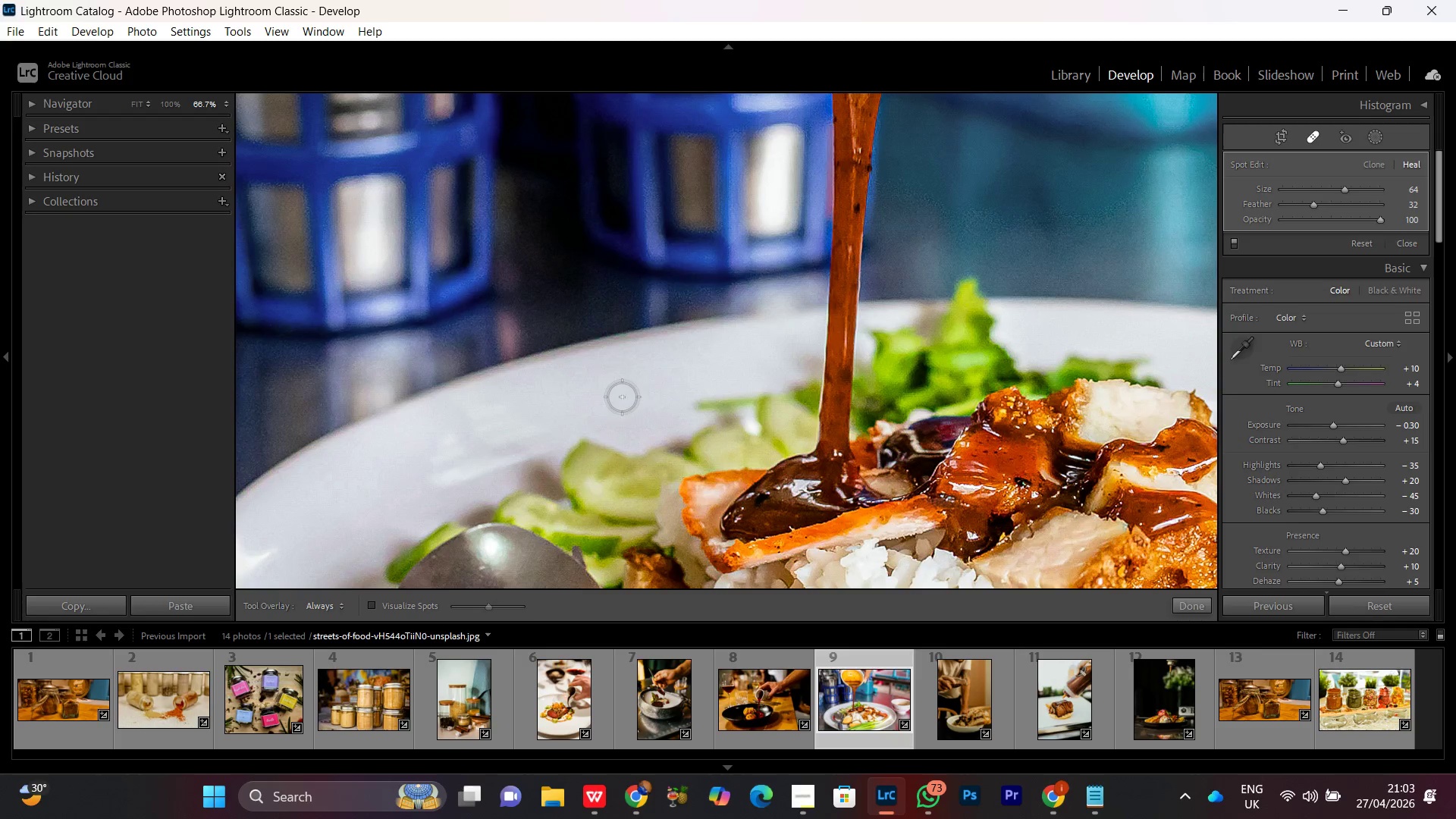 
hold_key(key=Space, duration=1.51)
 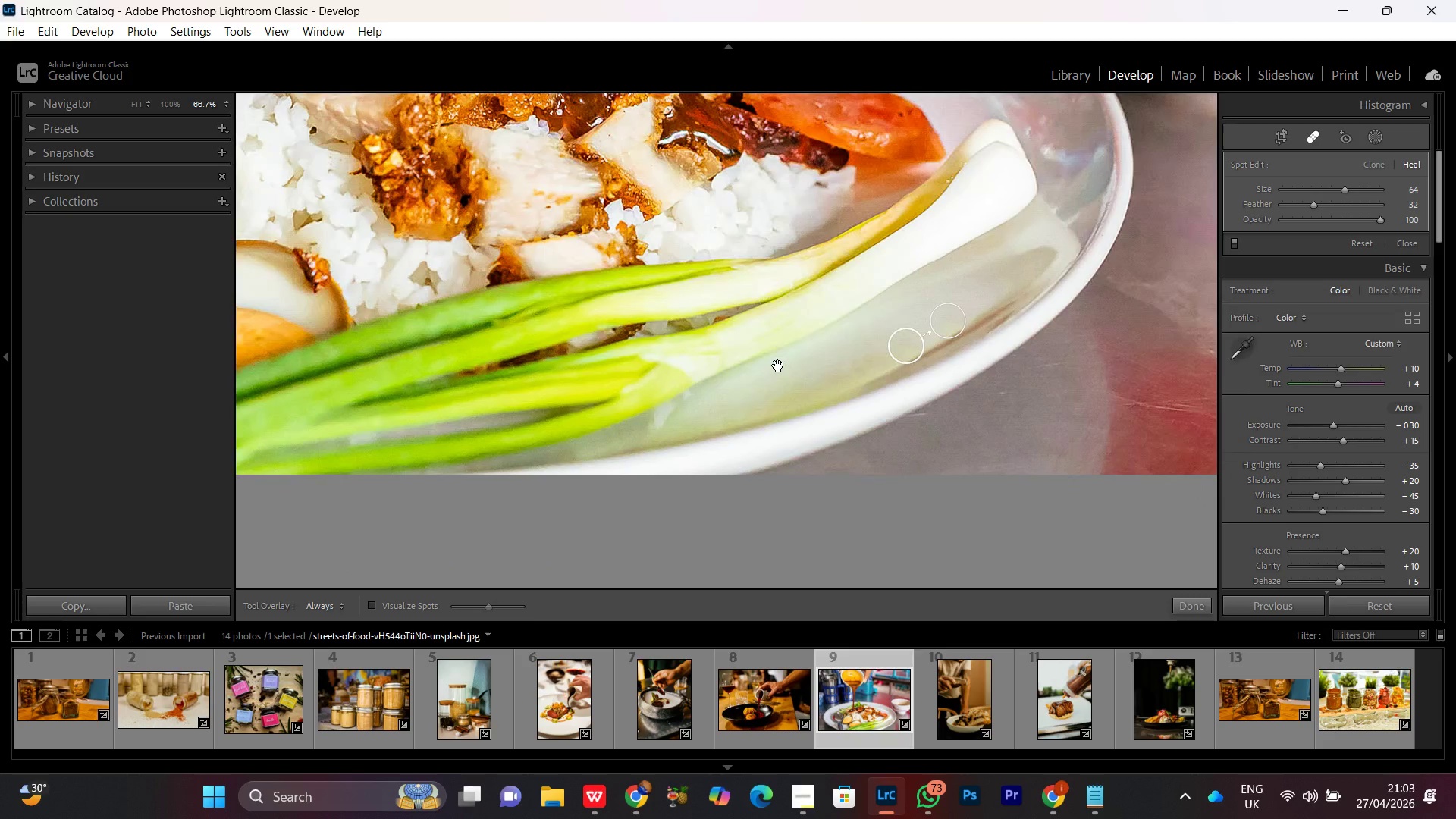 
left_click_drag(start_coordinate=[715, 446], to_coordinate=[611, 338])
 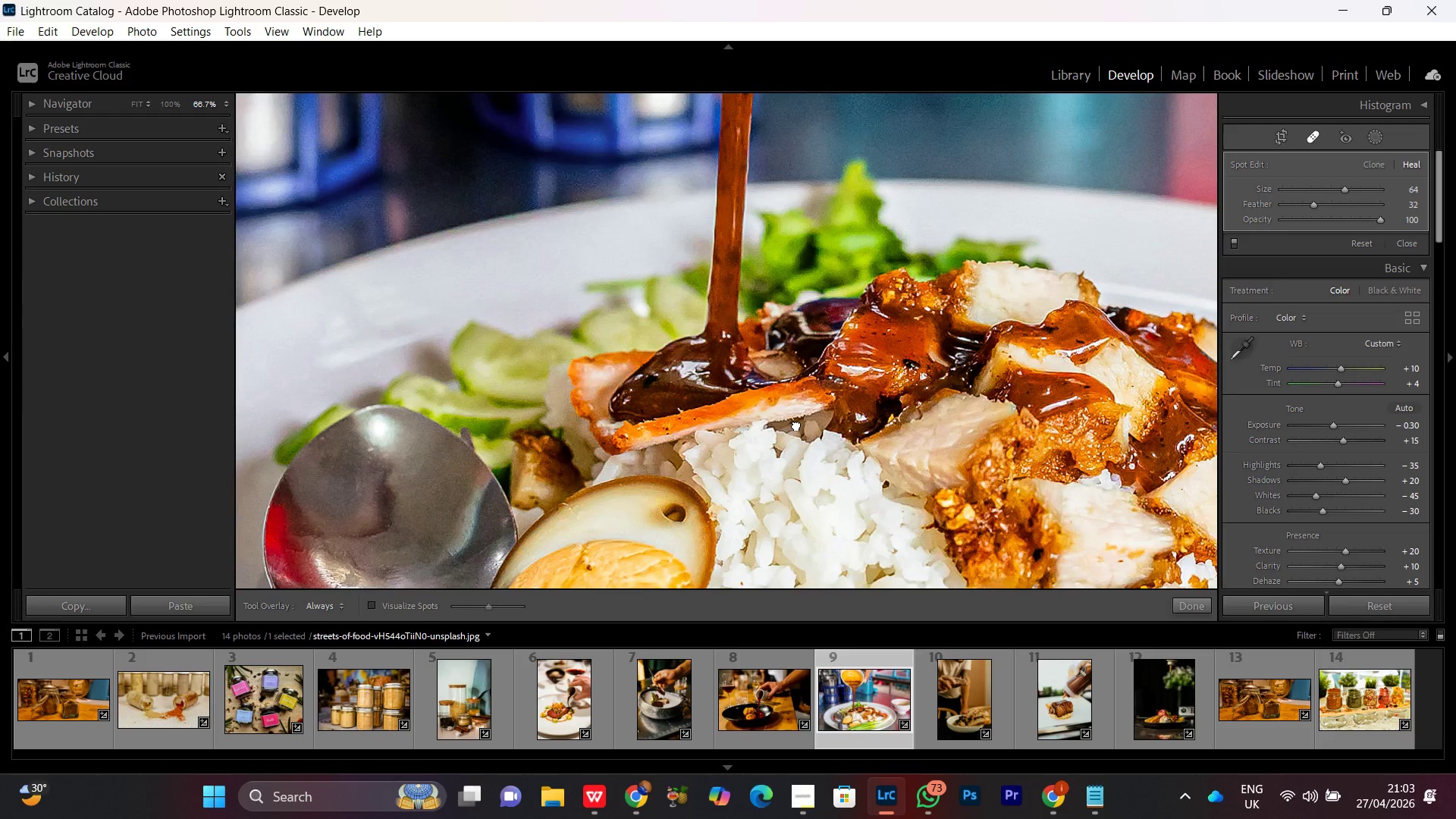 
left_click_drag(start_coordinate=[796, 425], to_coordinate=[674, 305])
 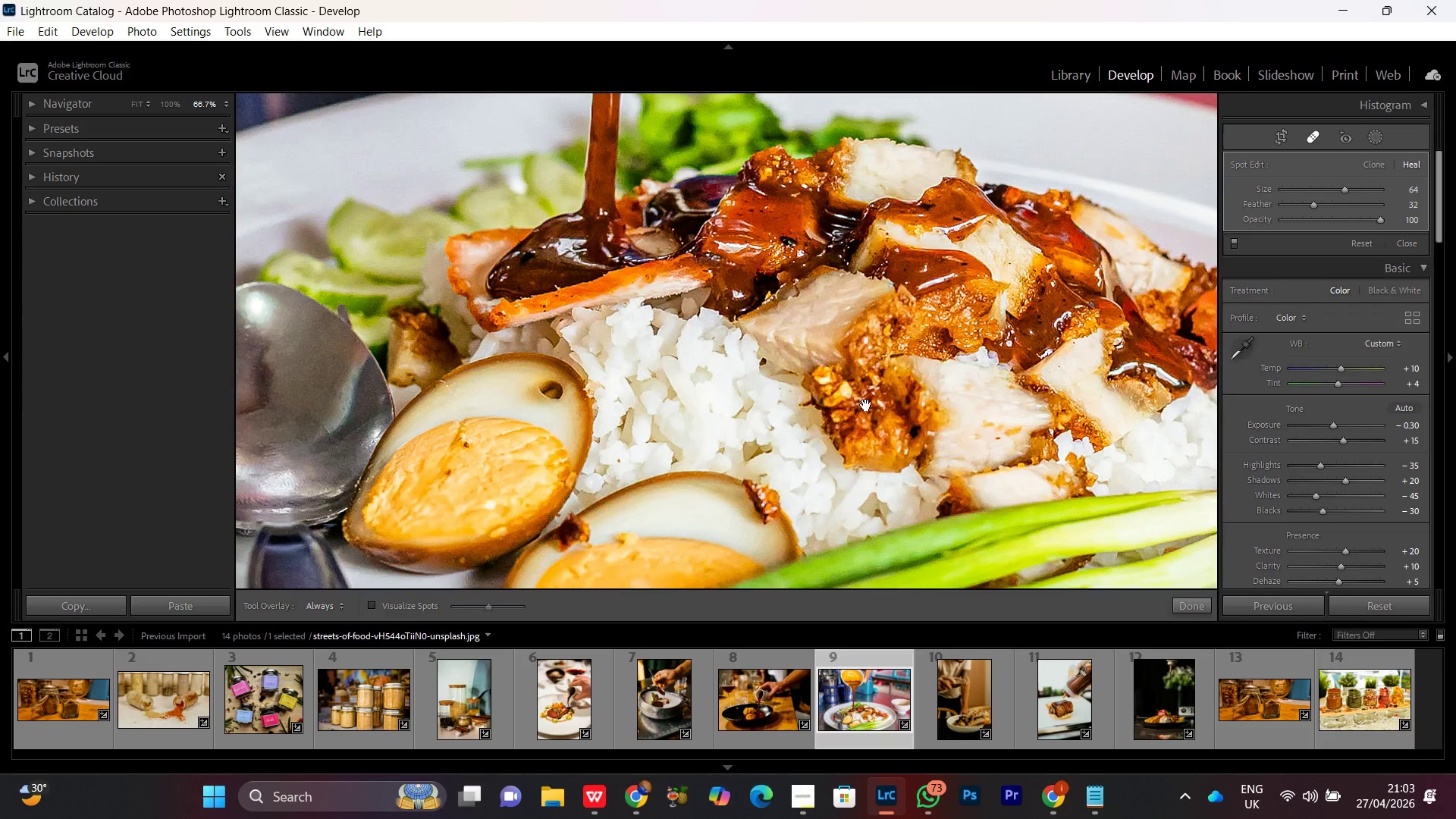 
left_click_drag(start_coordinate=[880, 422], to_coordinate=[745, 285])
 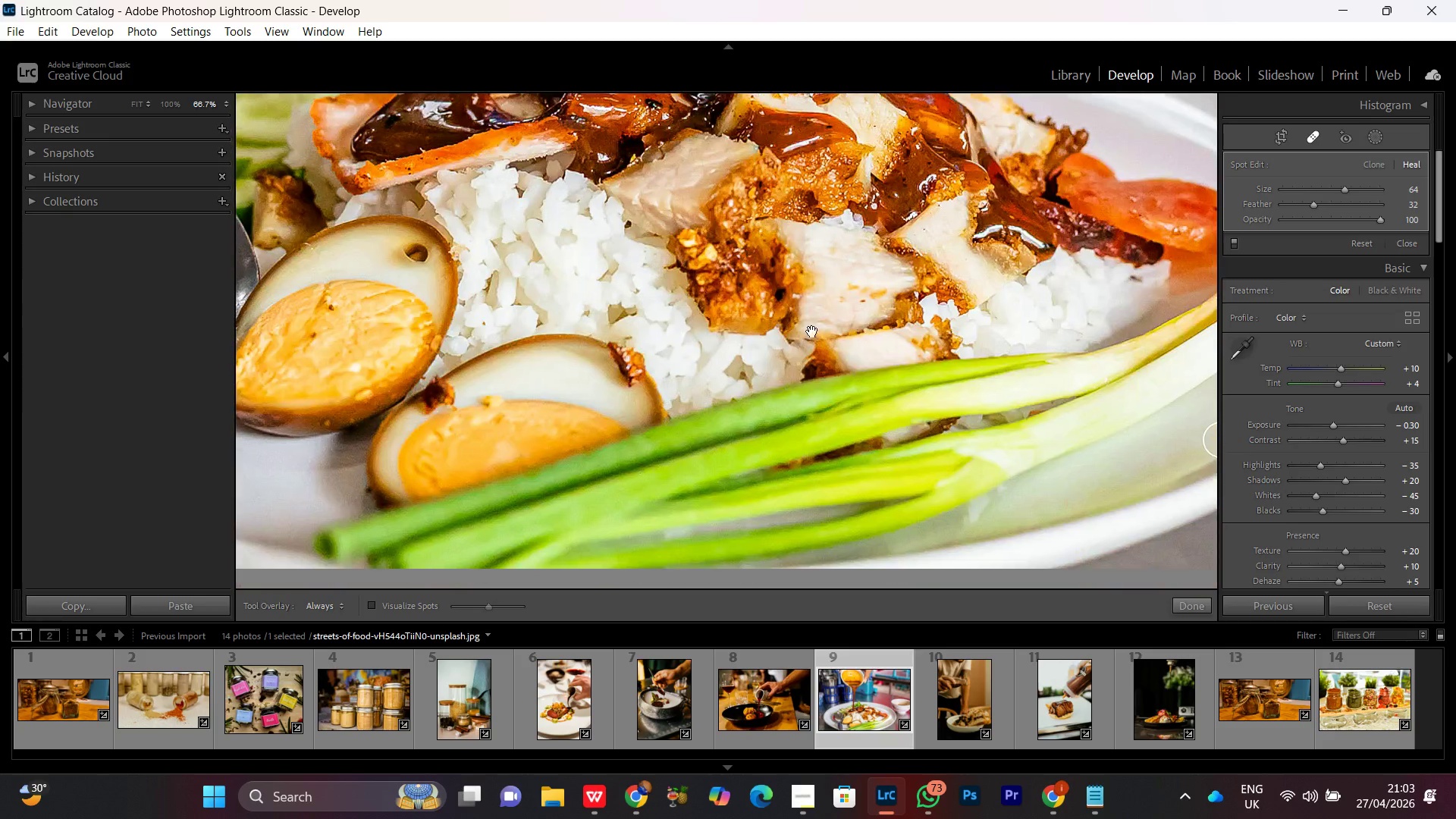 
left_click_drag(start_coordinate=[874, 402], to_coordinate=[721, 241])
 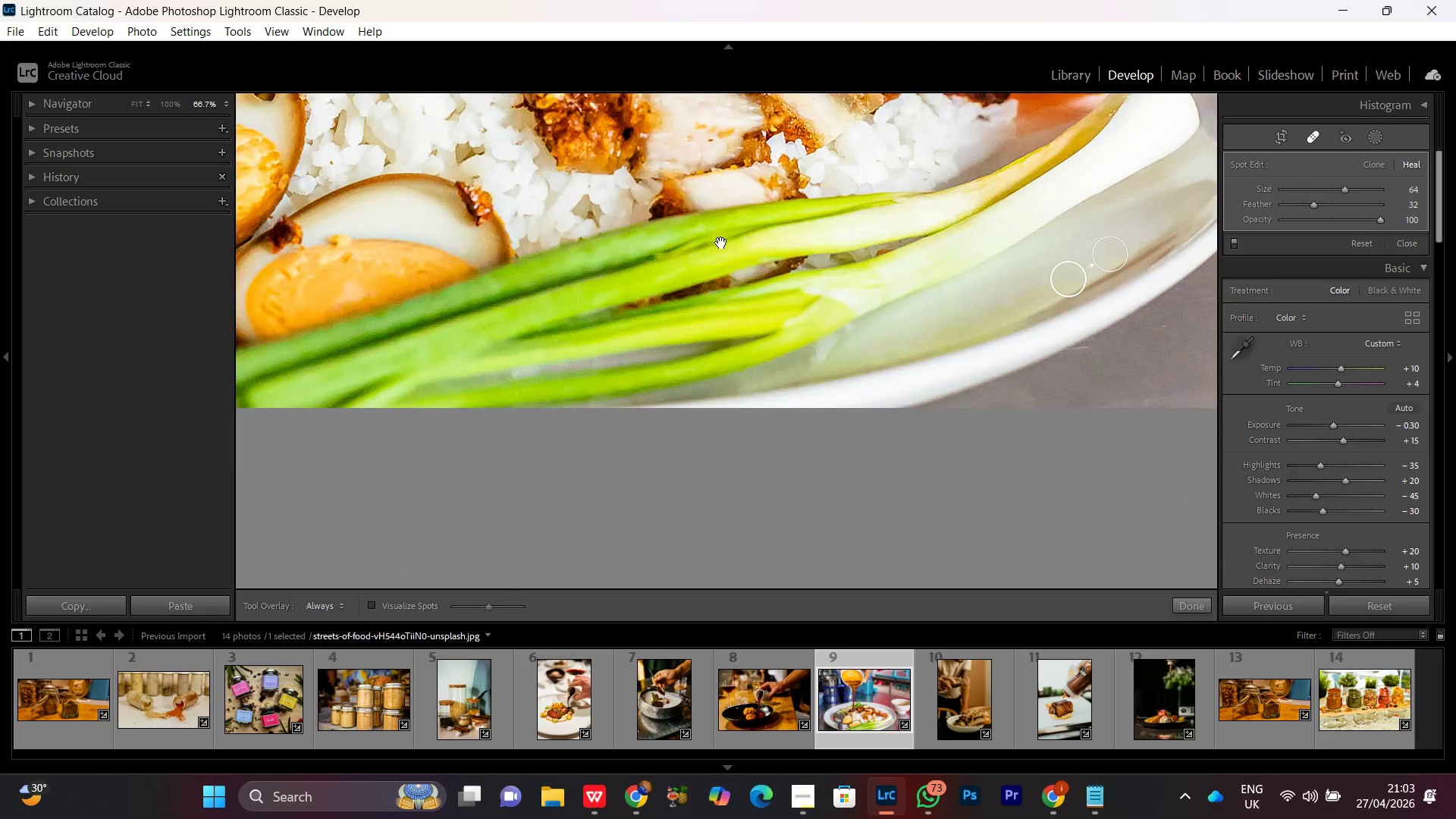 
hold_key(key=Space, duration=0.81)
 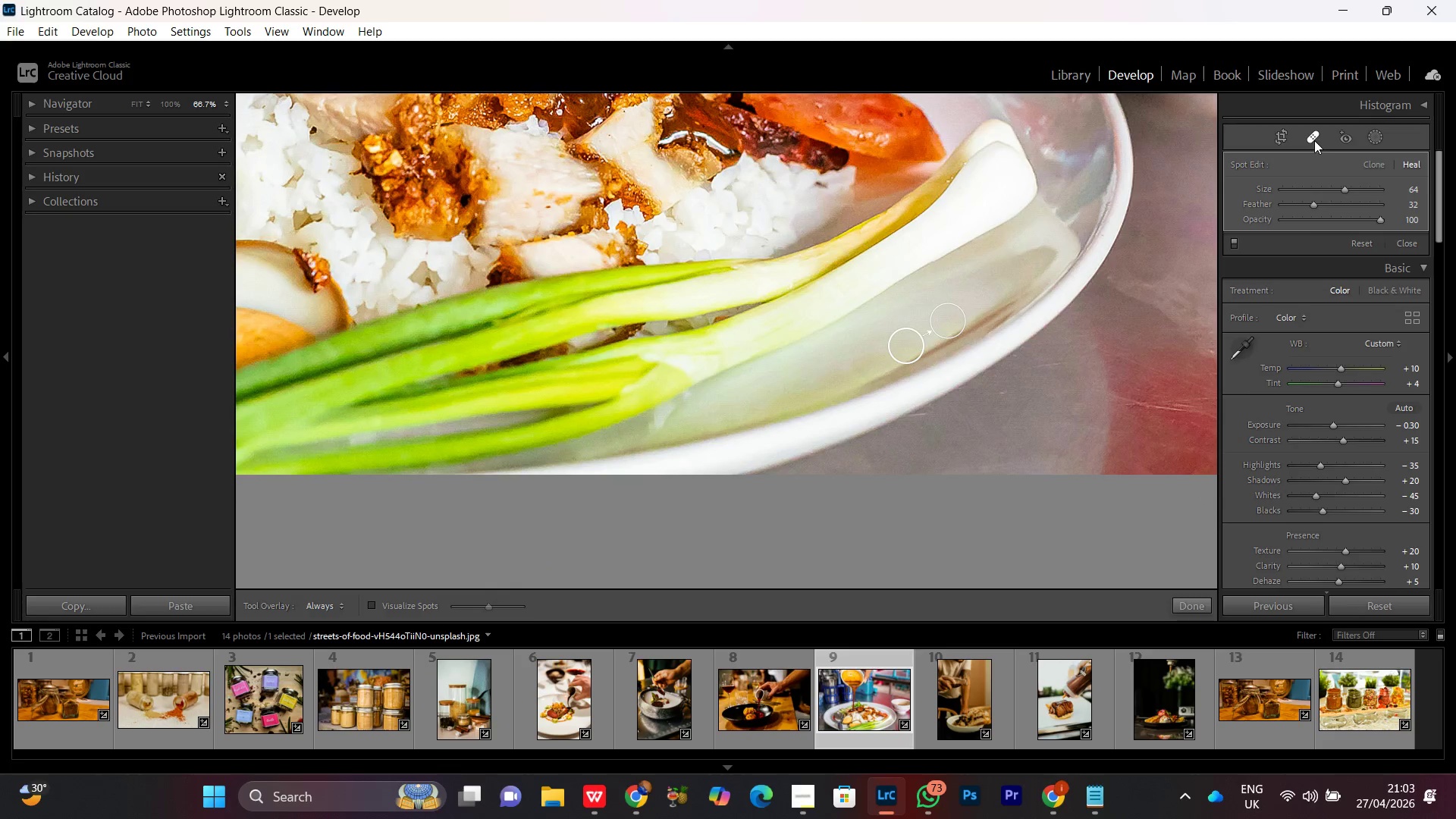 
left_click_drag(start_coordinate=[940, 299], to_coordinate=[778, 366])
 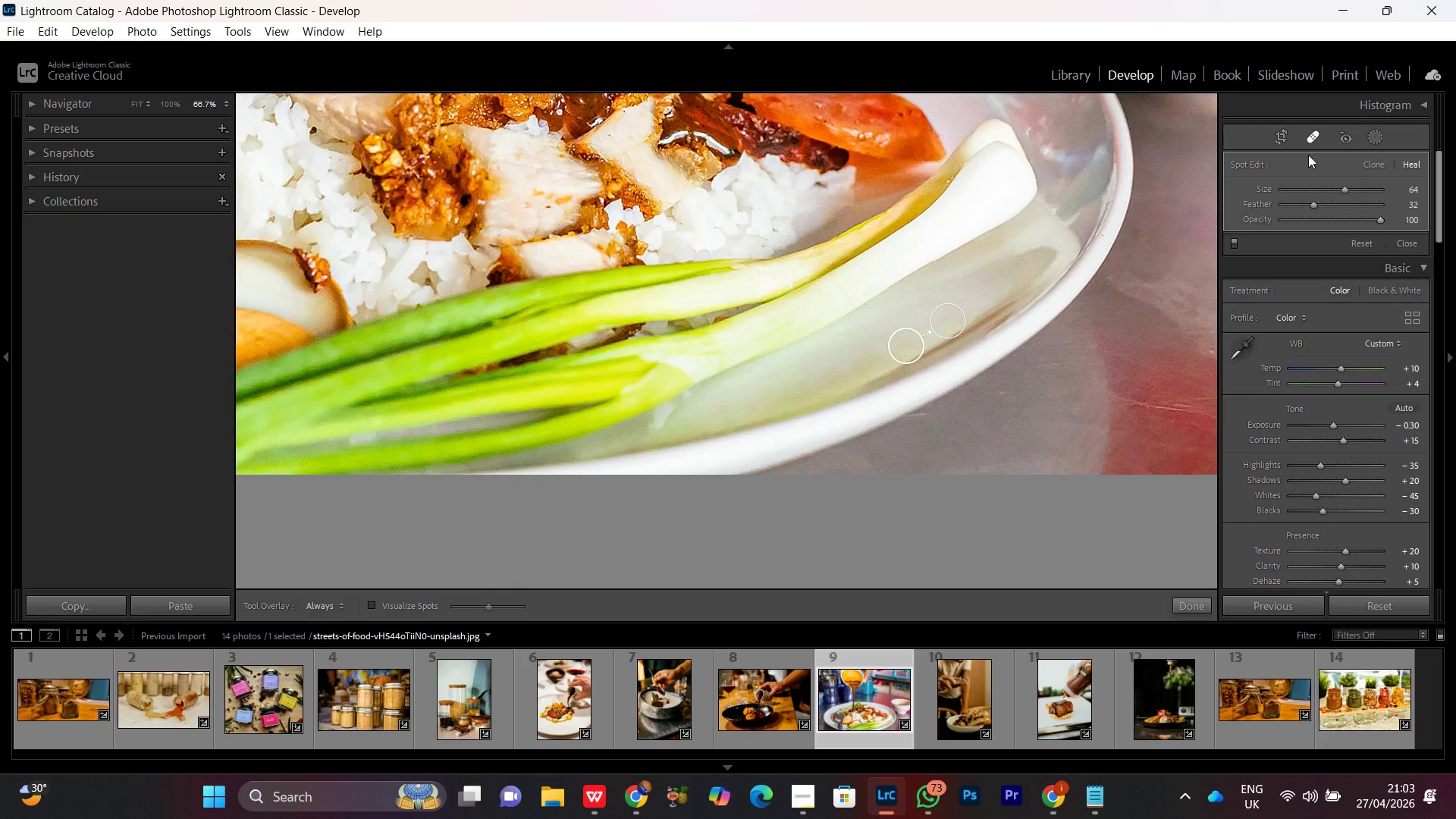 
left_click([1314, 139])
 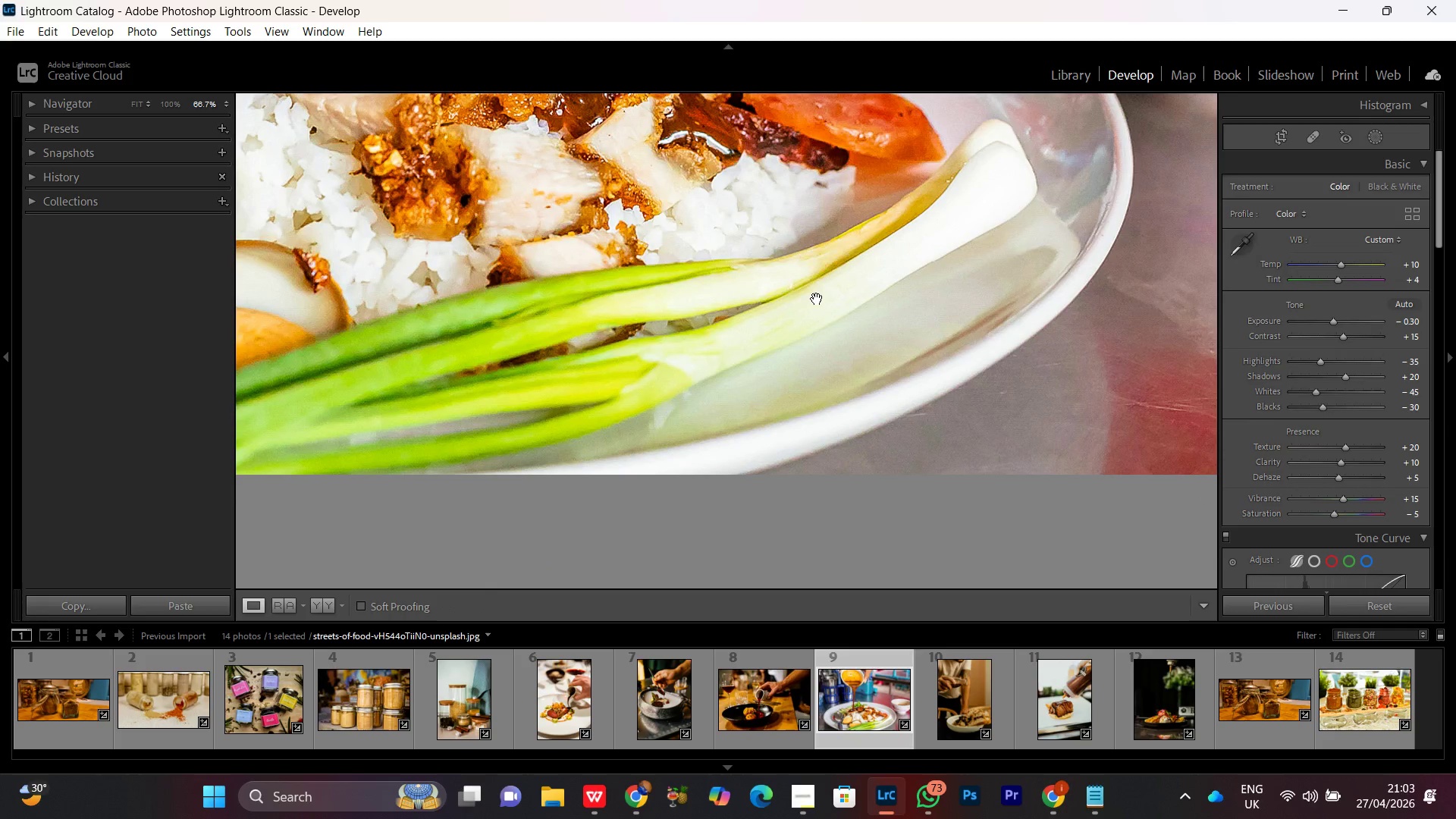 
left_click([817, 298])
 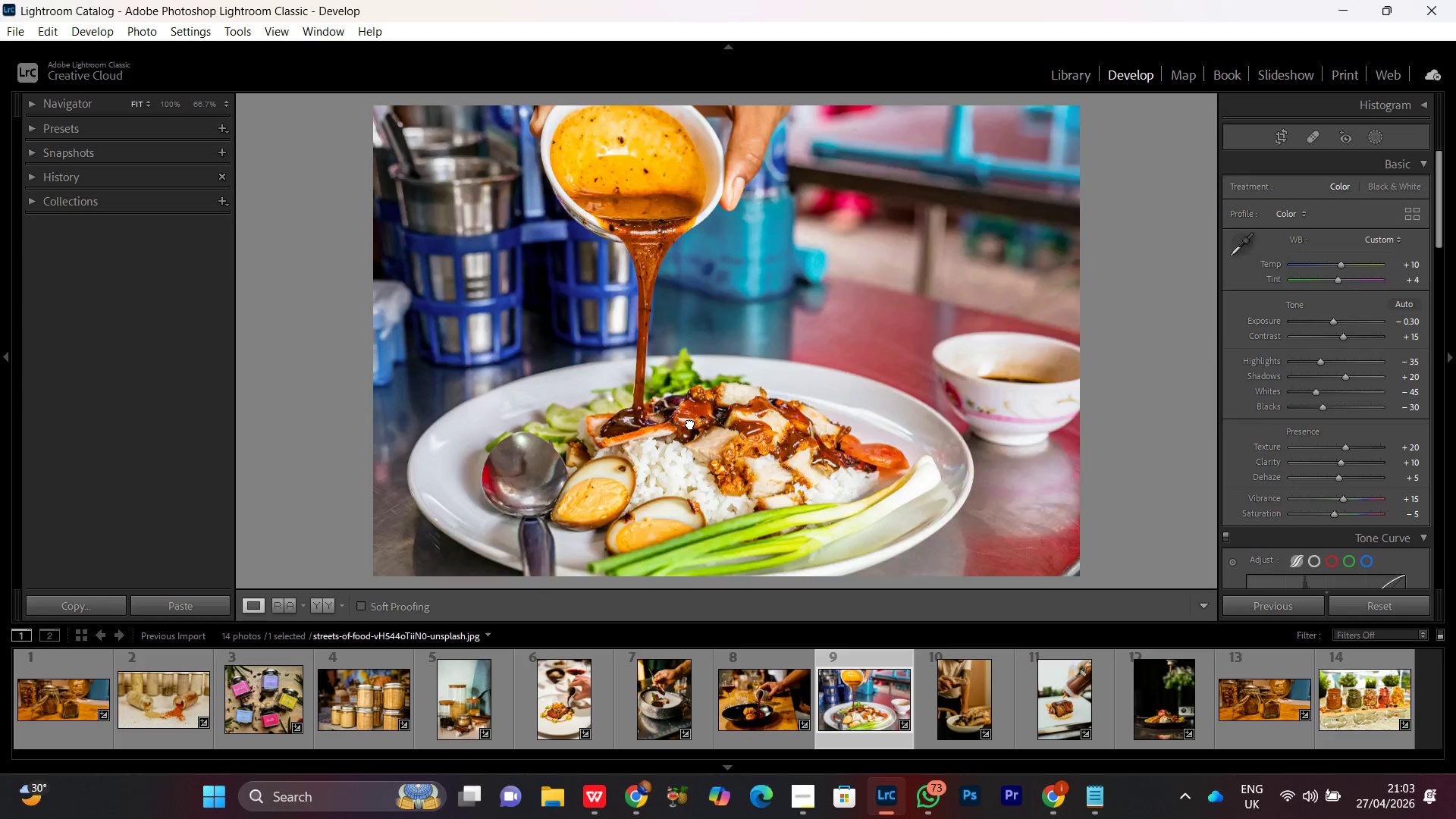 
double_click([661, 339])
 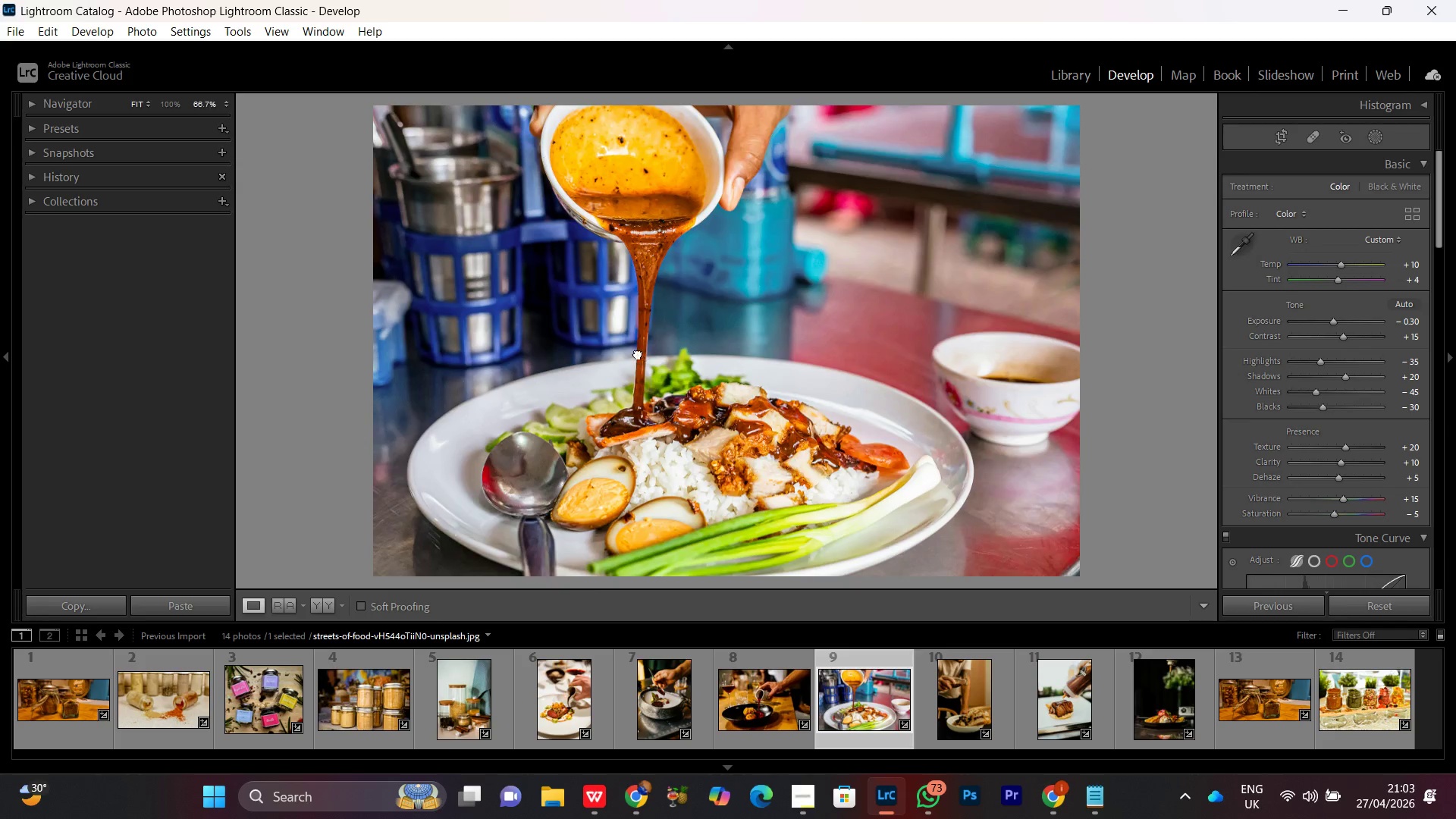 
left_click_drag(start_coordinate=[676, 173], to_coordinate=[668, 526])
 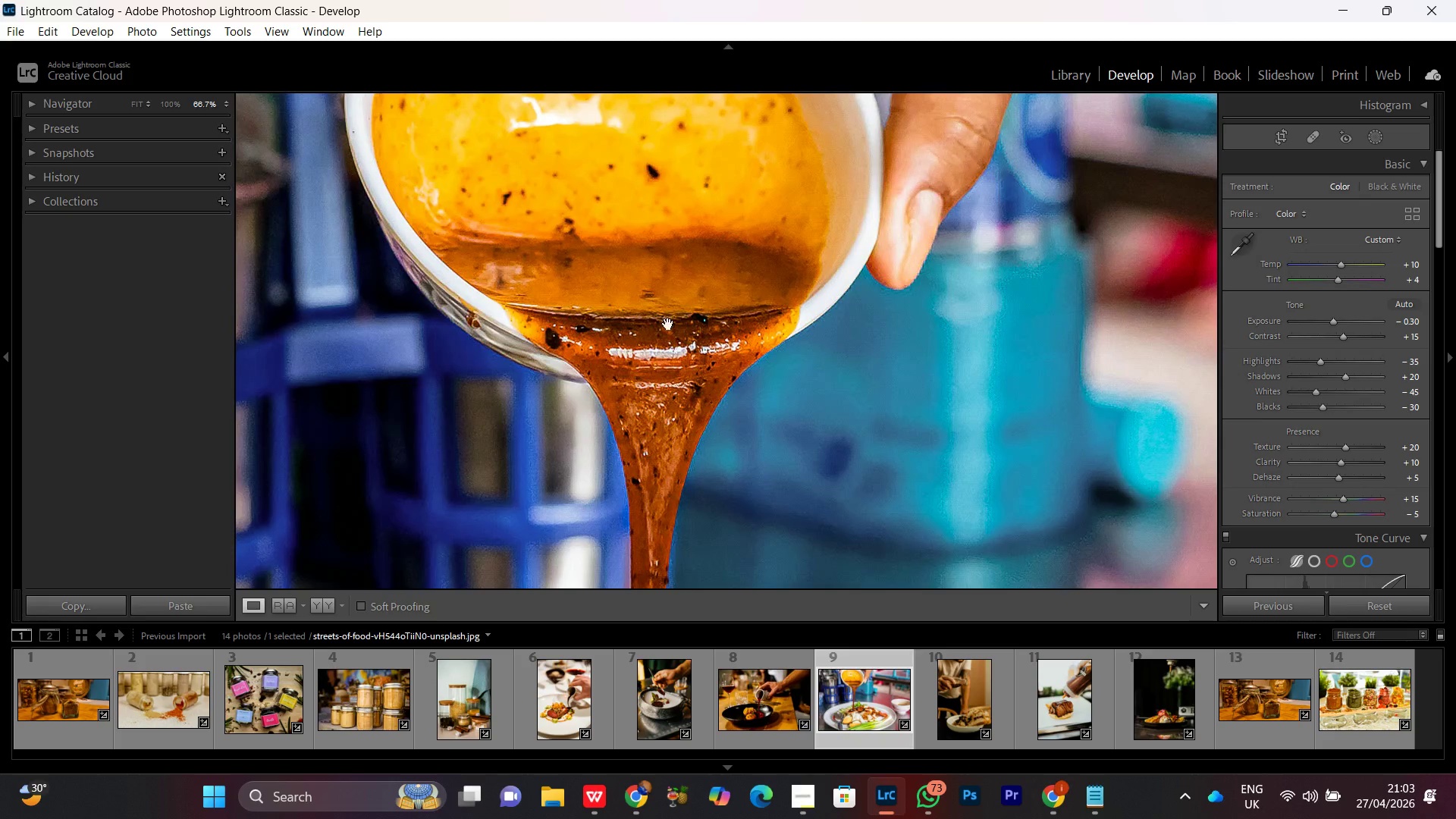 
left_click_drag(start_coordinate=[668, 322], to_coordinate=[671, 533])
 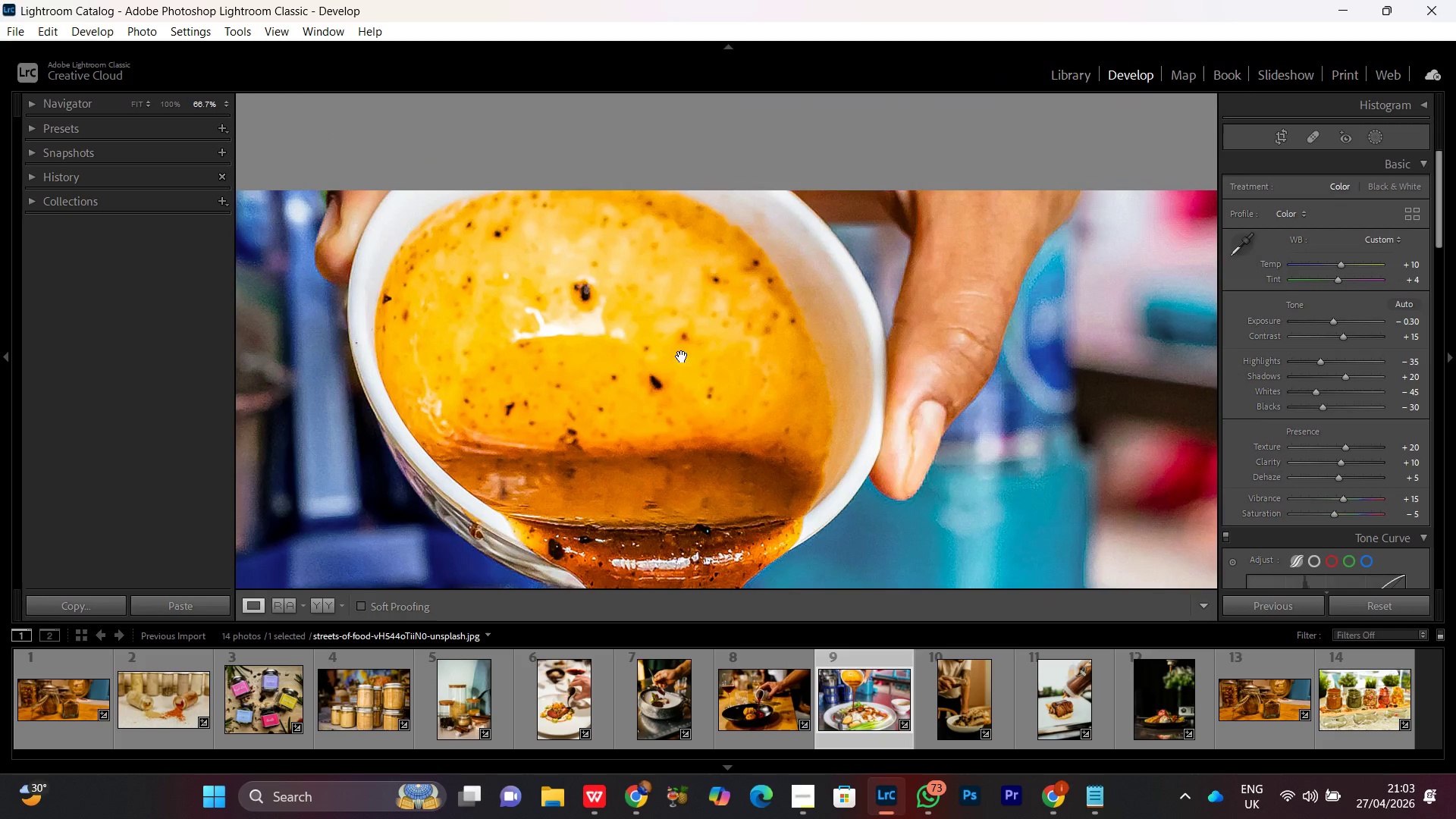 
triple_click([679, 341])
 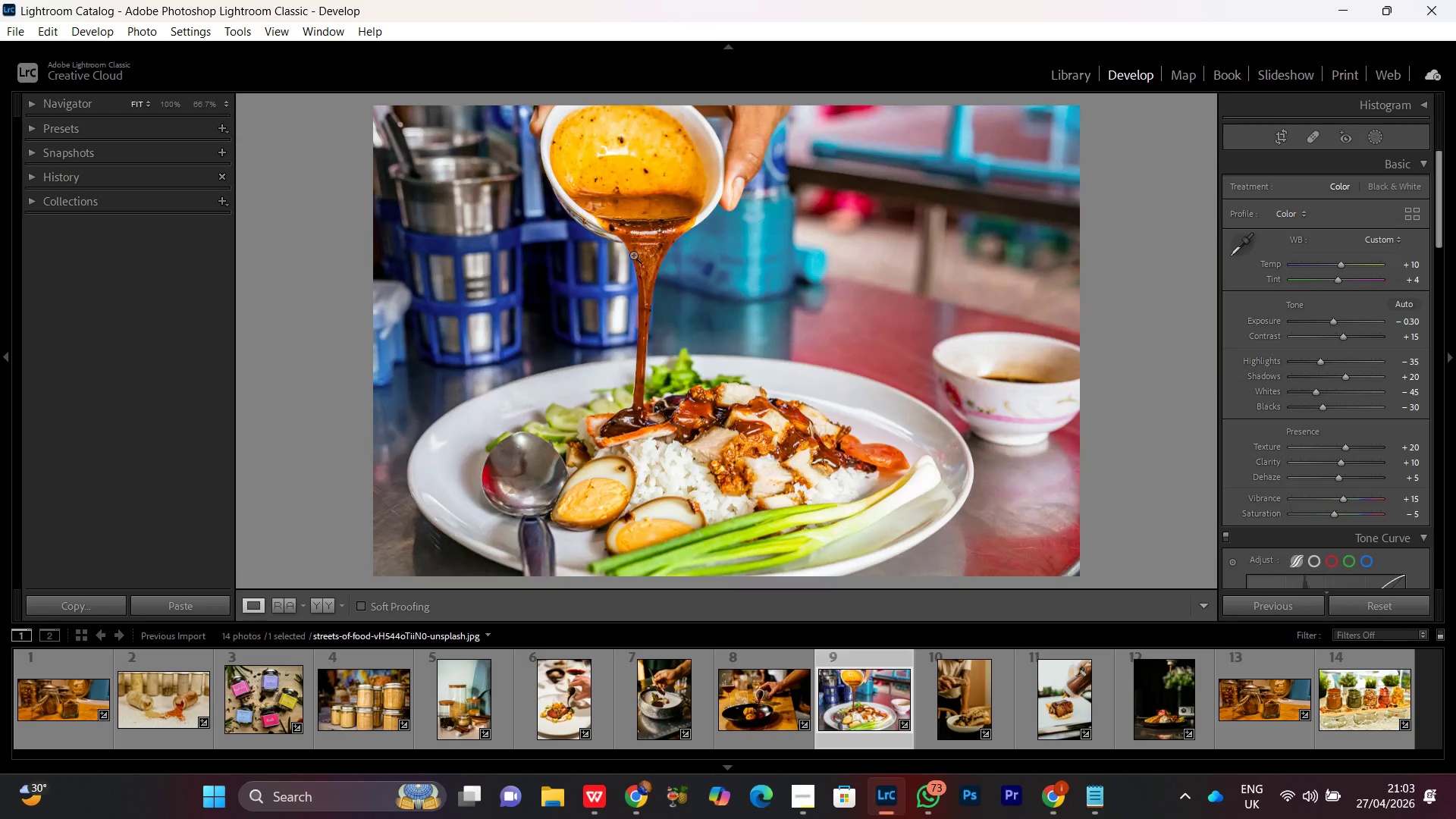 
left_click([632, 238])
 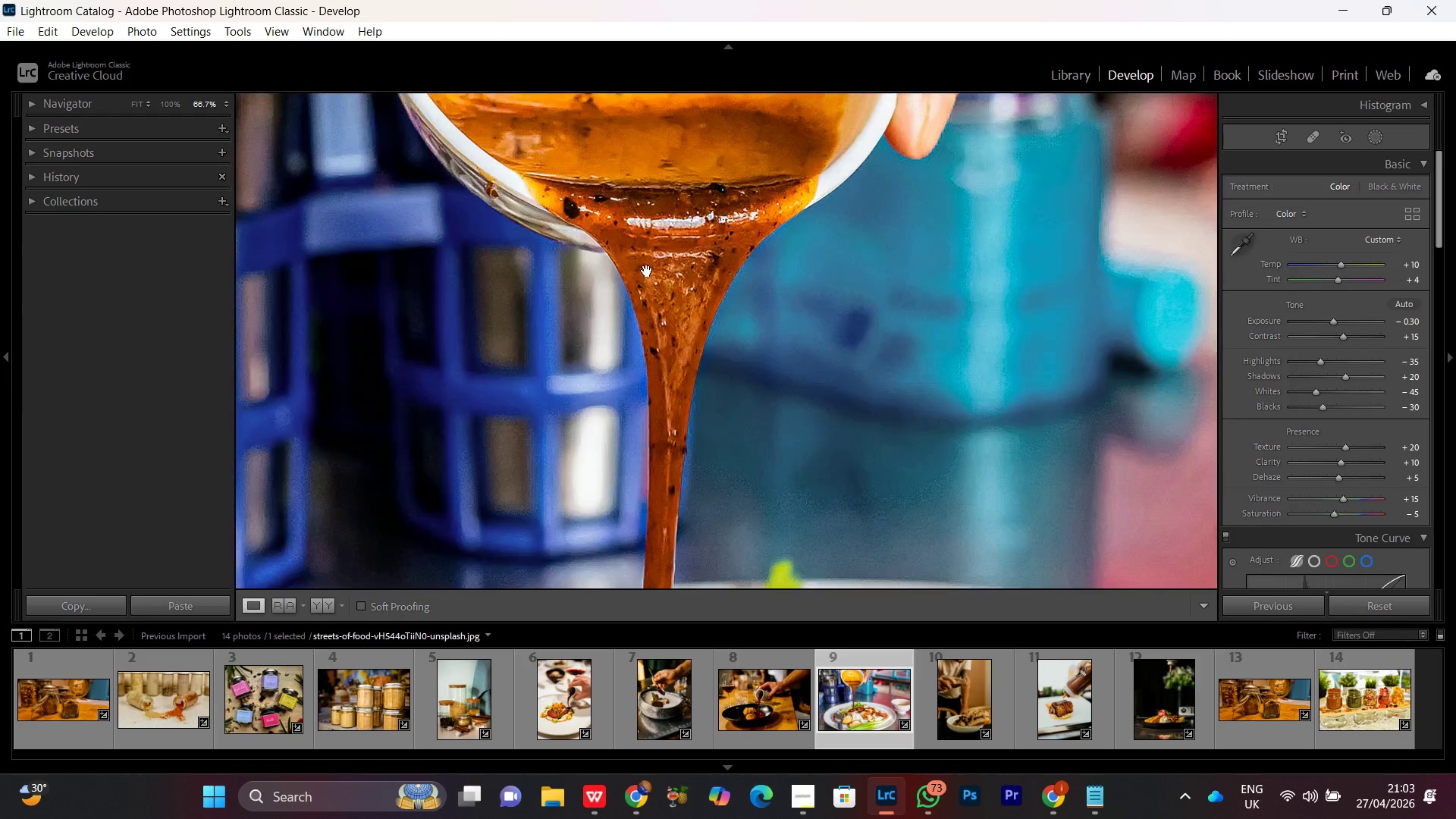 
left_click_drag(start_coordinate=[670, 168], to_coordinate=[698, 526])
 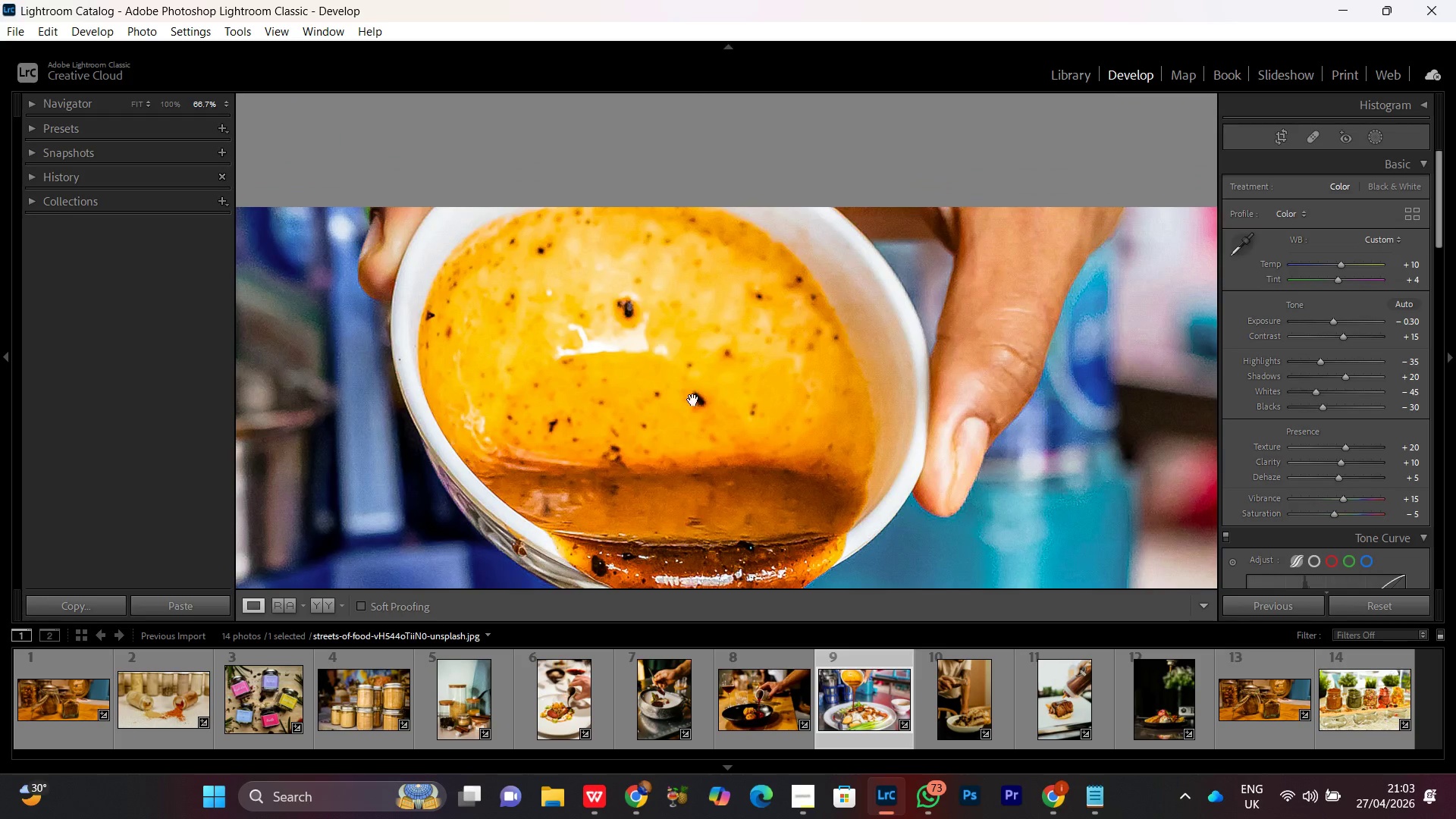 
left_click_drag(start_coordinate=[693, 400], to_coordinate=[696, 436])
 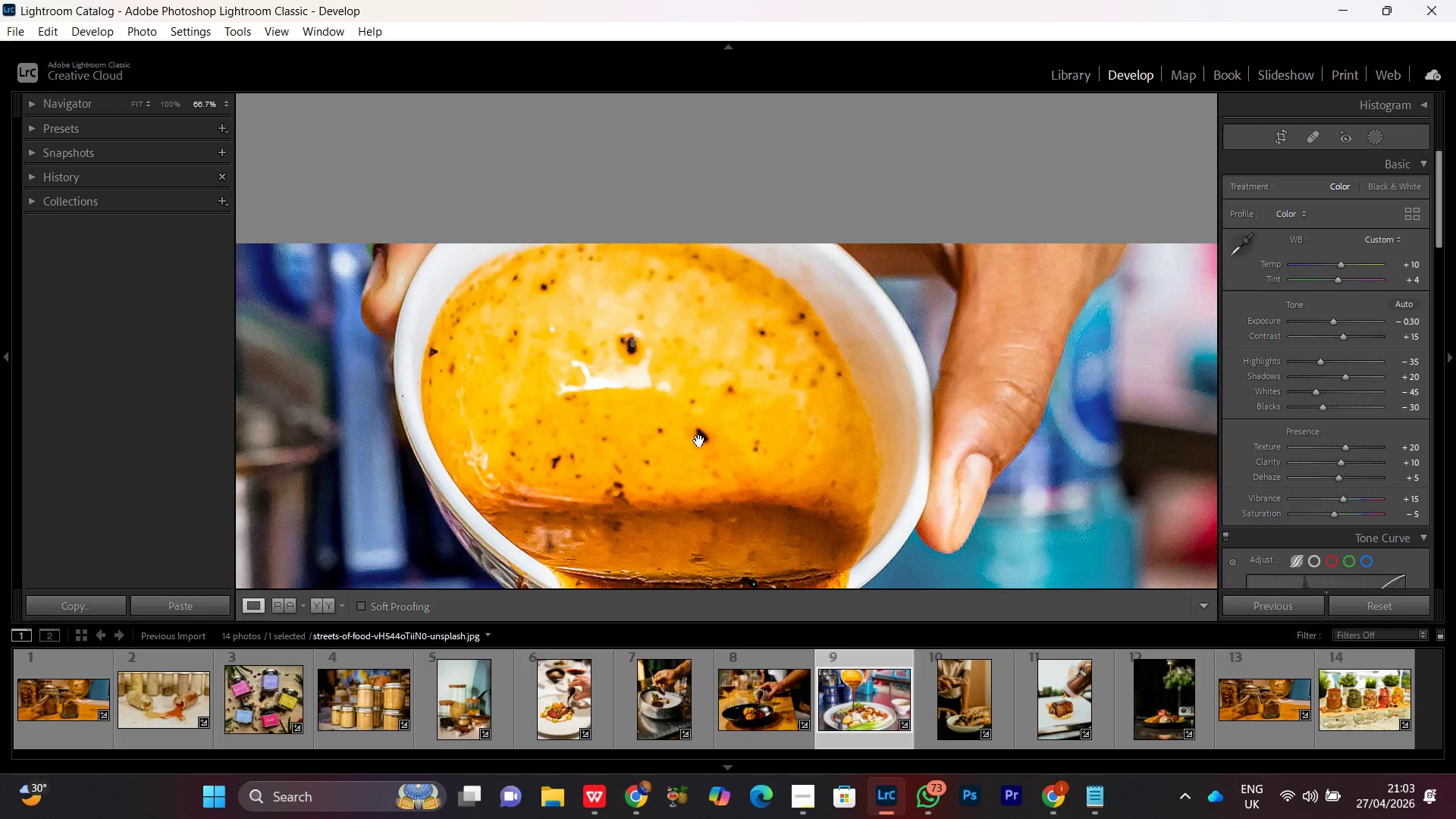 
key(Control+Equal)
 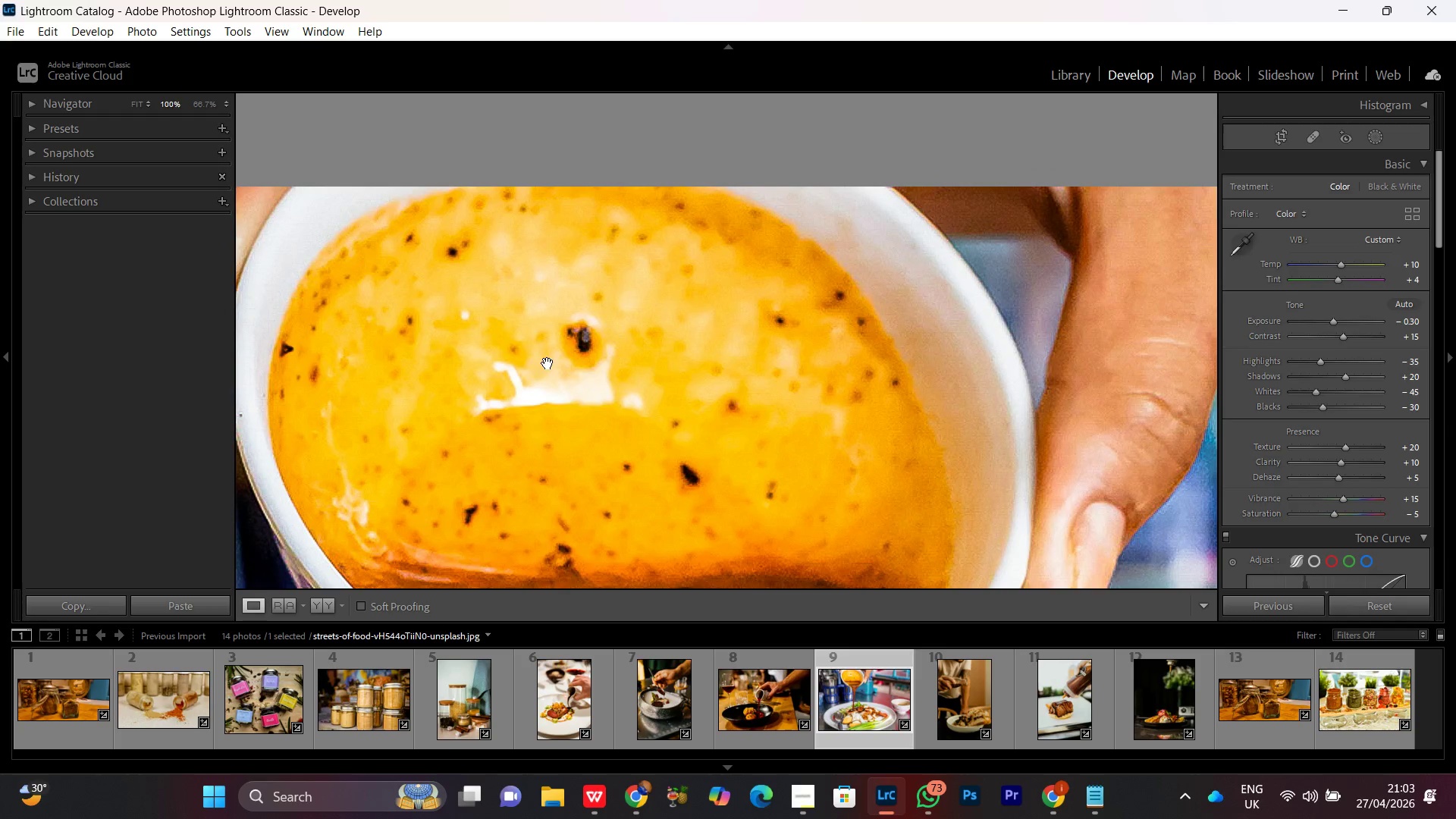 
left_click_drag(start_coordinate=[538, 352], to_coordinate=[632, 418])
 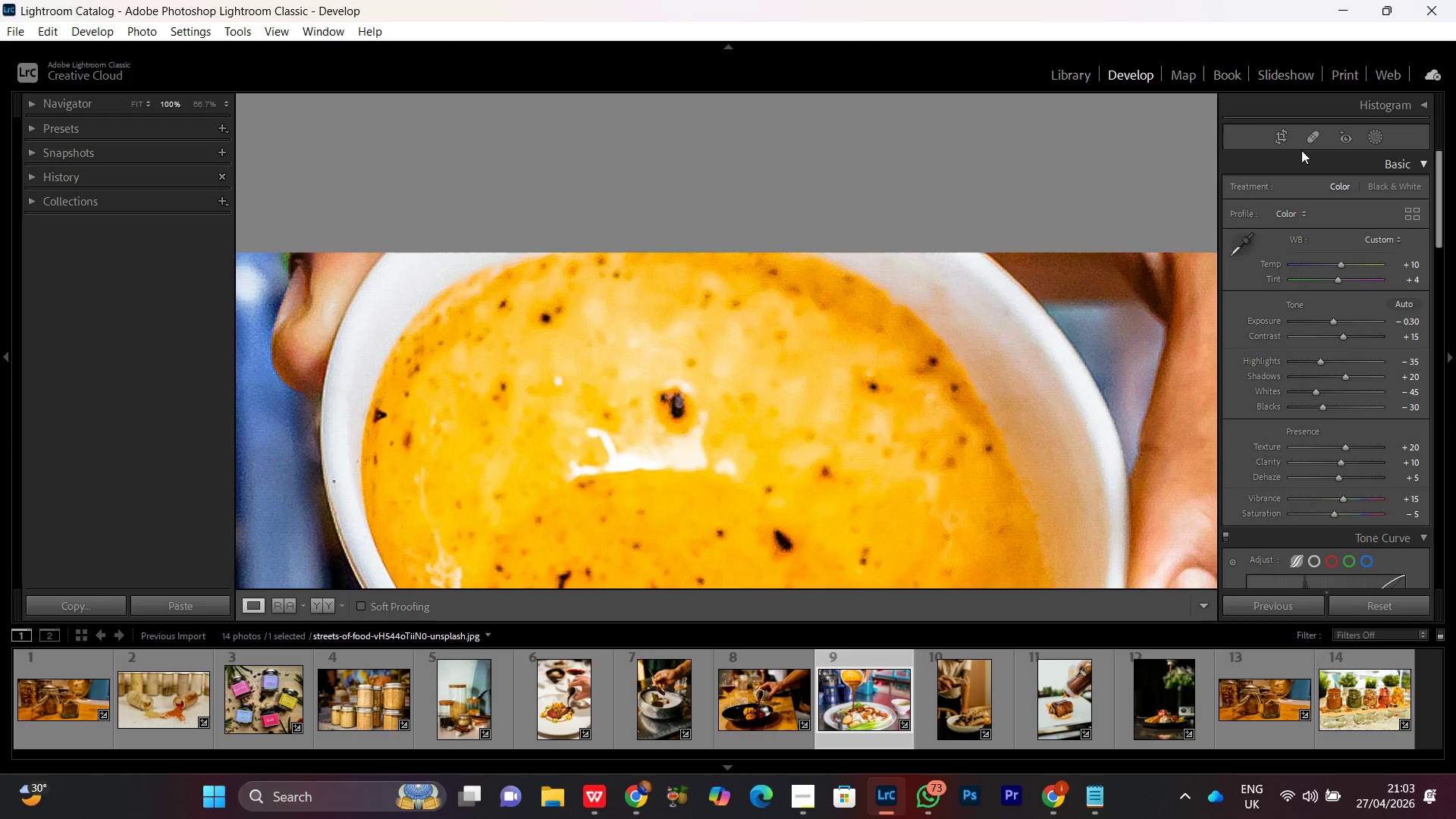 
left_click([1309, 135])
 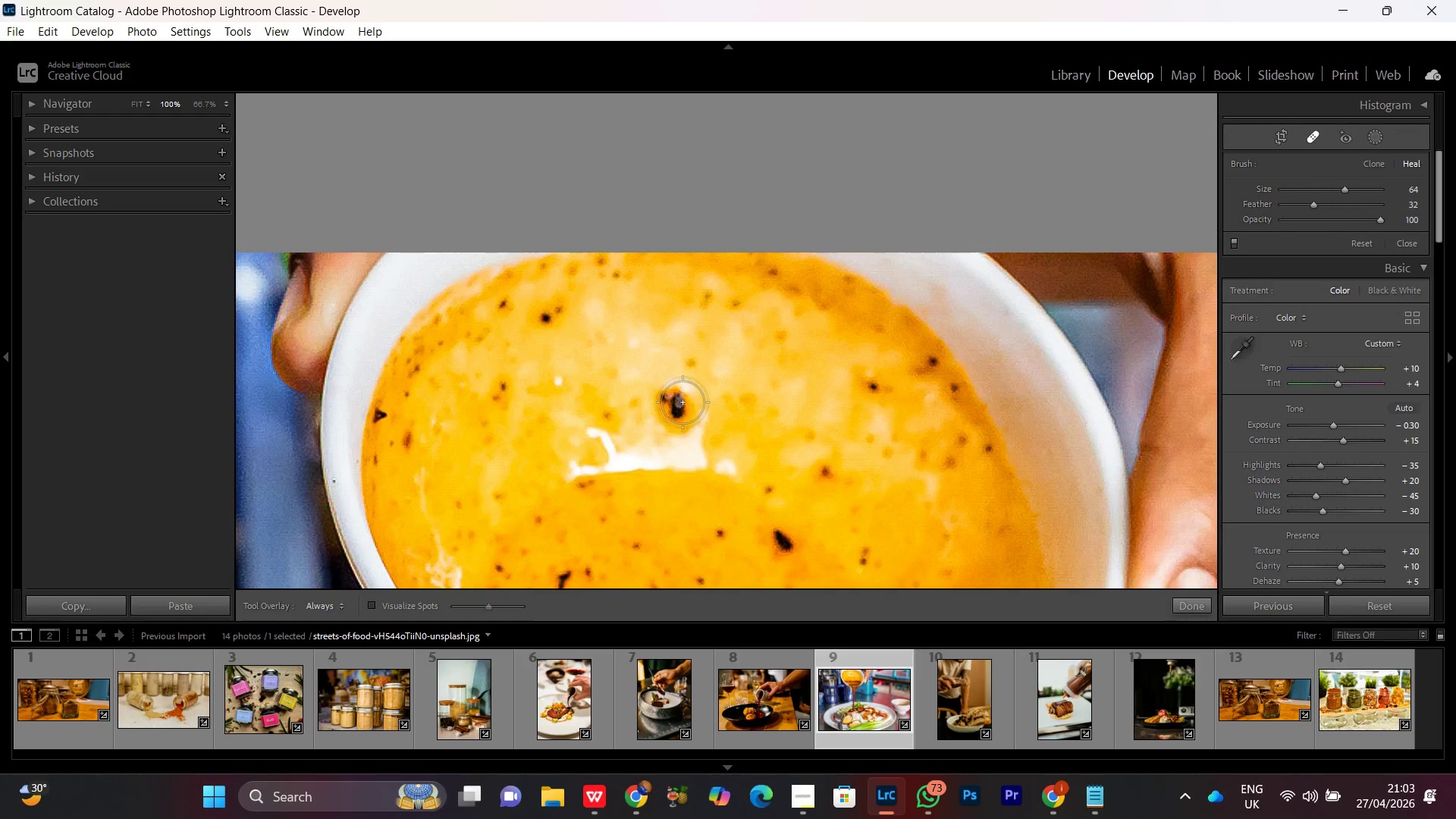 
left_click([677, 402])
 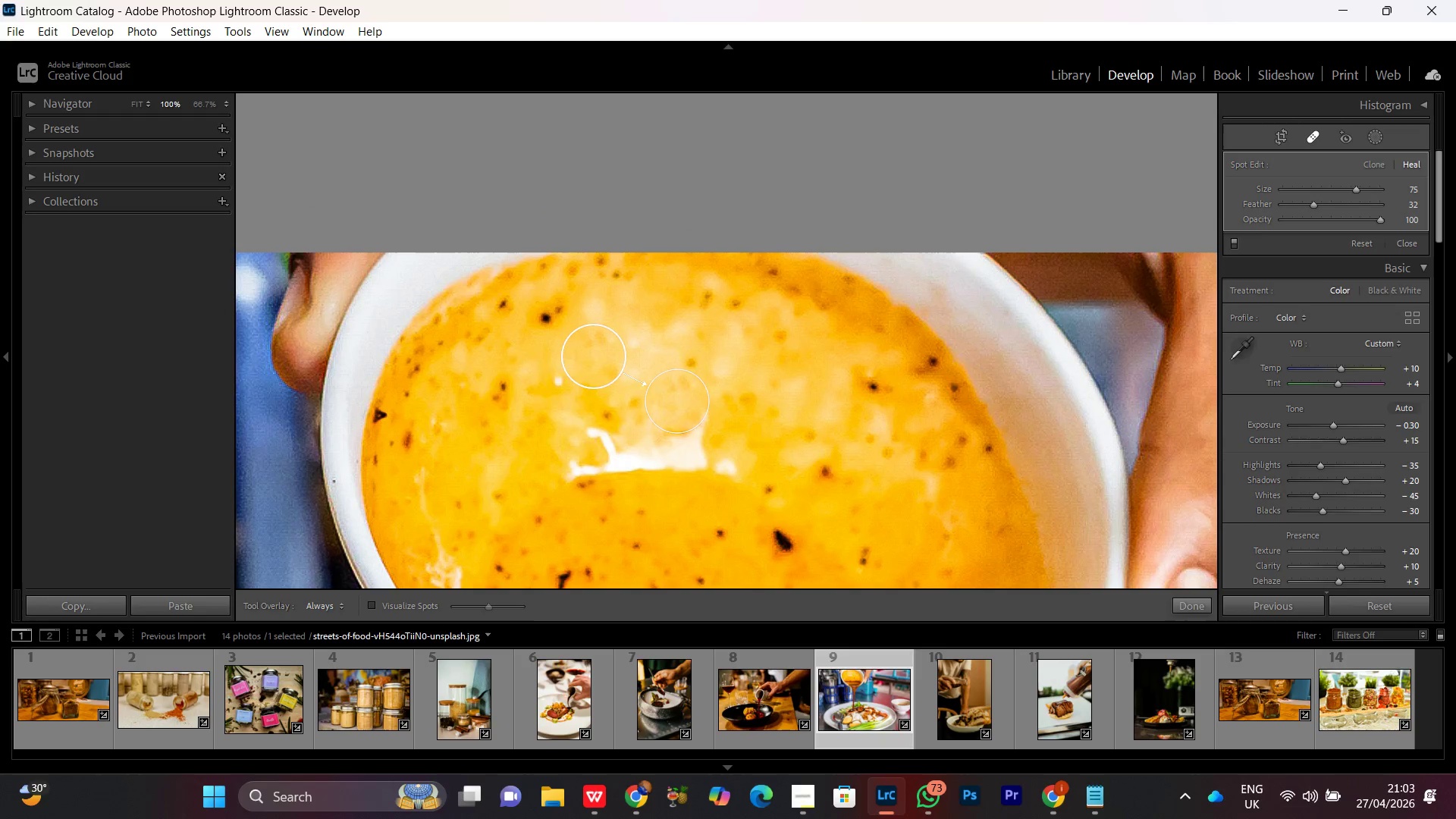 
scroll: coordinate [678, 402], scroll_direction: up, amount: 4.0
 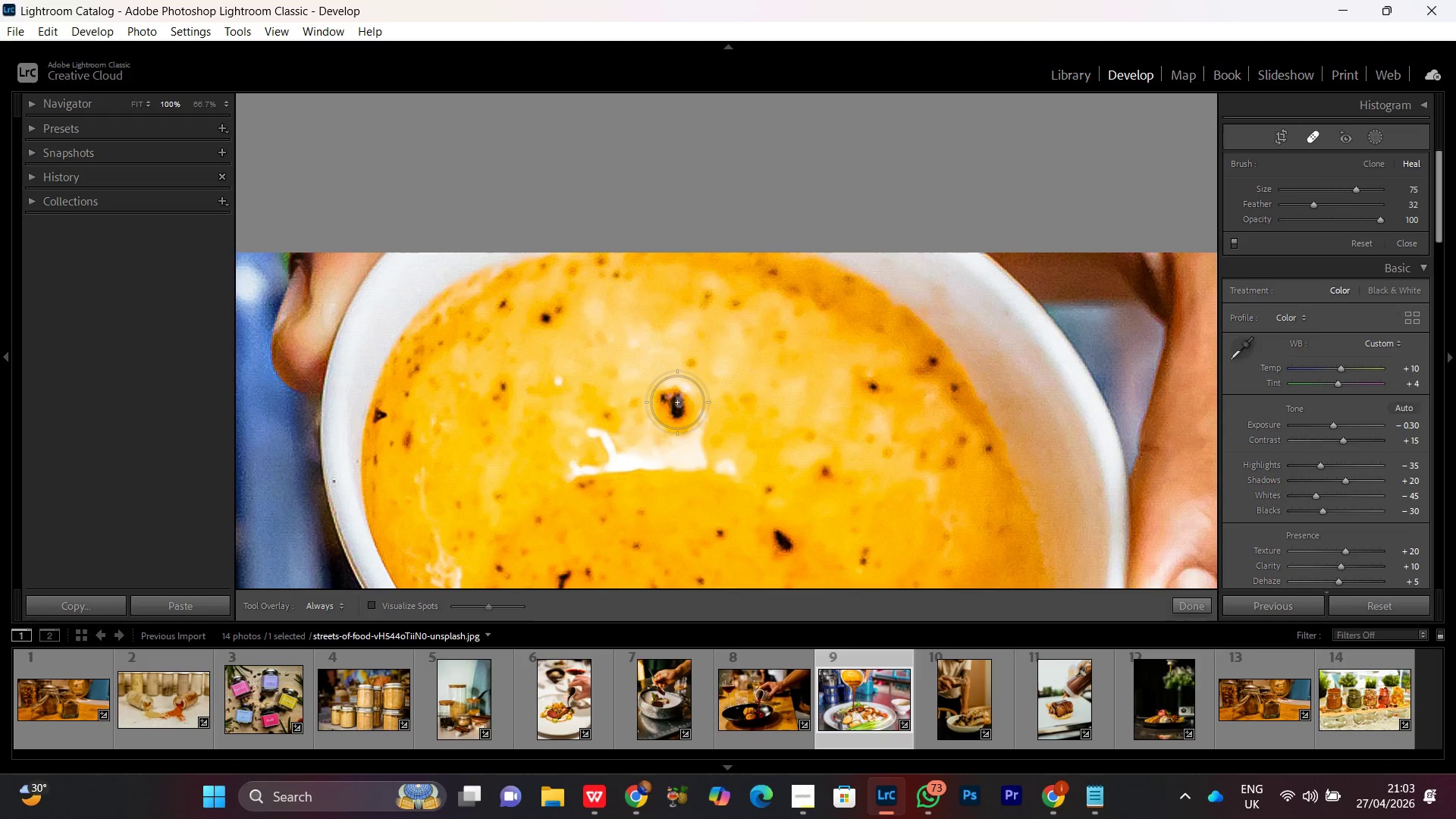 
hold_key(key=Space, duration=0.61)
 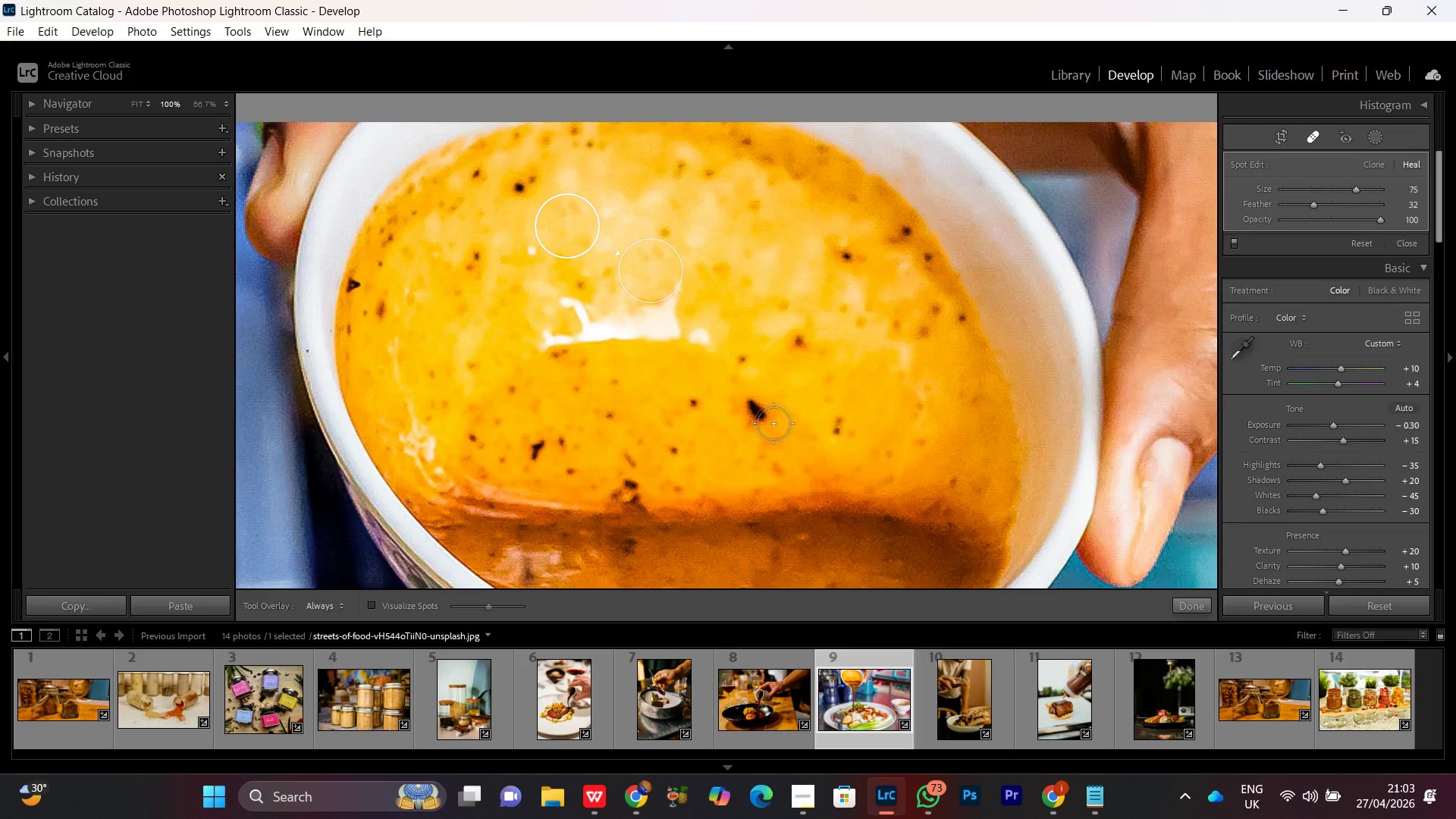 
left_click_drag(start_coordinate=[667, 494], to_coordinate=[640, 363])
 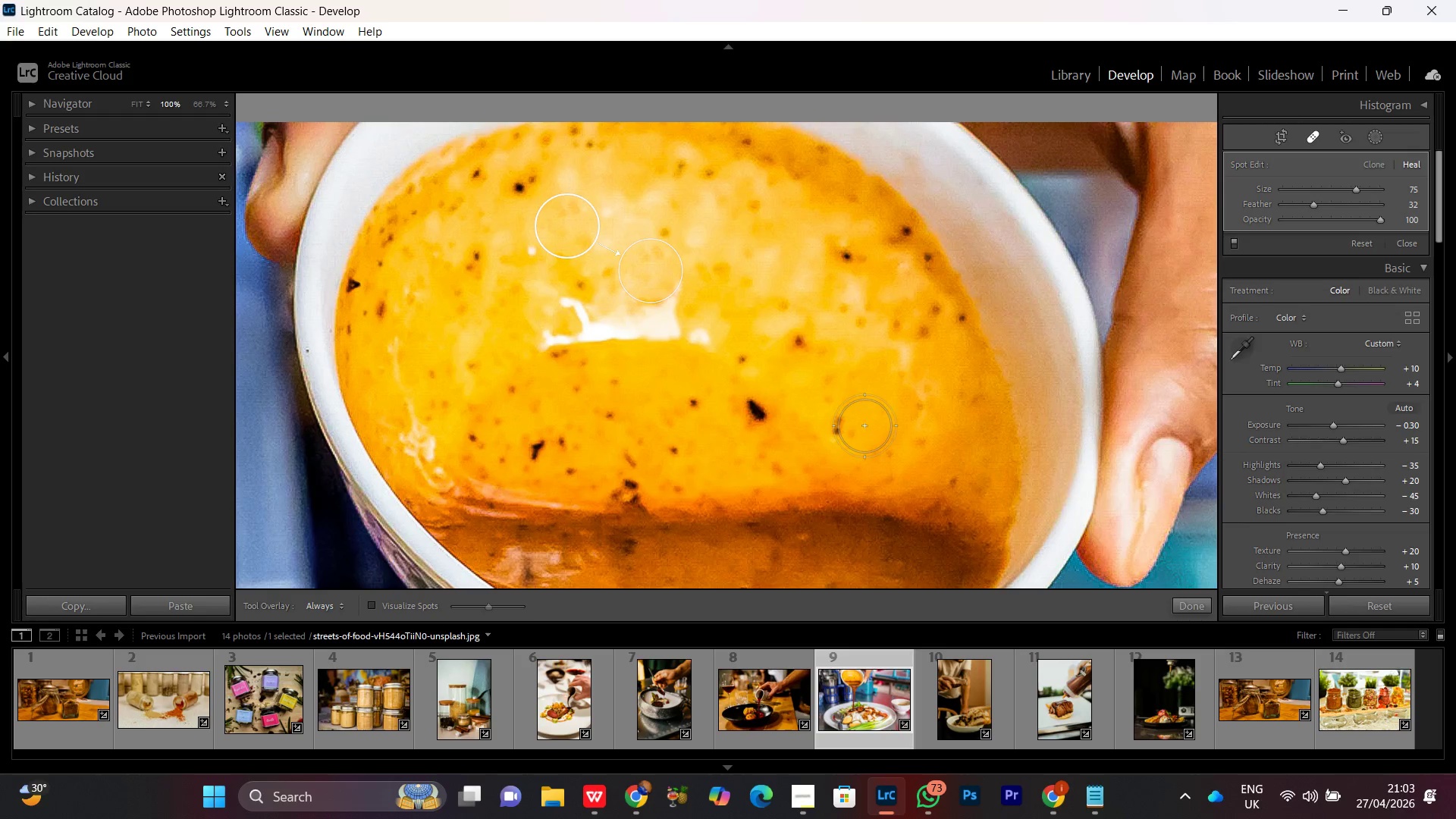 
scroll: coordinate [770, 421], scroll_direction: down, amount: 6.0
 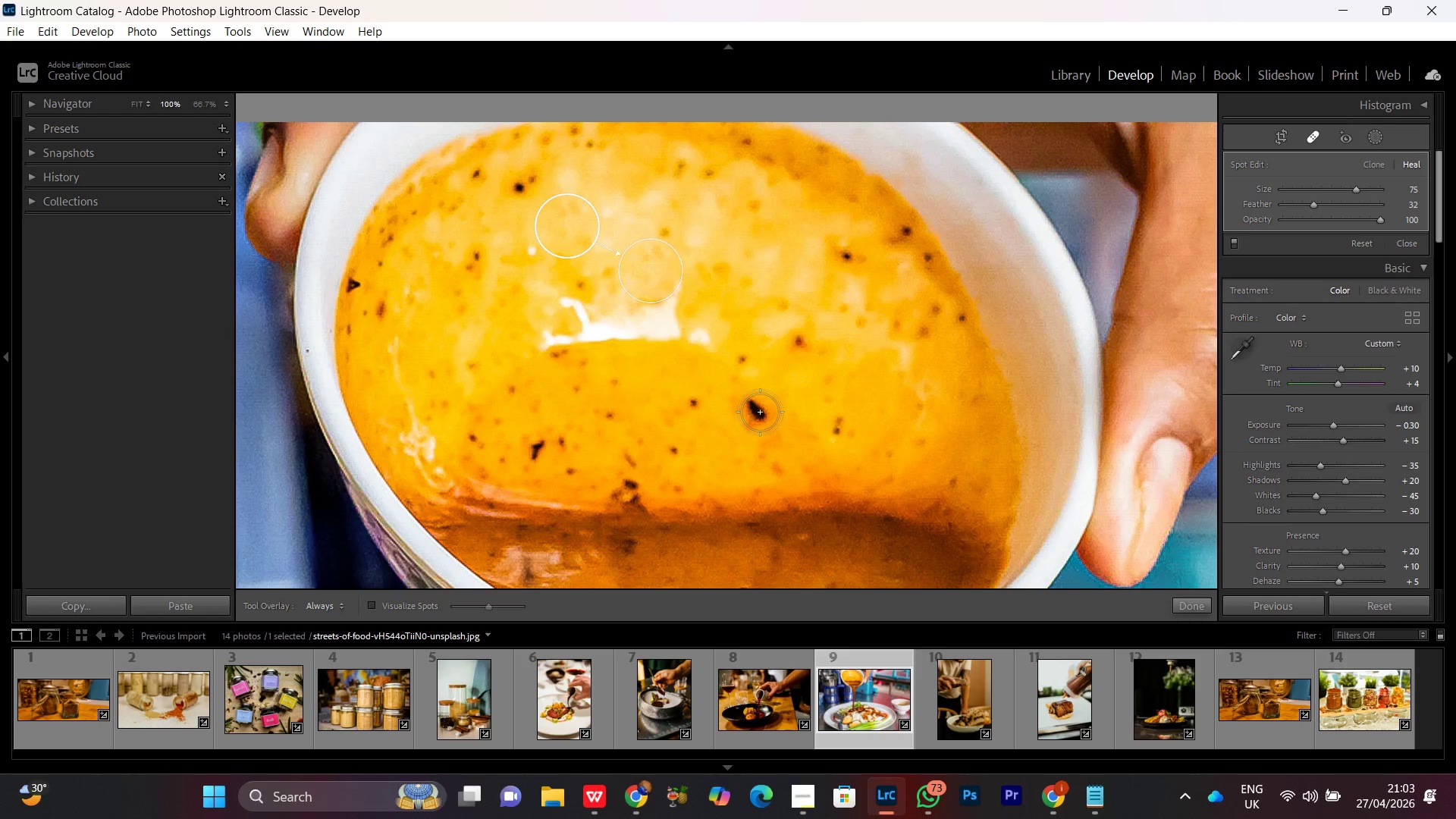 
left_click([757, 410])
 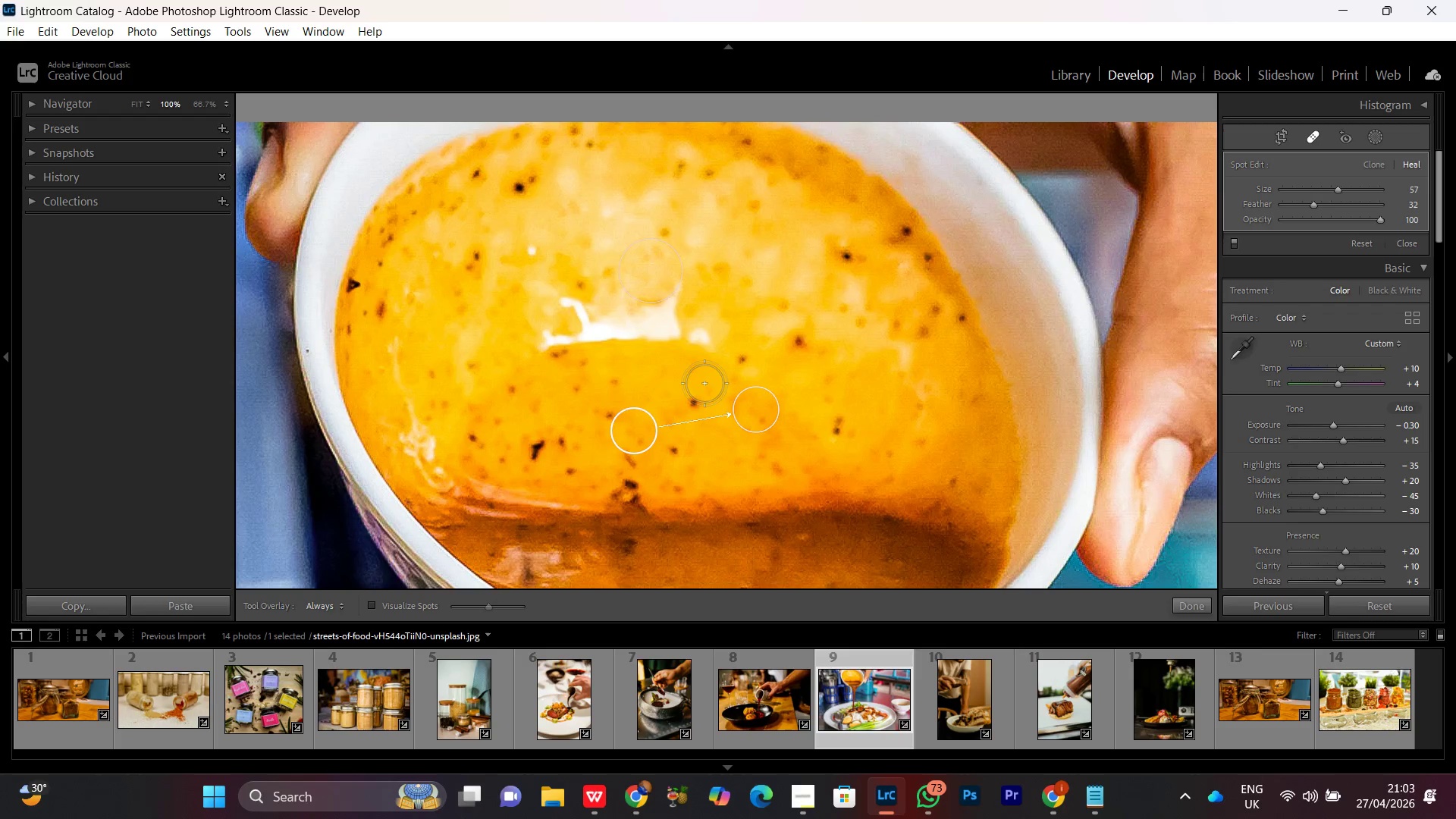 
scroll: coordinate [757, 410], scroll_direction: none, amount: 0.0
 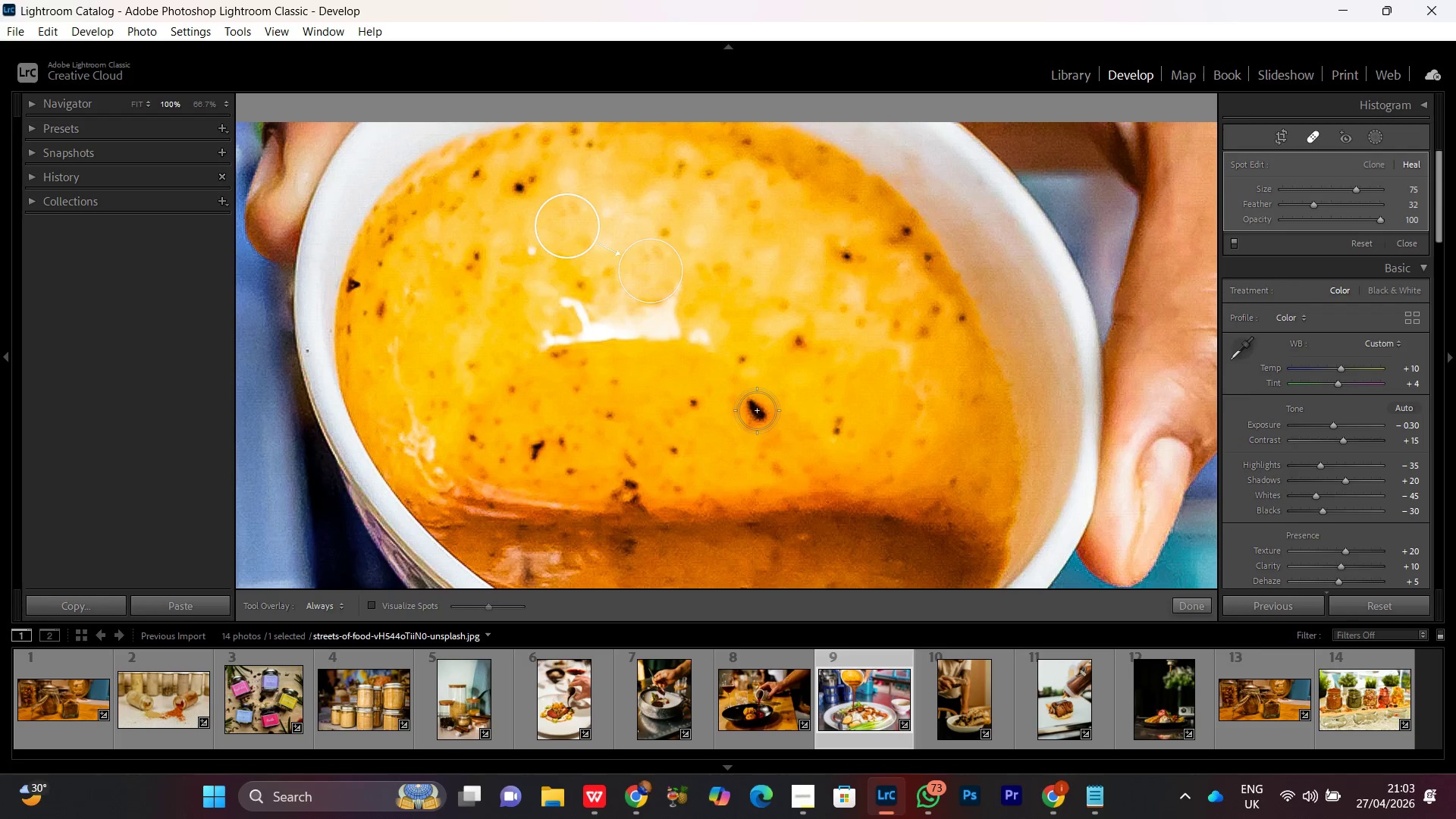 
left_click([692, 399])
 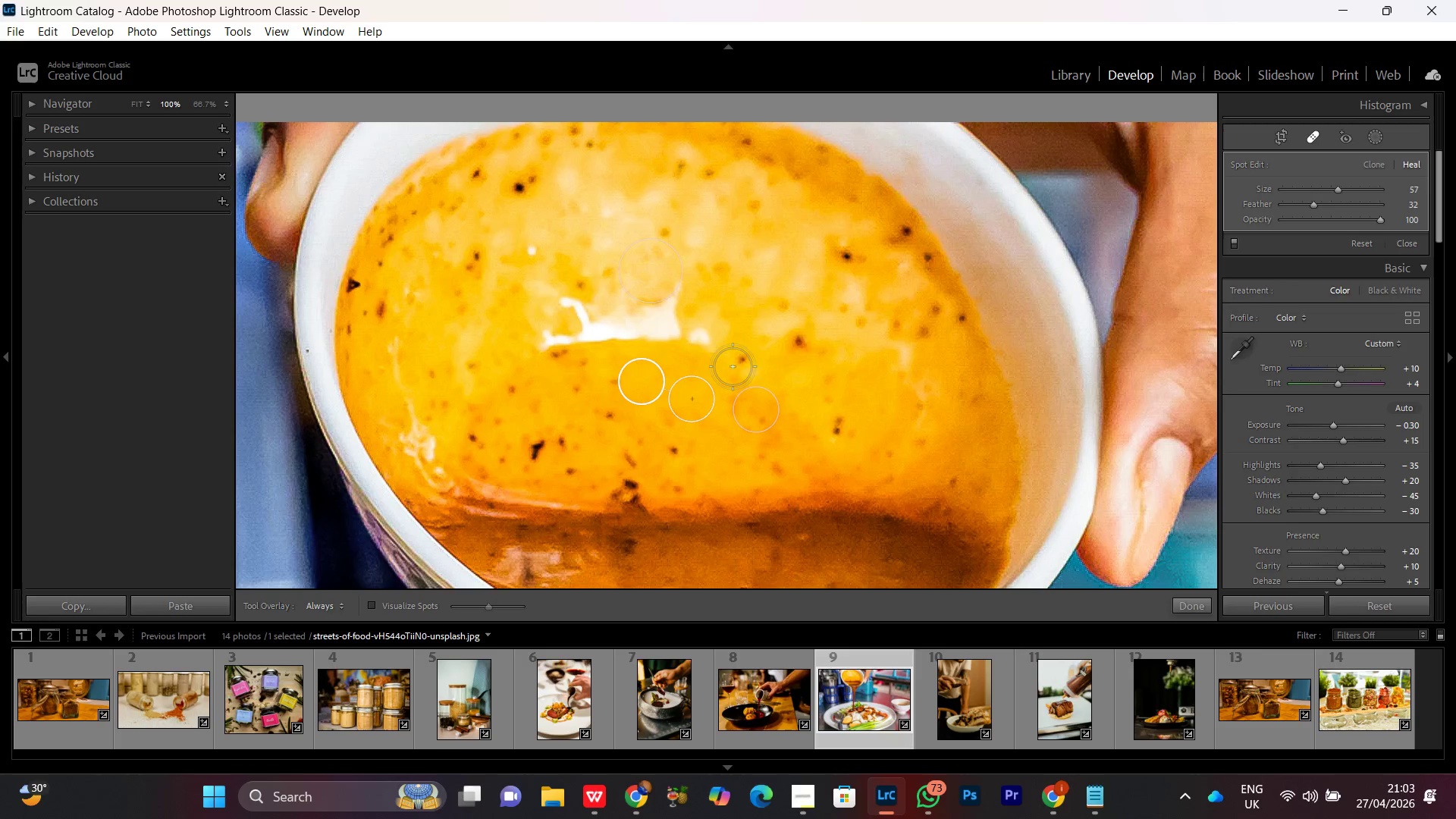 
left_click([739, 359])
 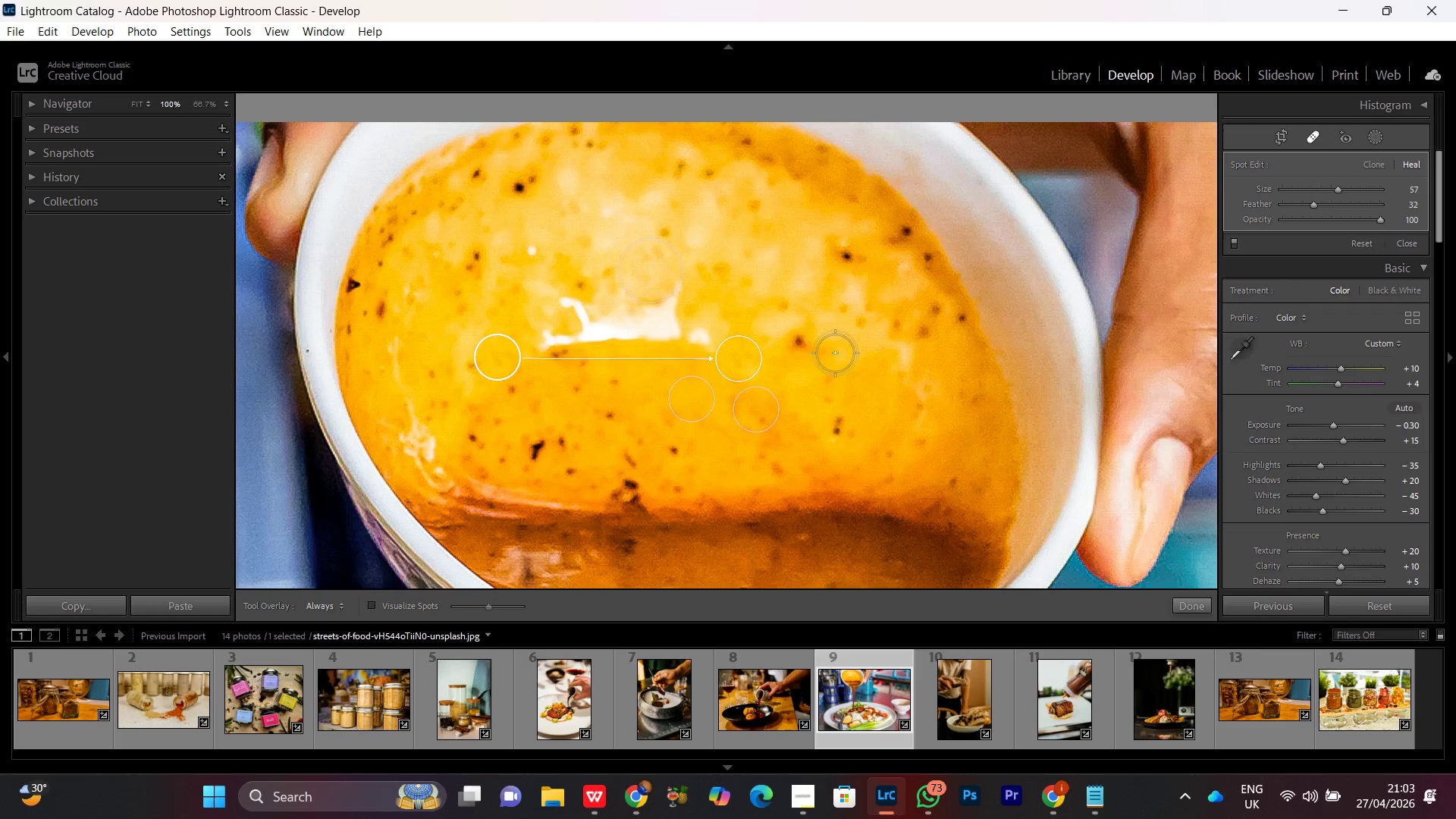 
left_click([802, 340])
 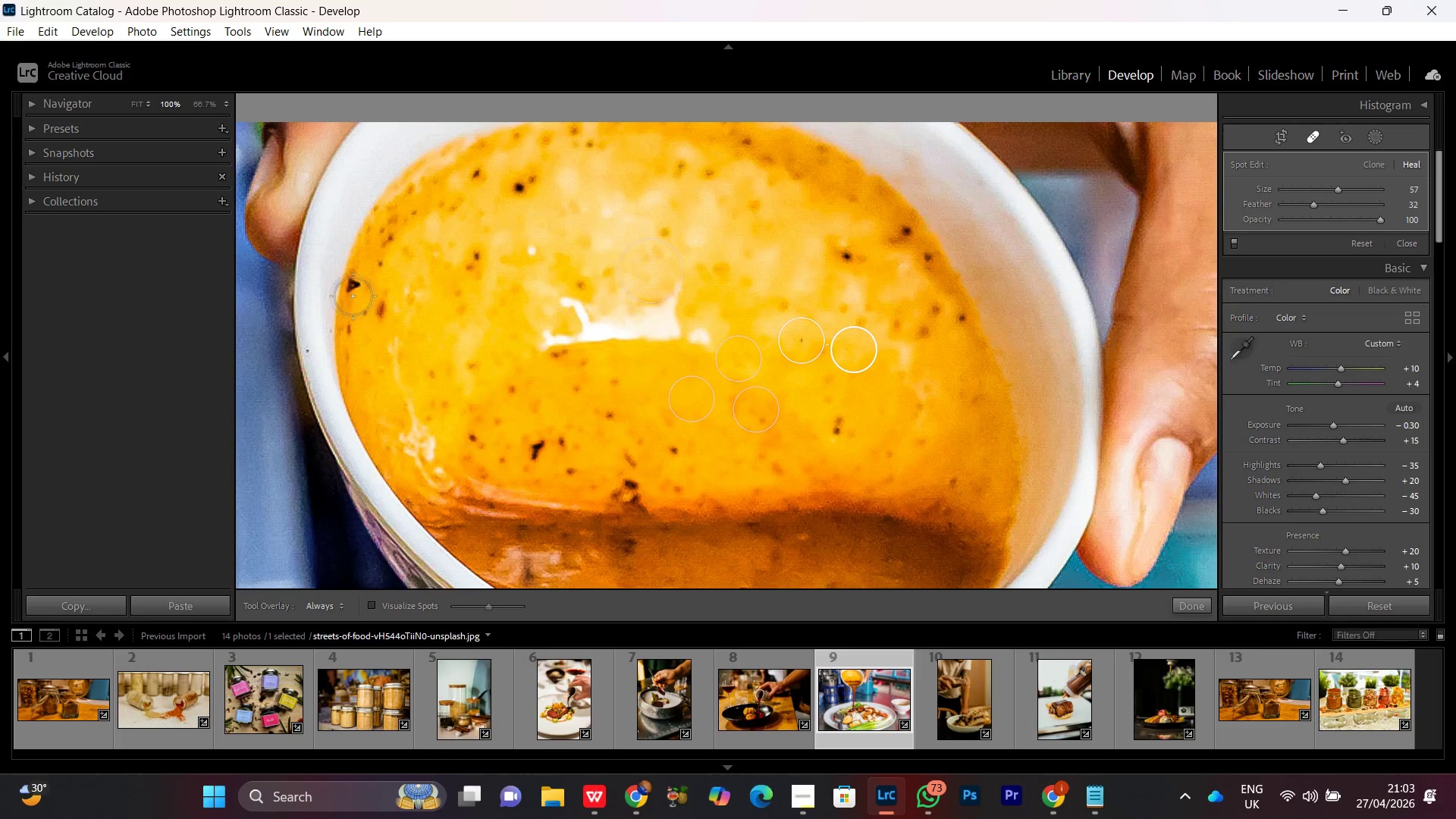 
left_click([357, 288])
 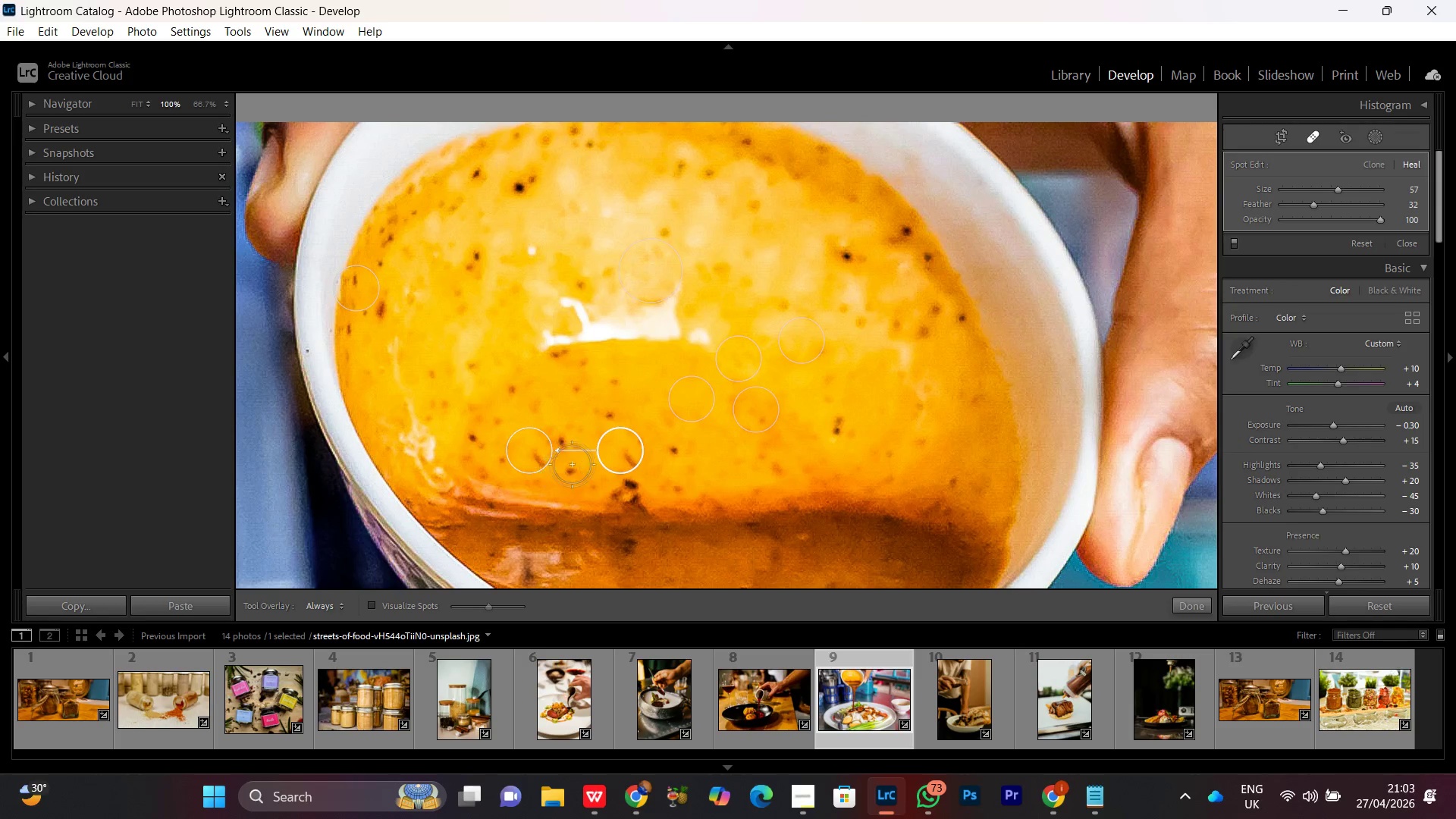 
left_click([1301, 140])
 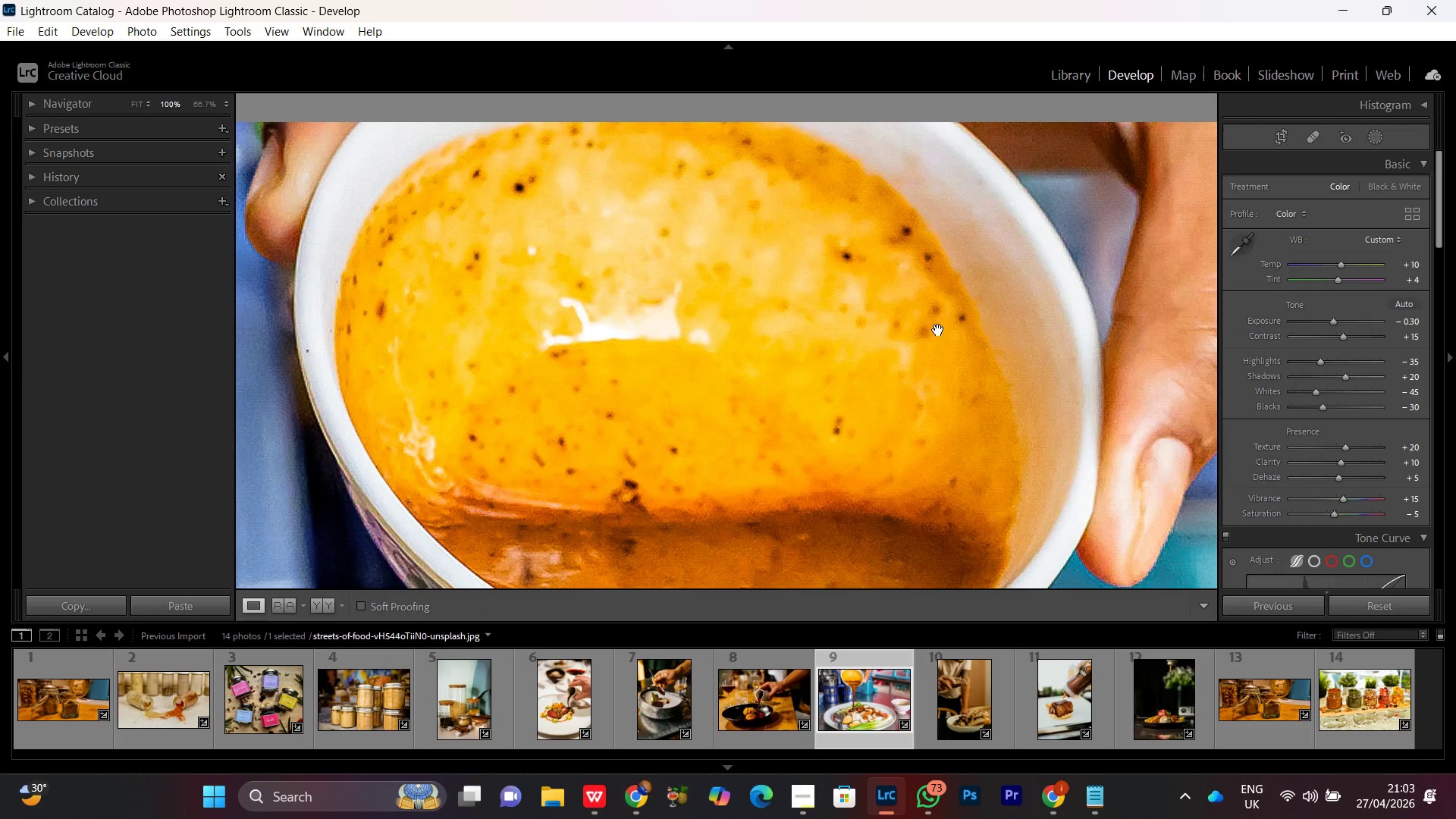 
left_click([673, 413])
 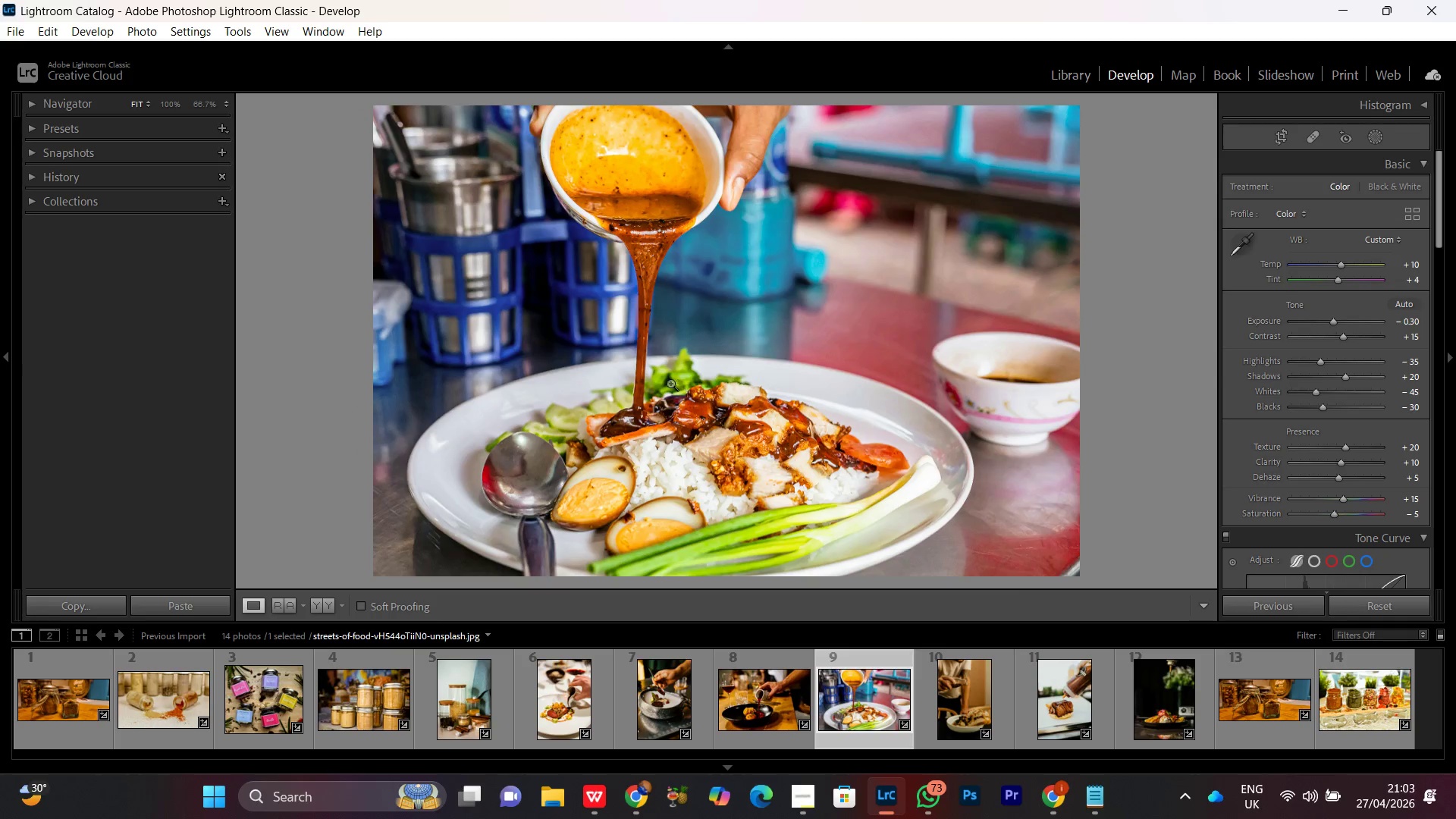 
left_click([670, 174])
 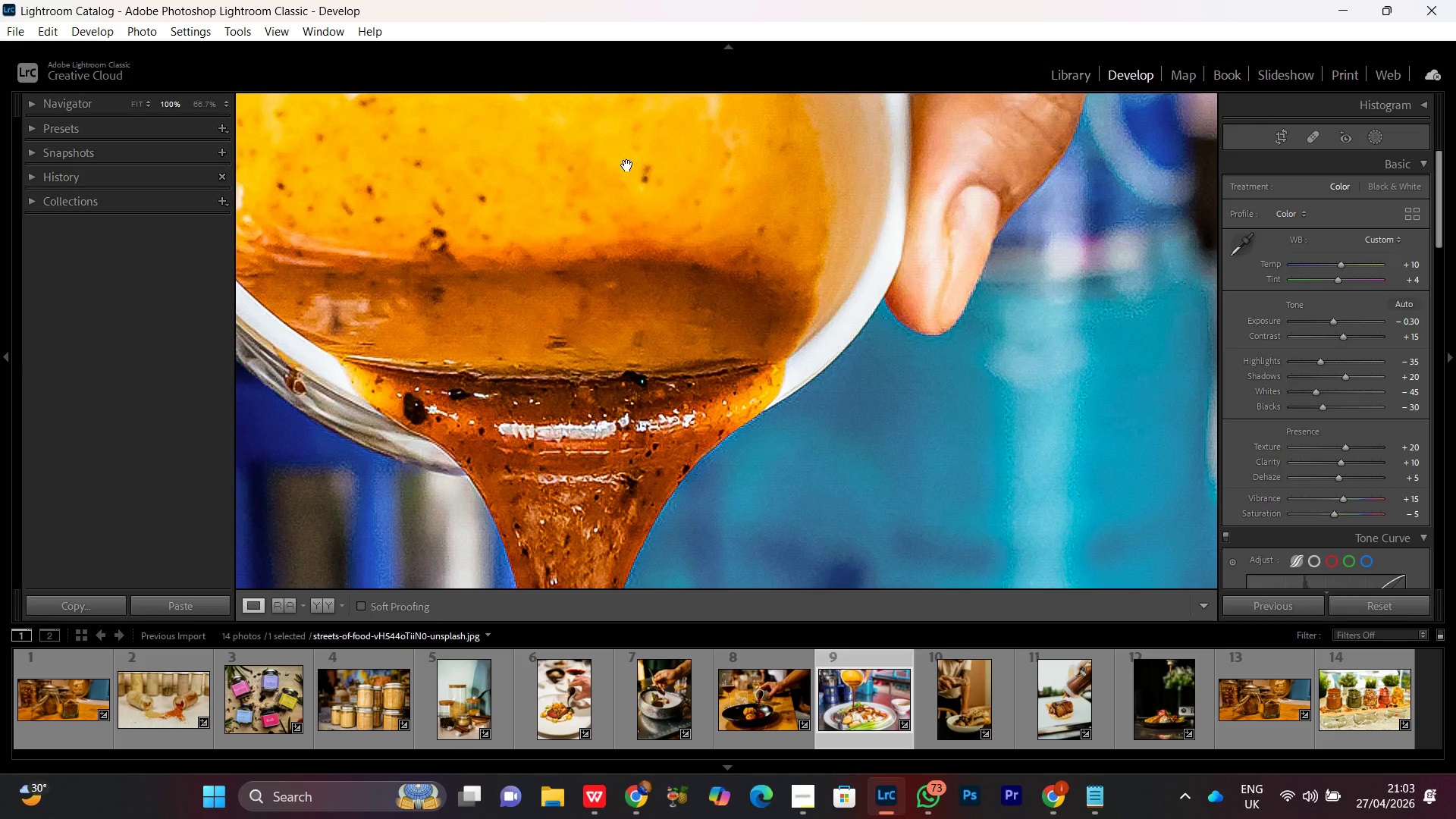 
left_click_drag(start_coordinate=[627, 165], to_coordinate=[676, 380])
 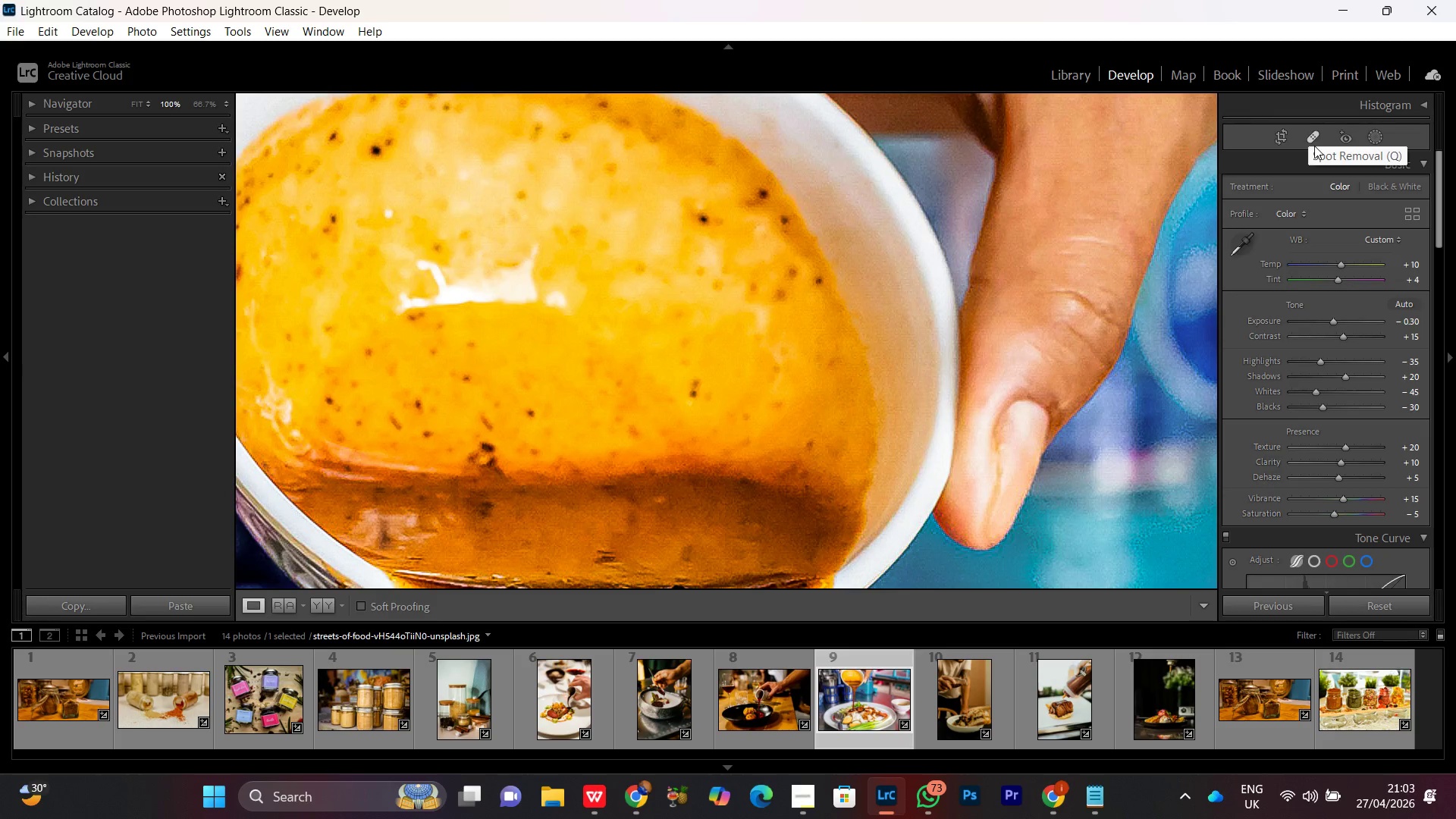 
left_click([1316, 136])
 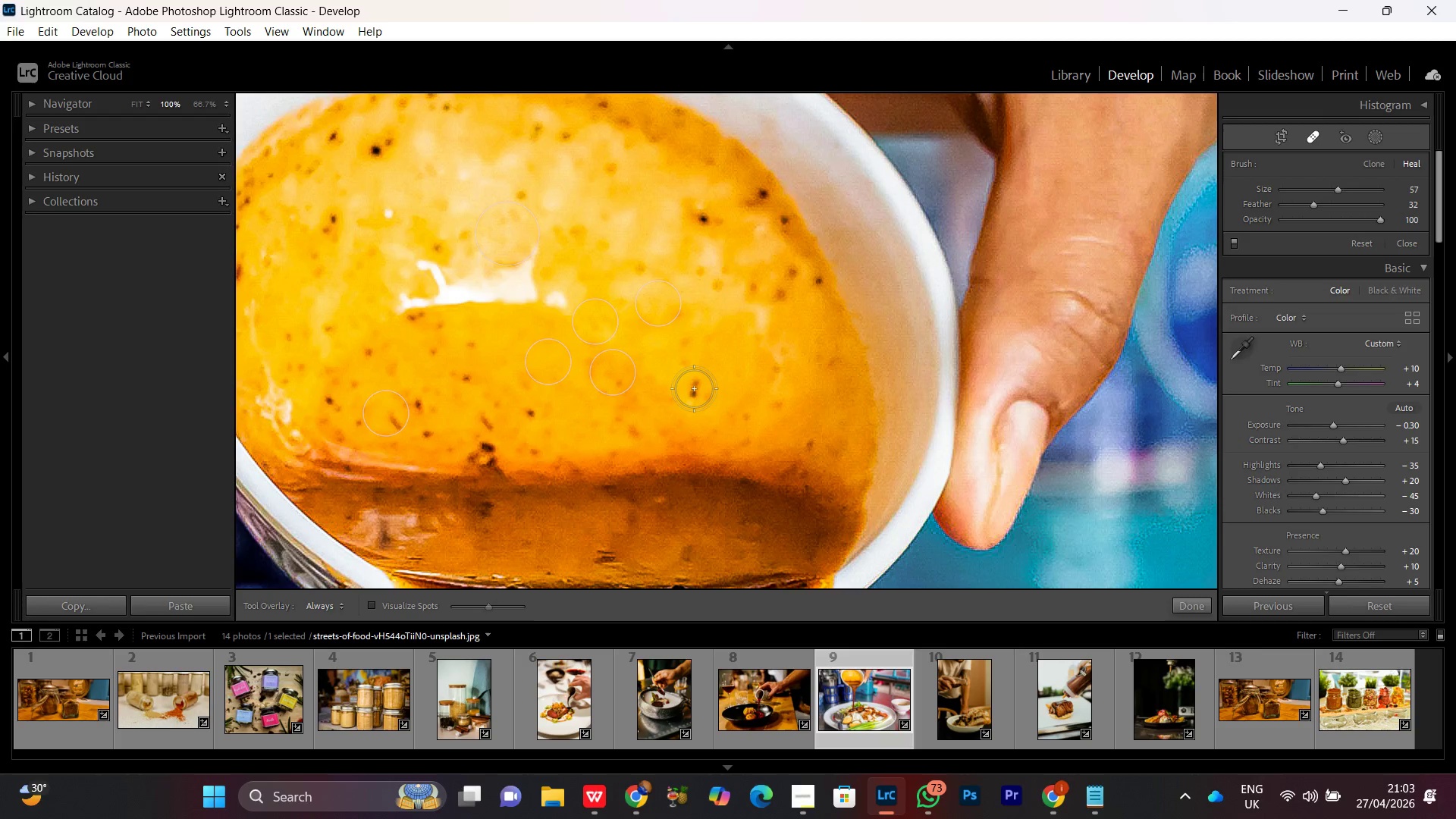 
left_click([694, 390])
 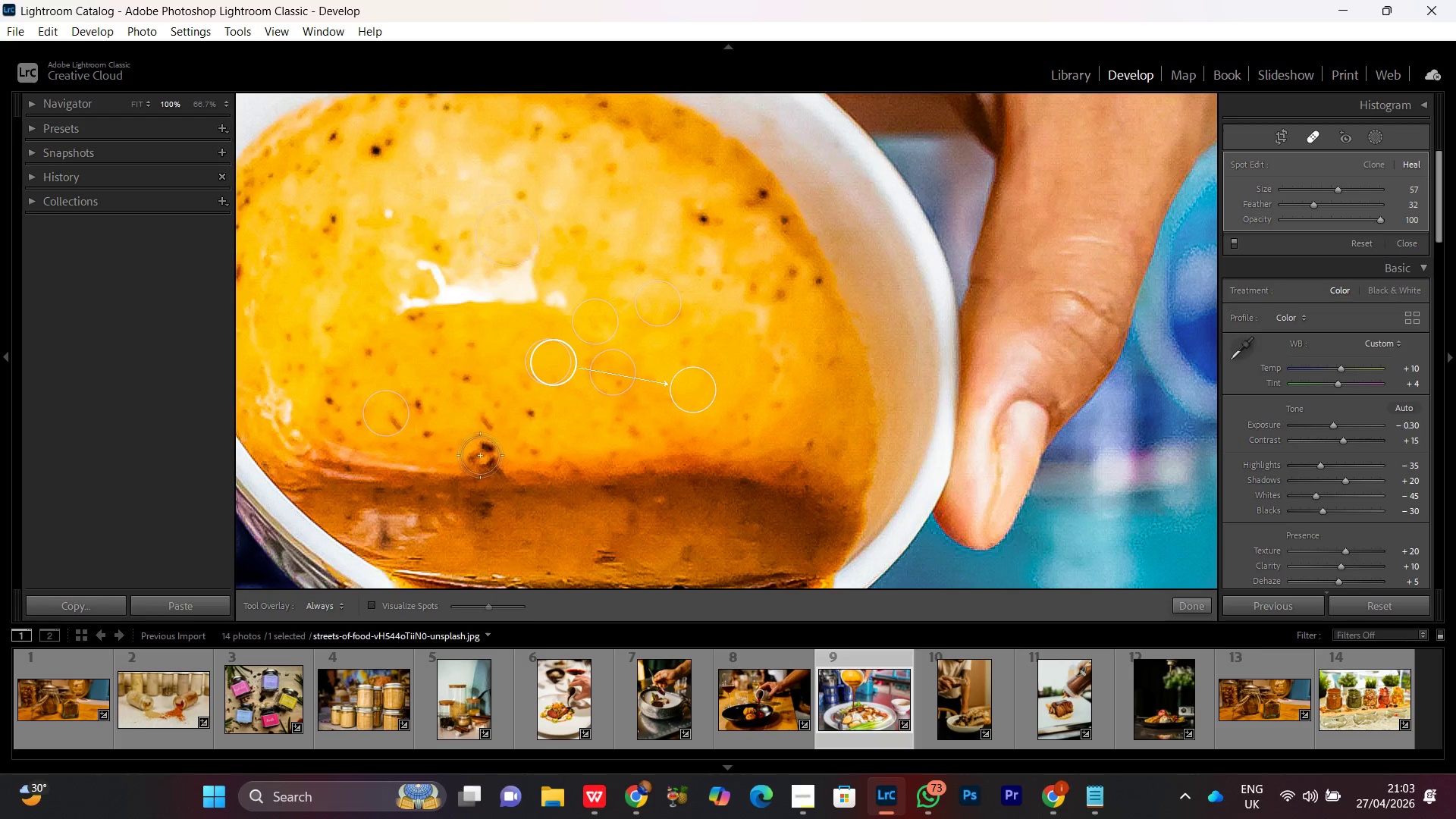 
scroll: coordinate [480, 458], scroll_direction: up, amount: 3.0
 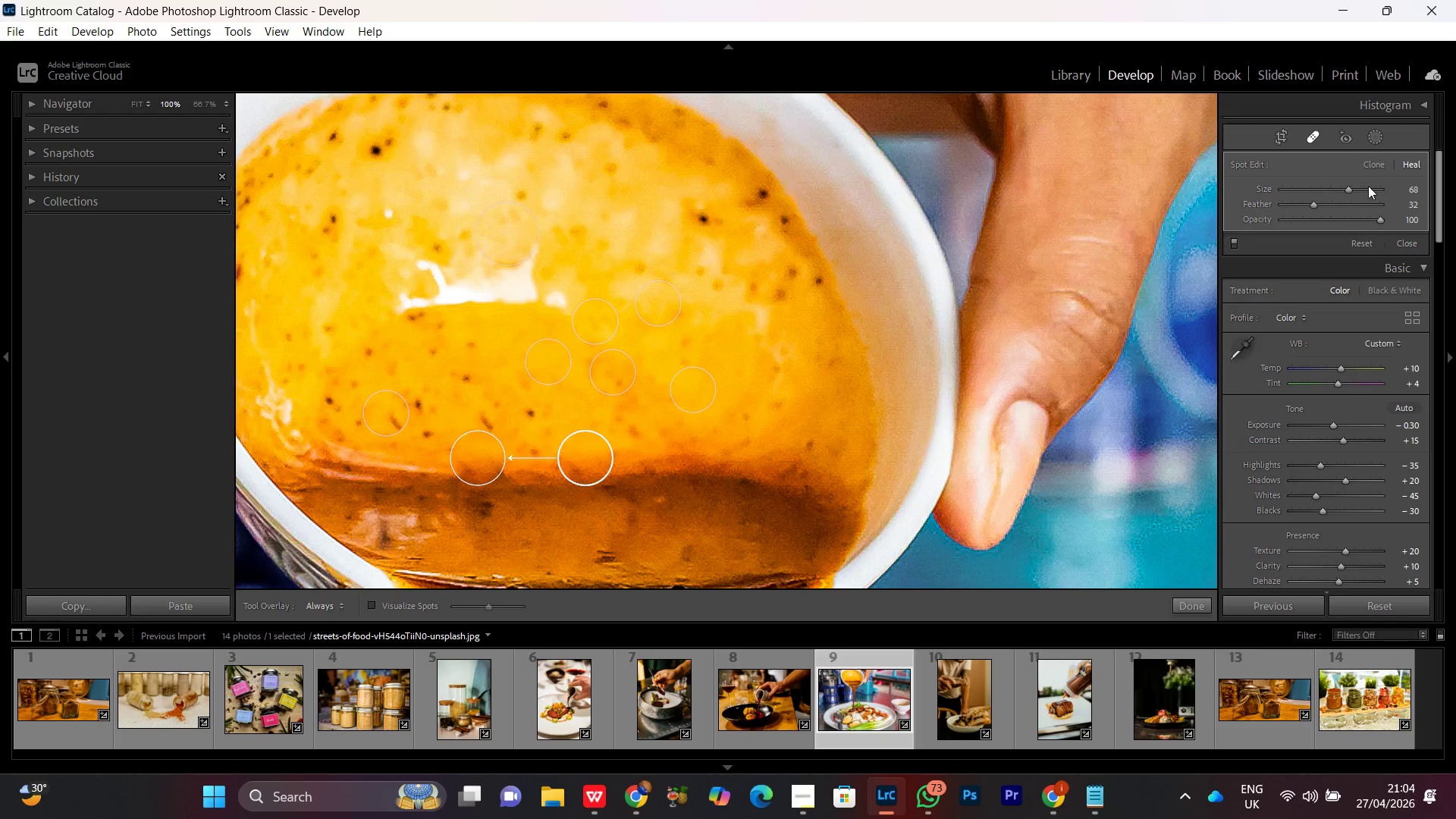 
left_click([1316, 135])
 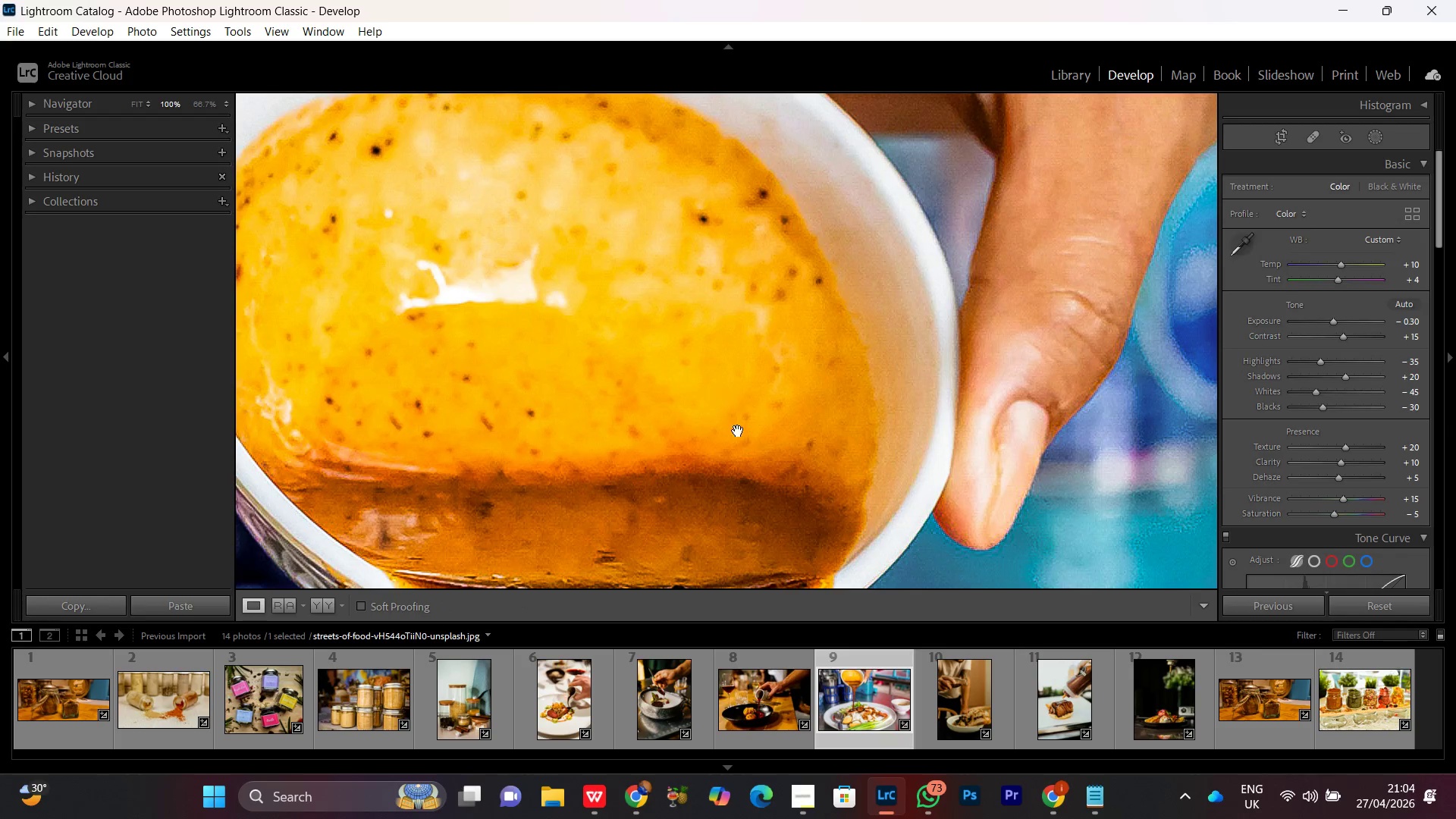 
left_click([760, 431])
 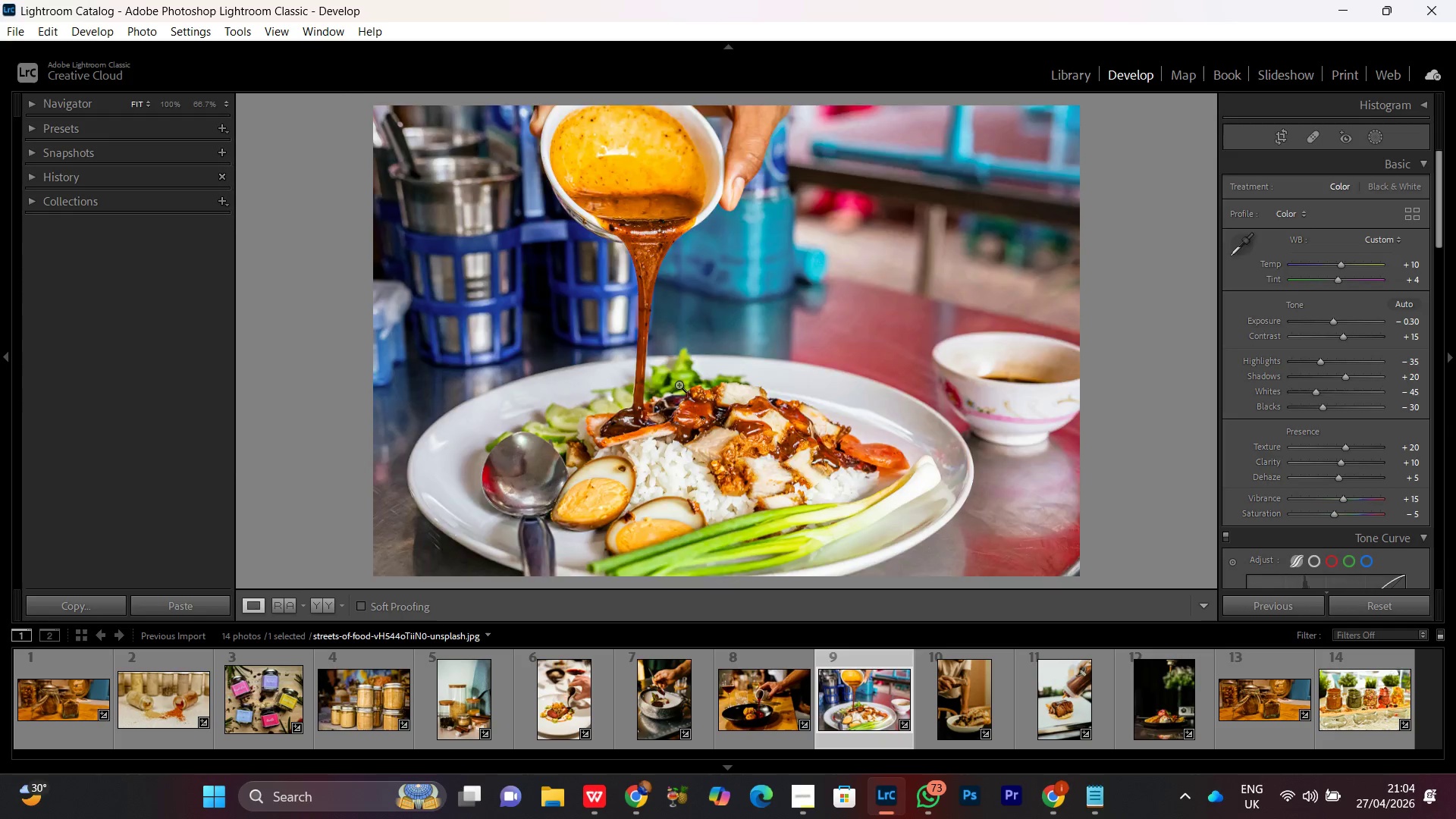 
double_click([679, 384])
 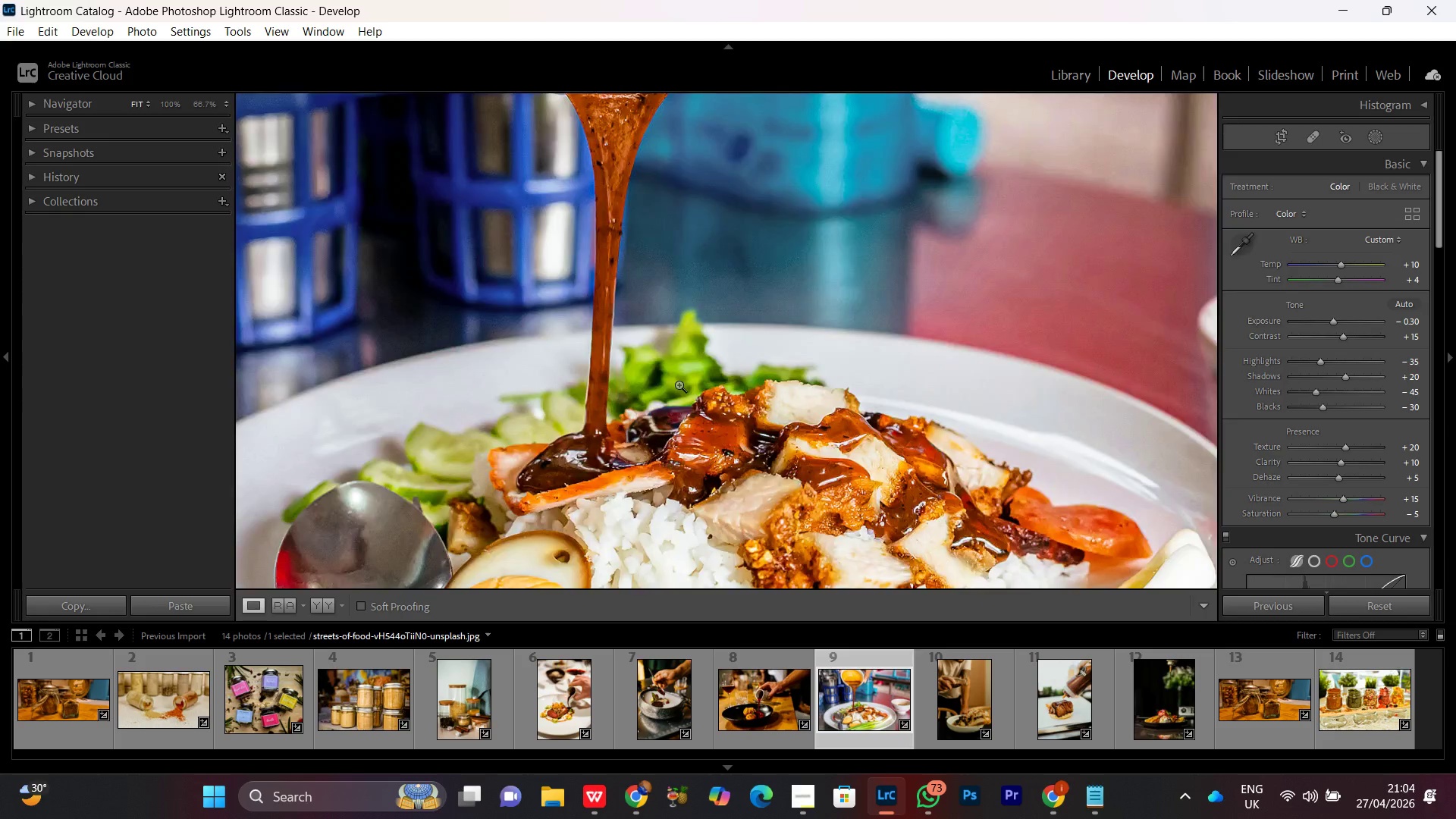 
triple_click([679, 384])
 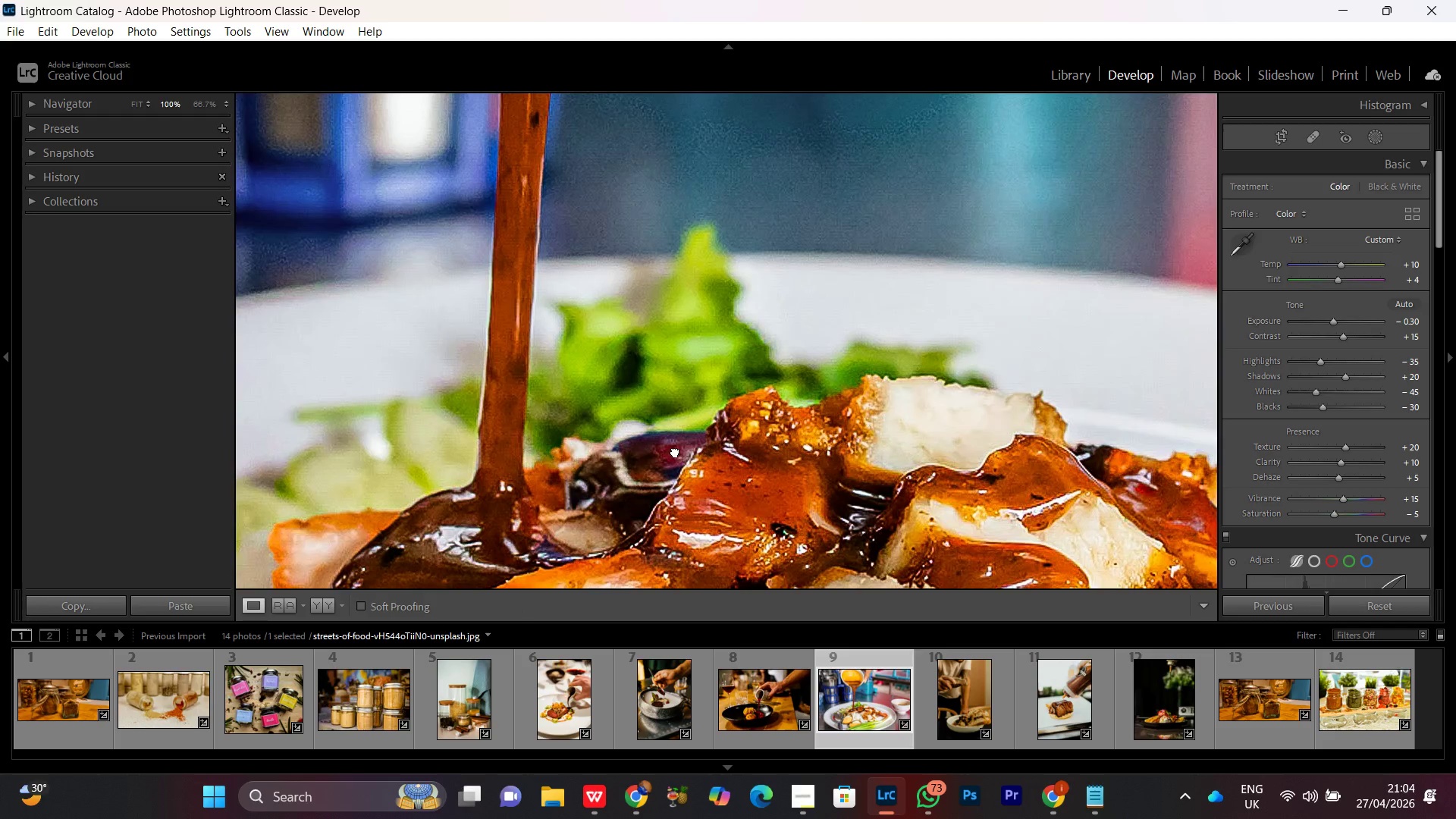 
triple_click([675, 451])
 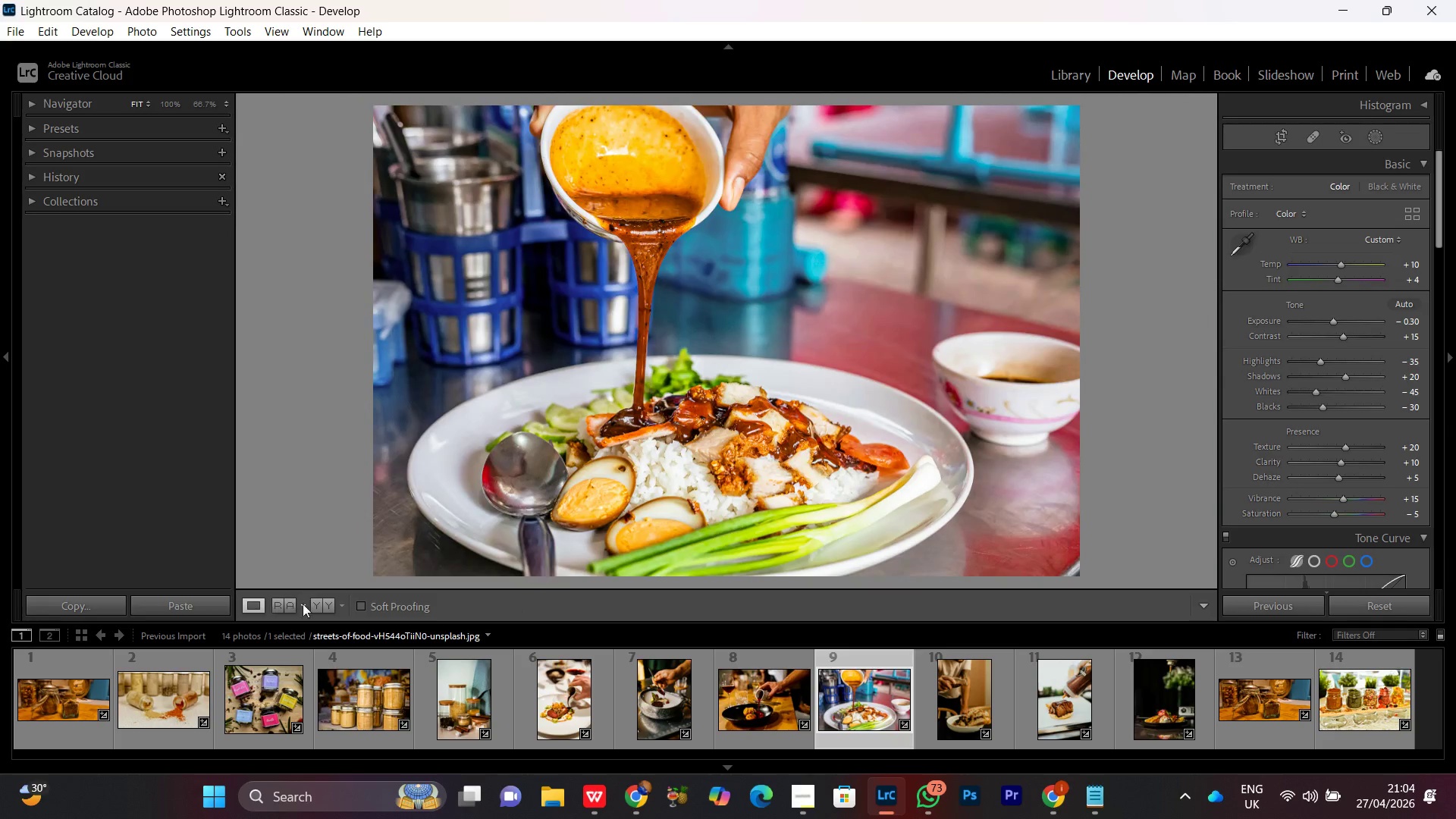 
left_click([316, 604])
 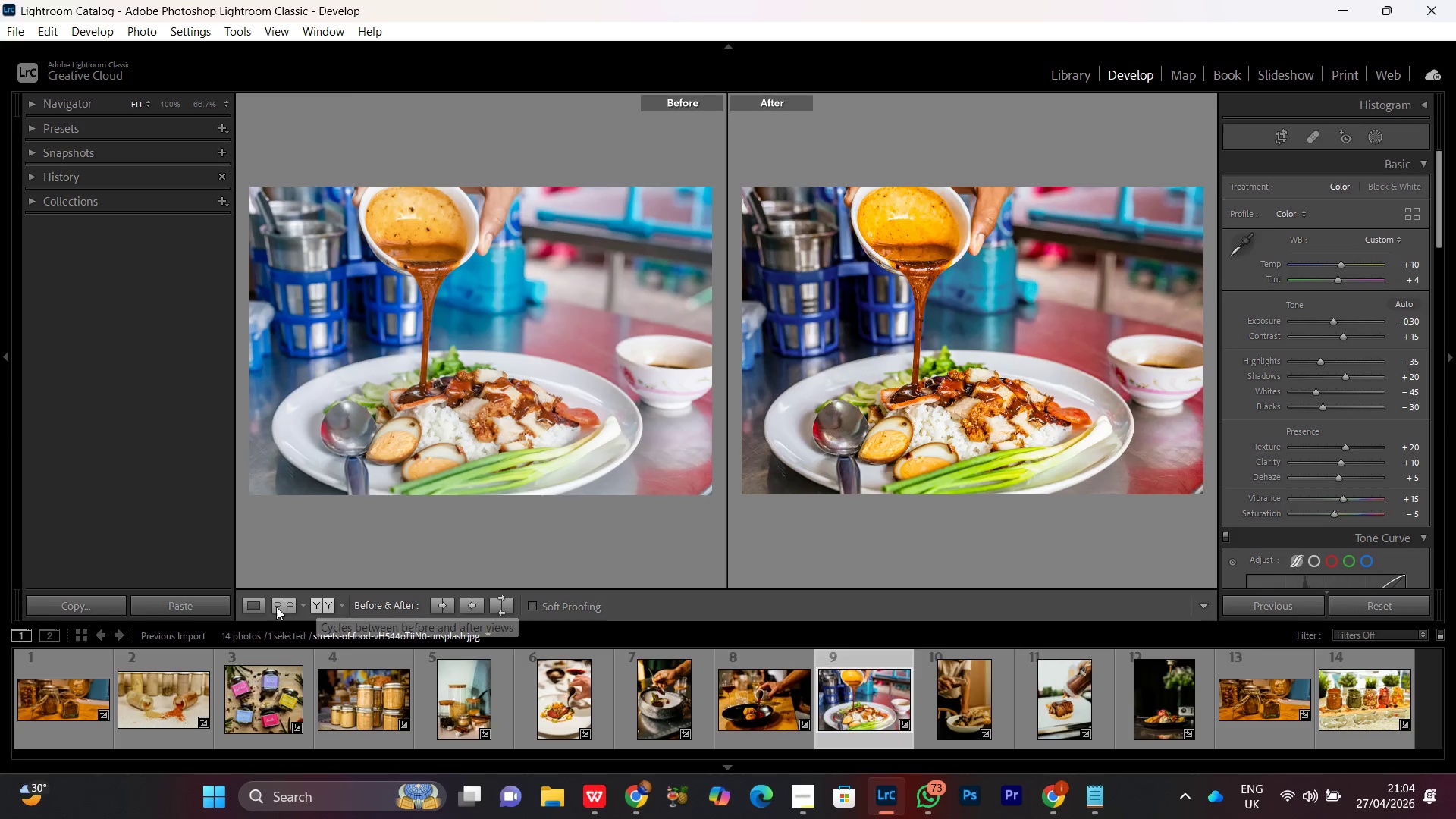 
left_click([257, 607])
 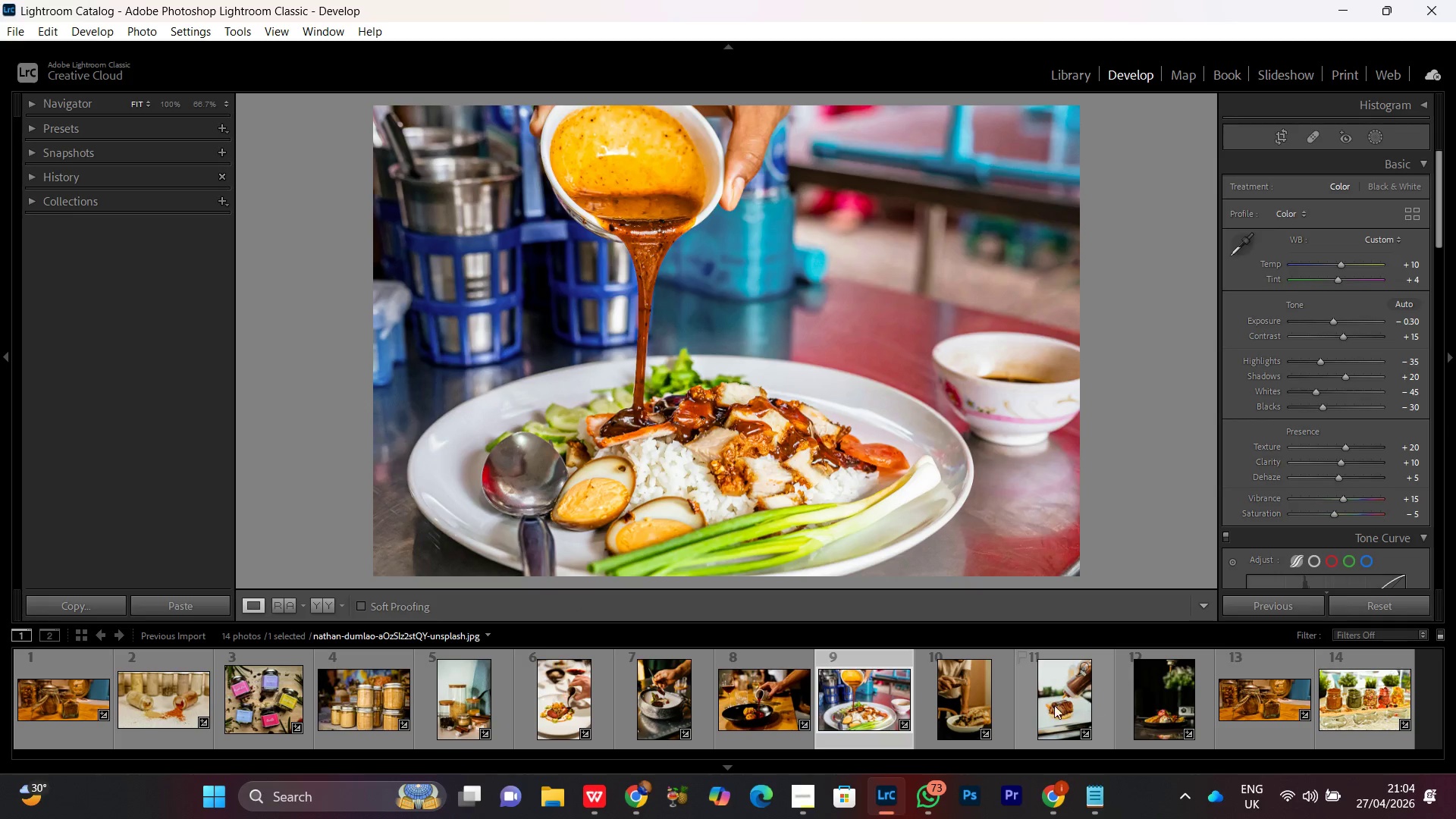 
double_click([957, 705])
 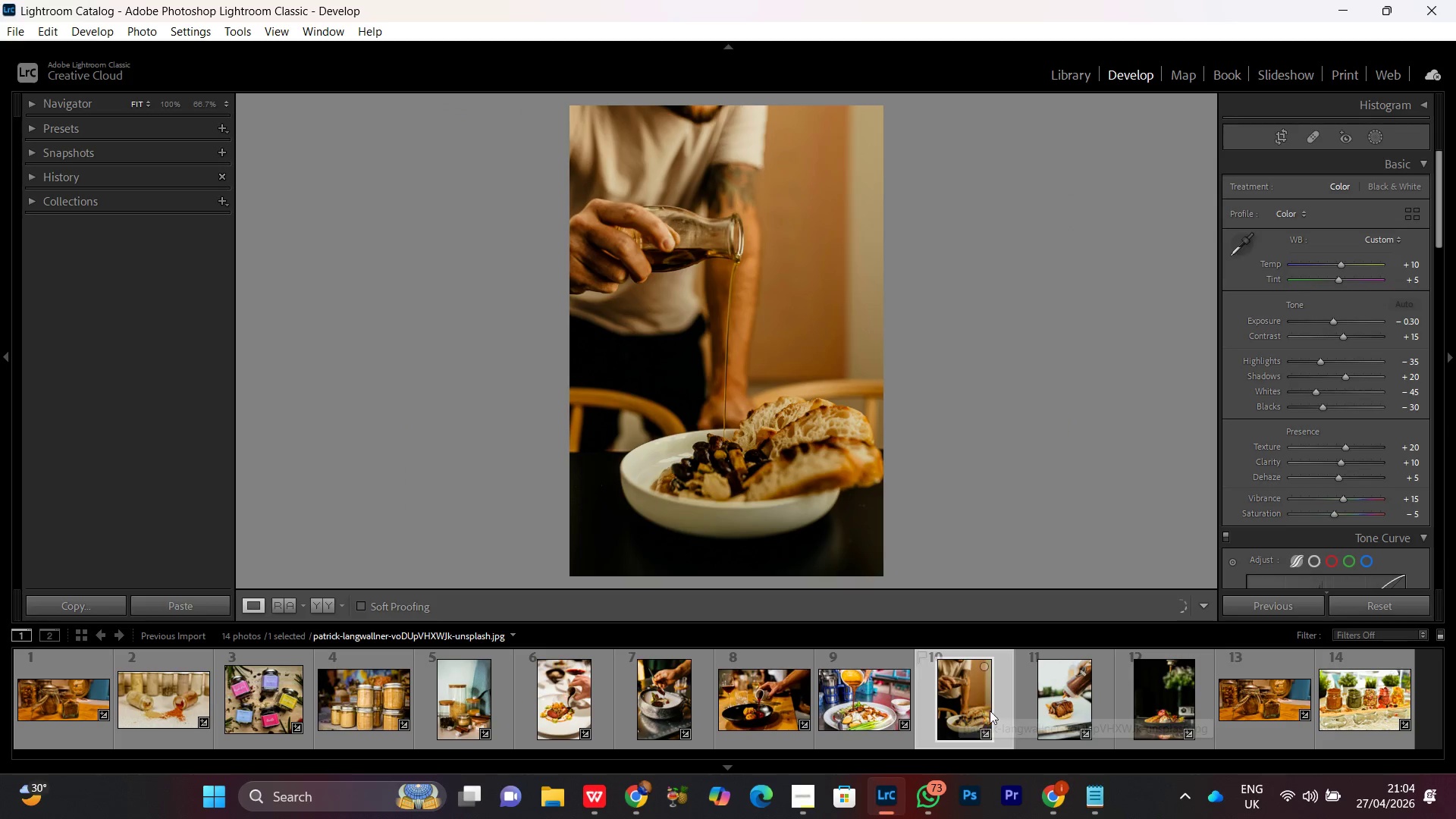 
double_click([1072, 686])
 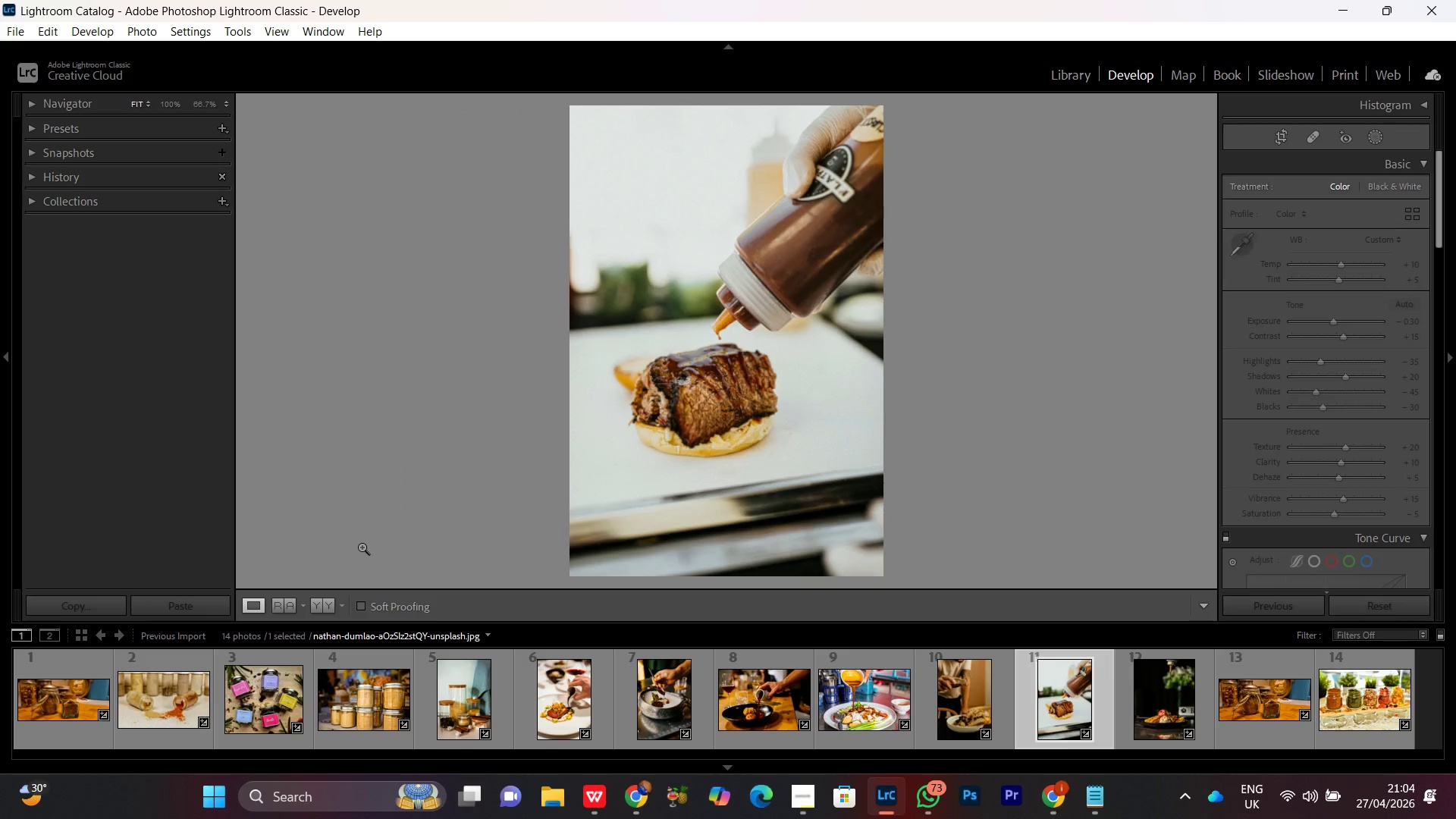 
left_click([322, 608])
 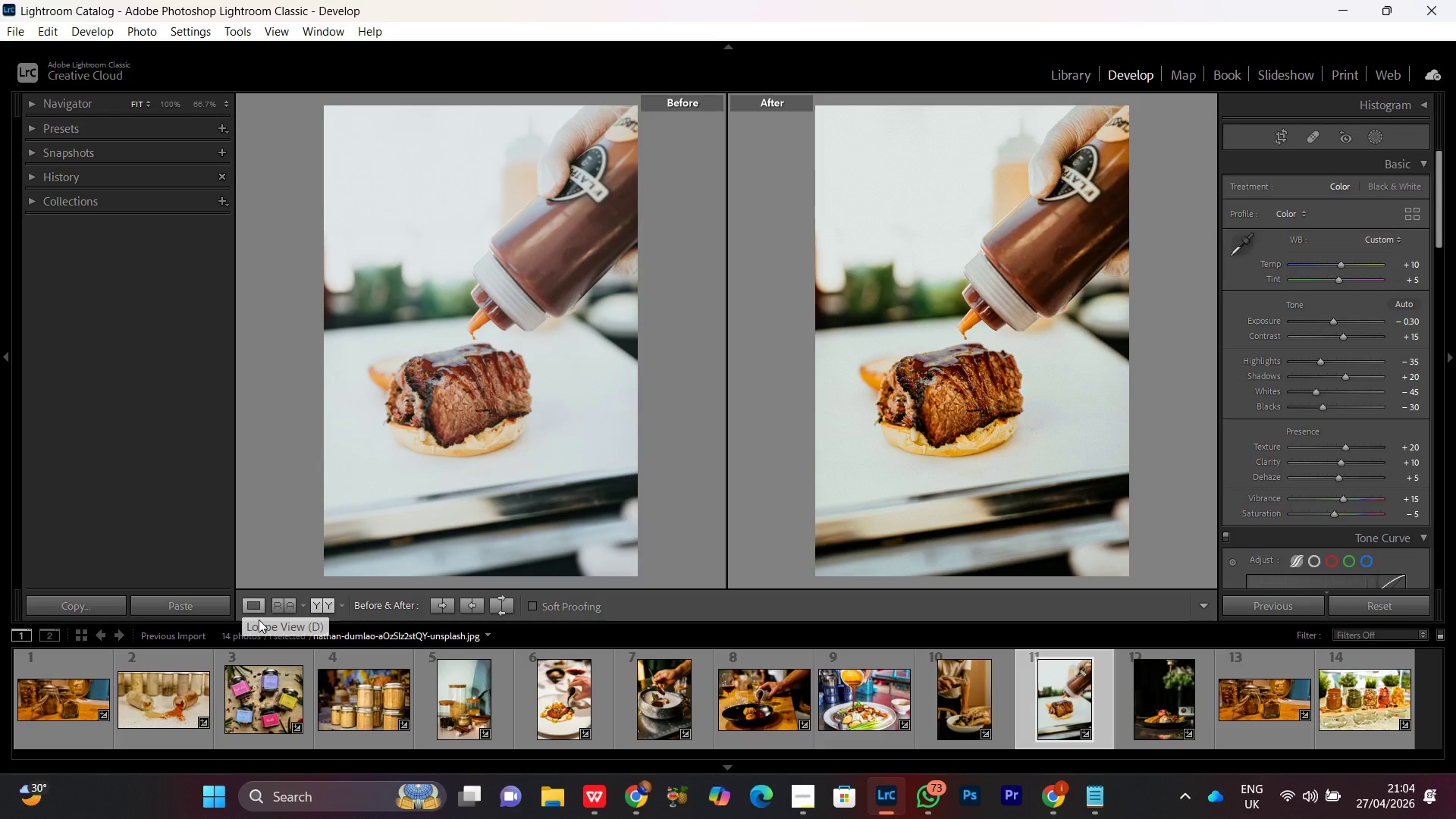 
left_click([243, 604])
 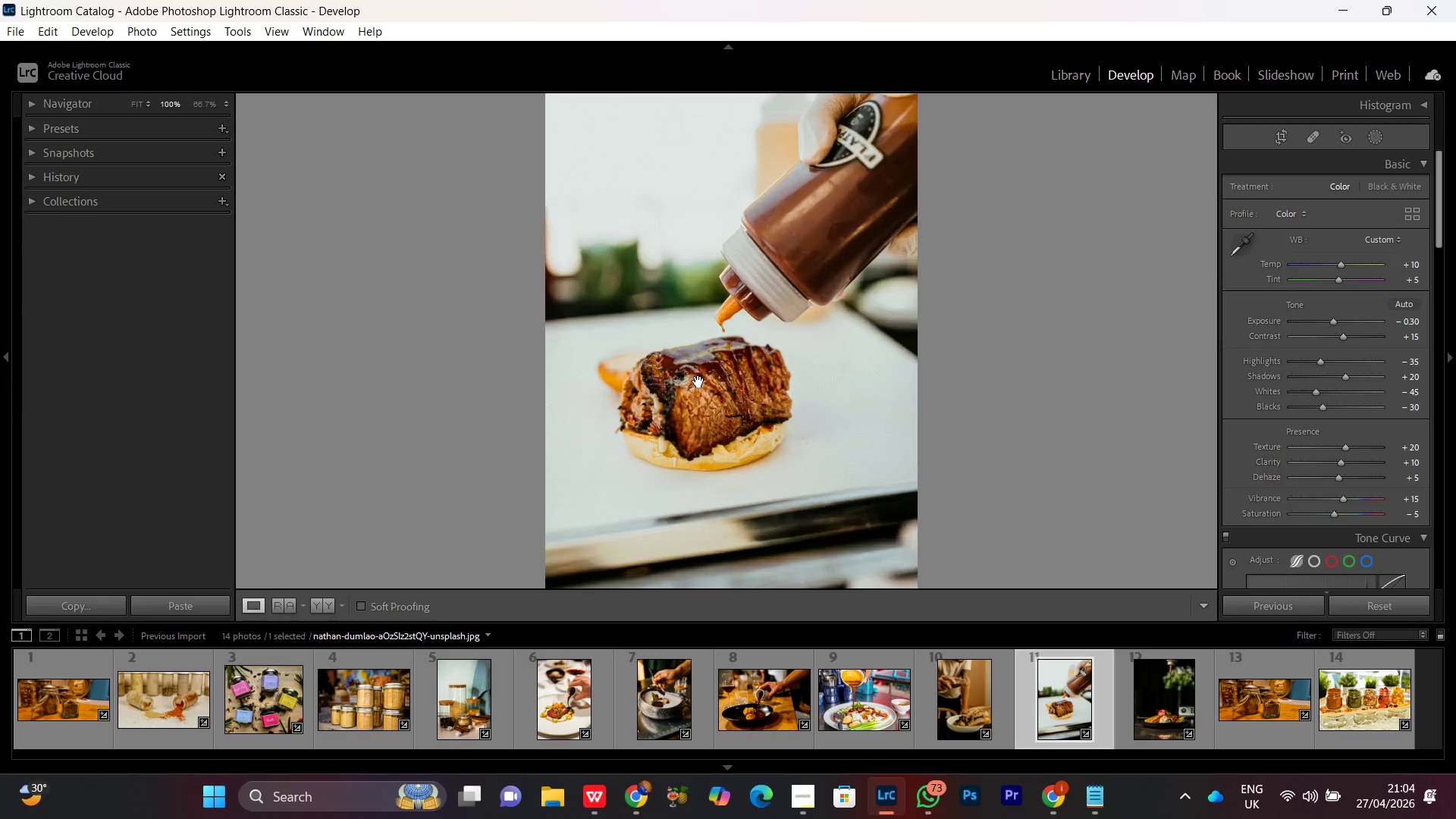 
double_click([698, 381])
 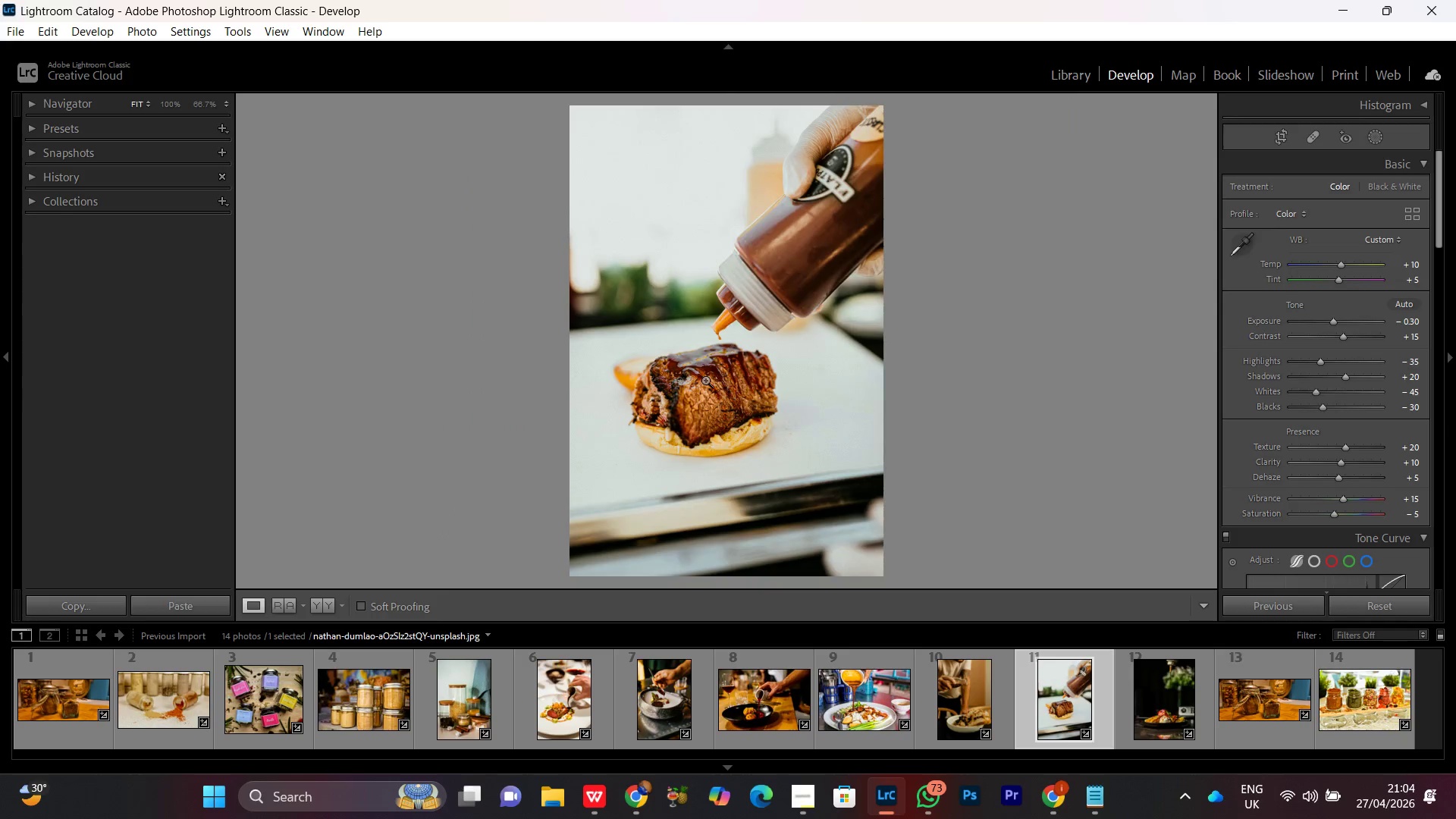 
left_click([705, 380])
 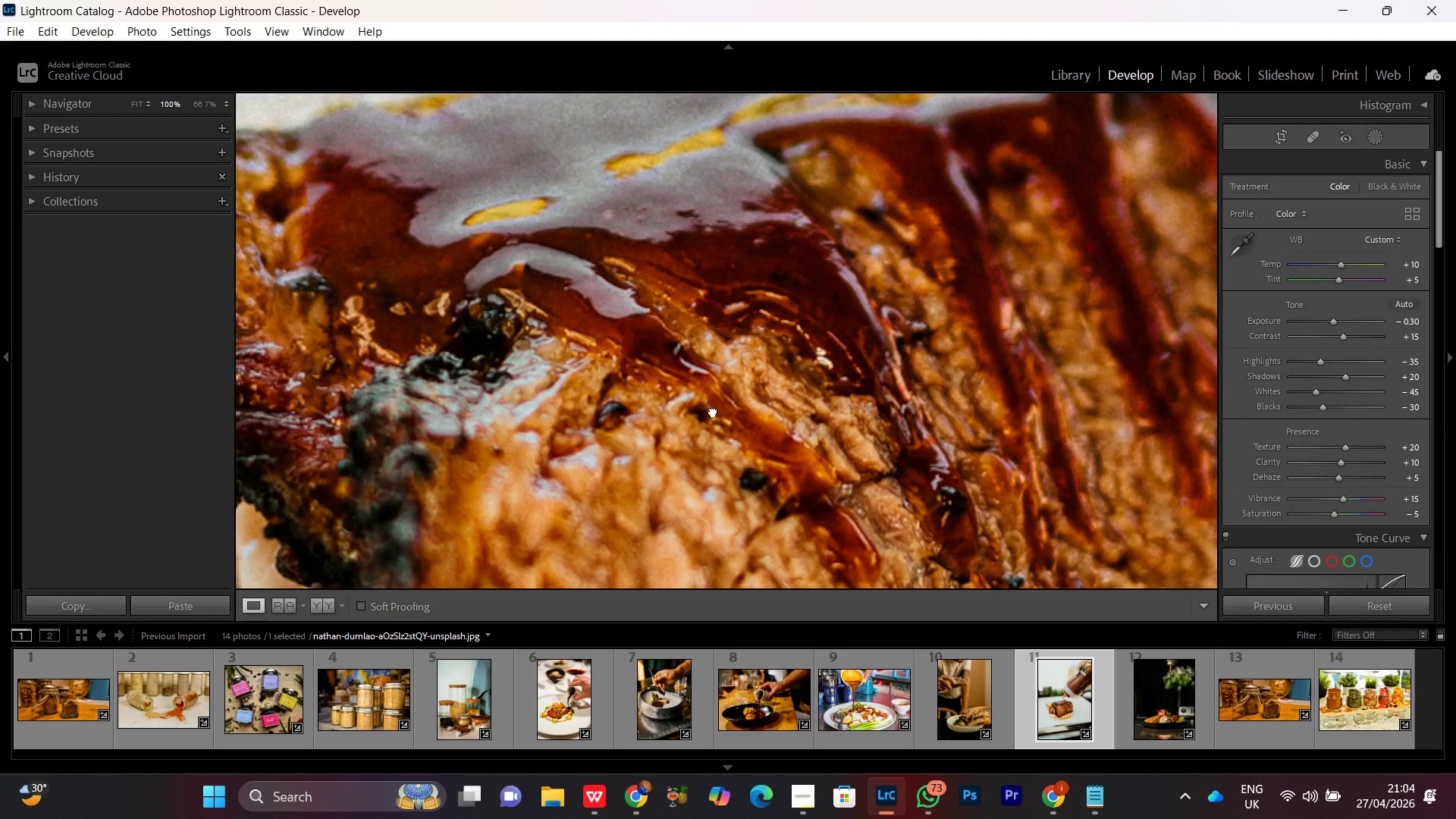 
double_click([713, 411])
 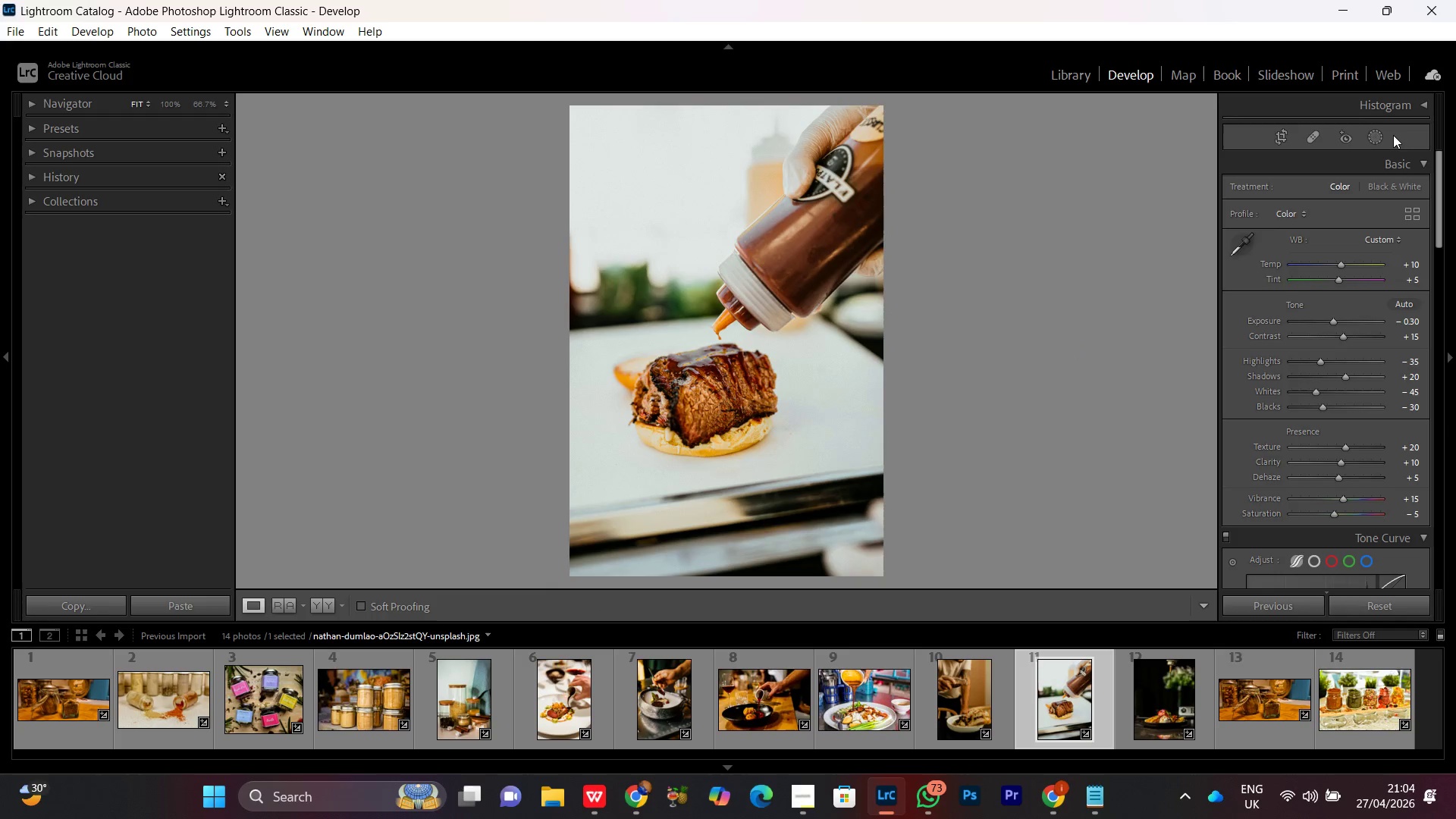 
left_click([1375, 140])
 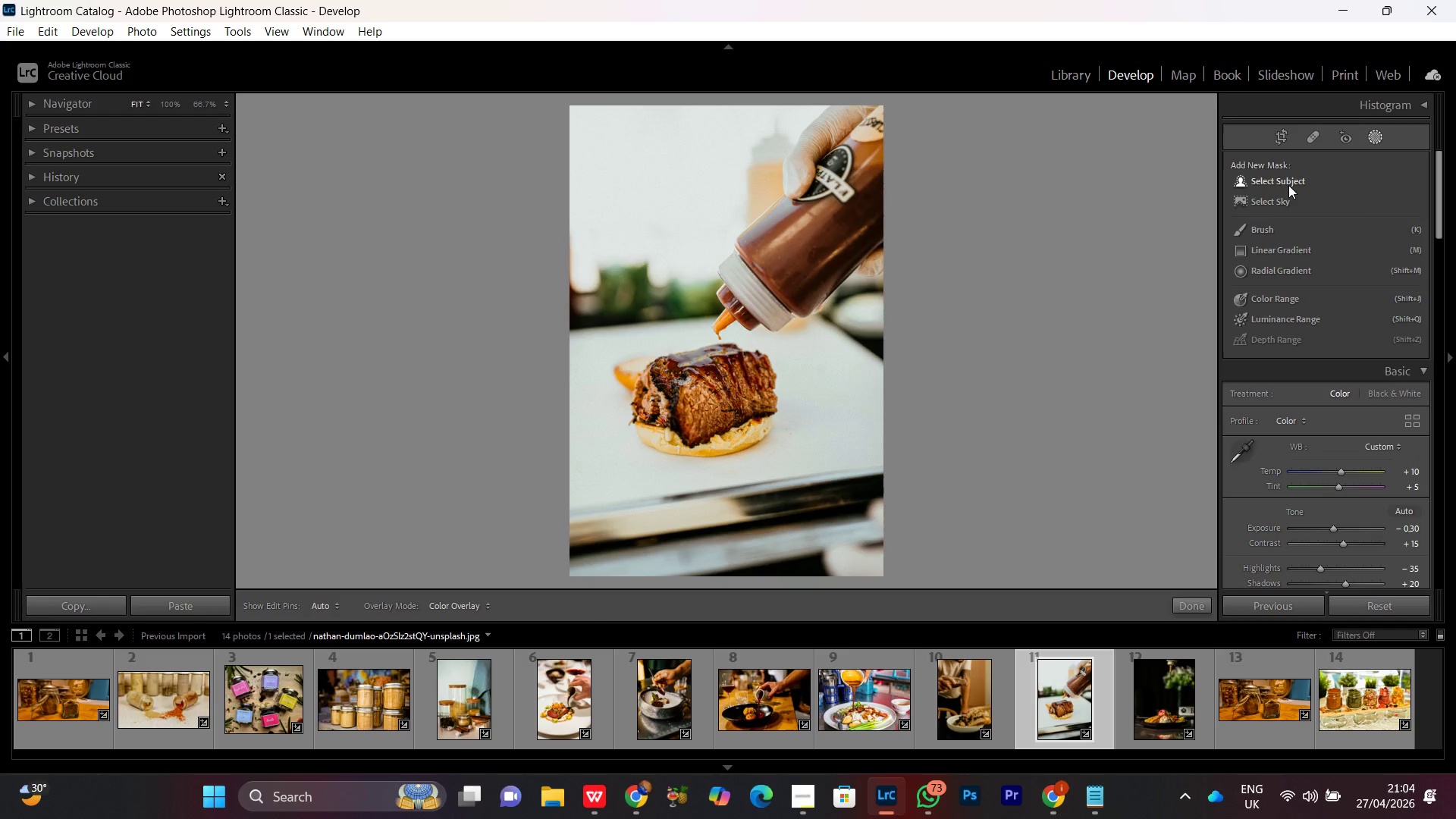 
left_click([1279, 180])
 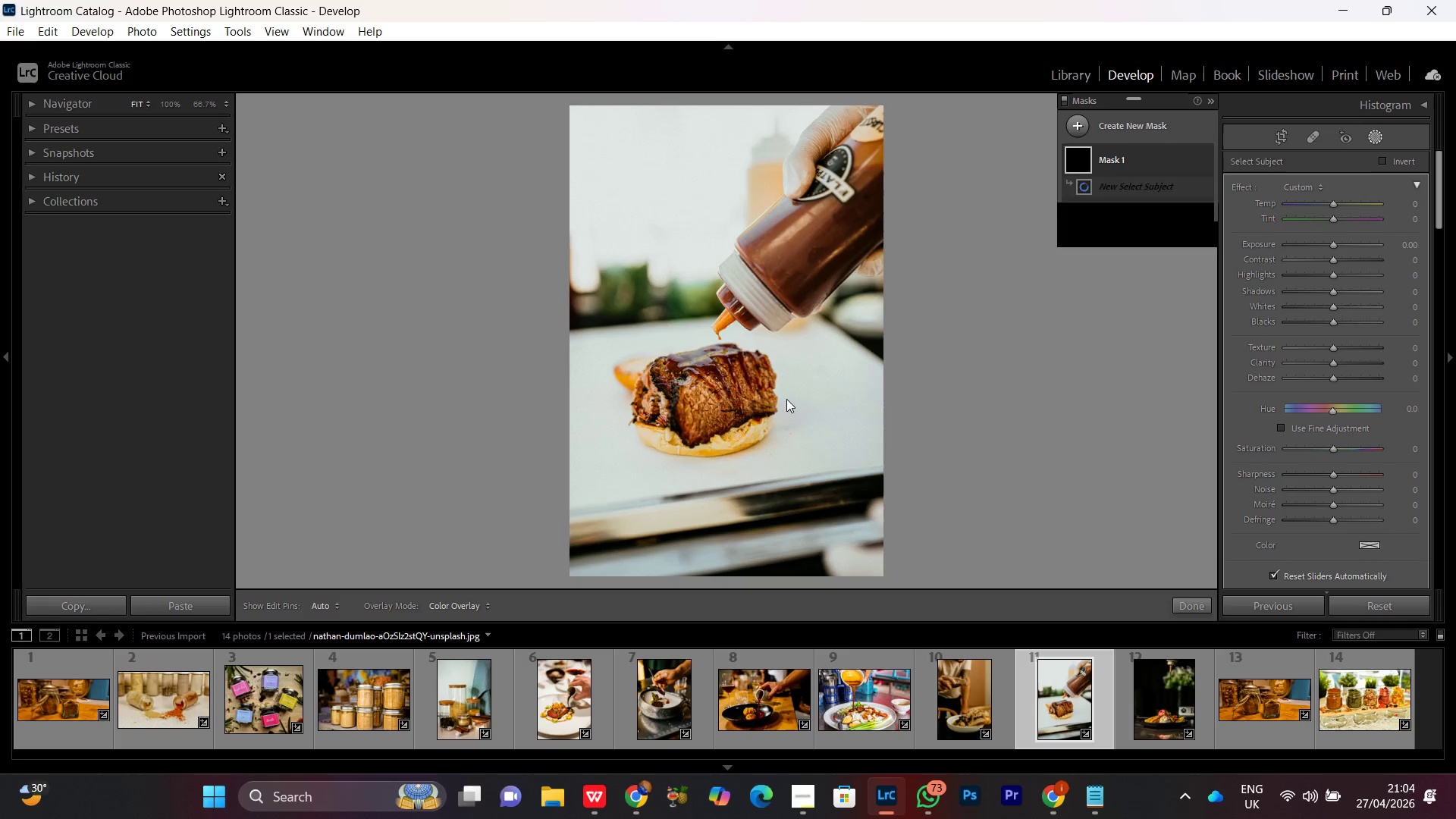 
wait(17.36)
 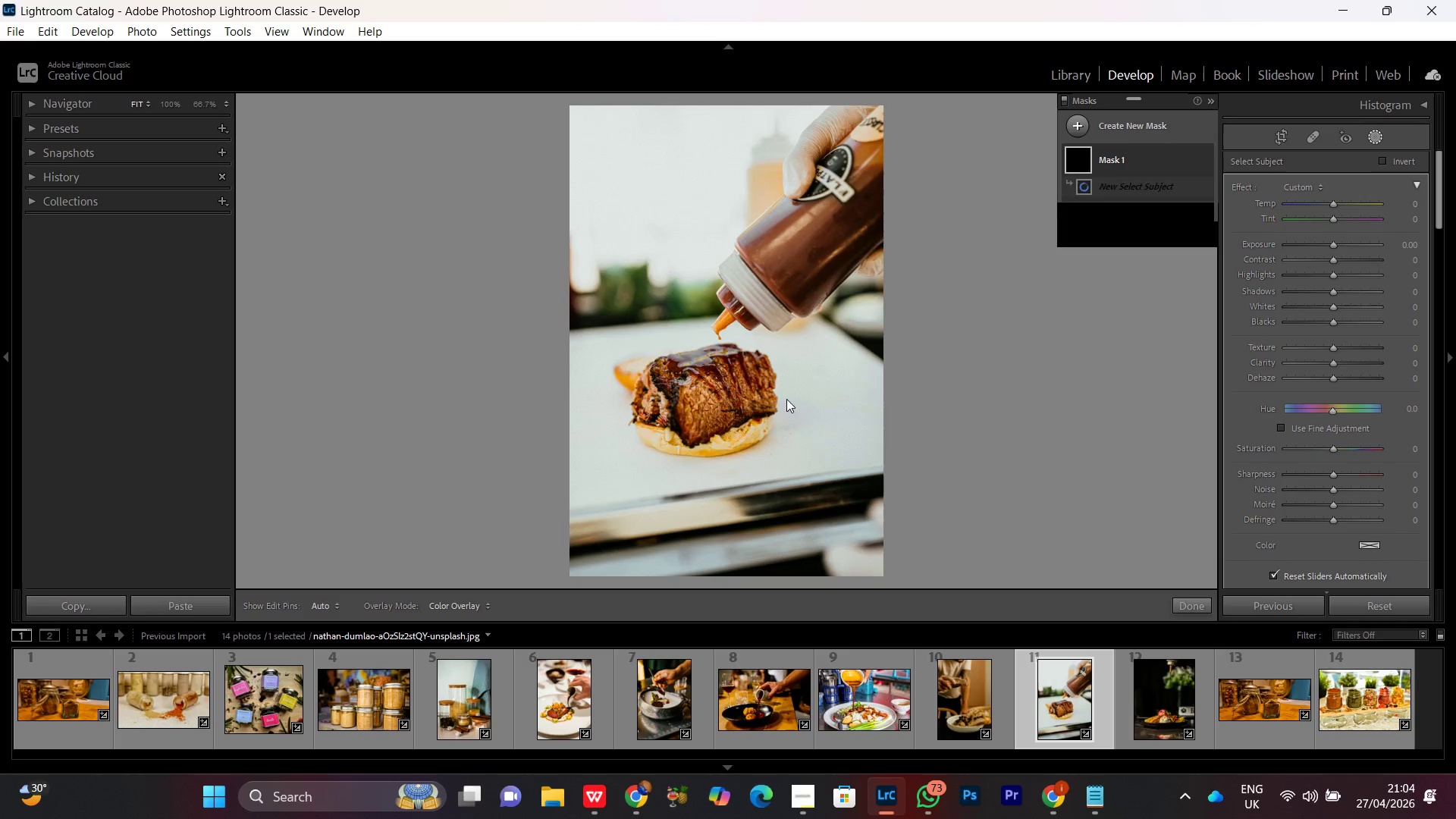 
left_click([1335, 244])
 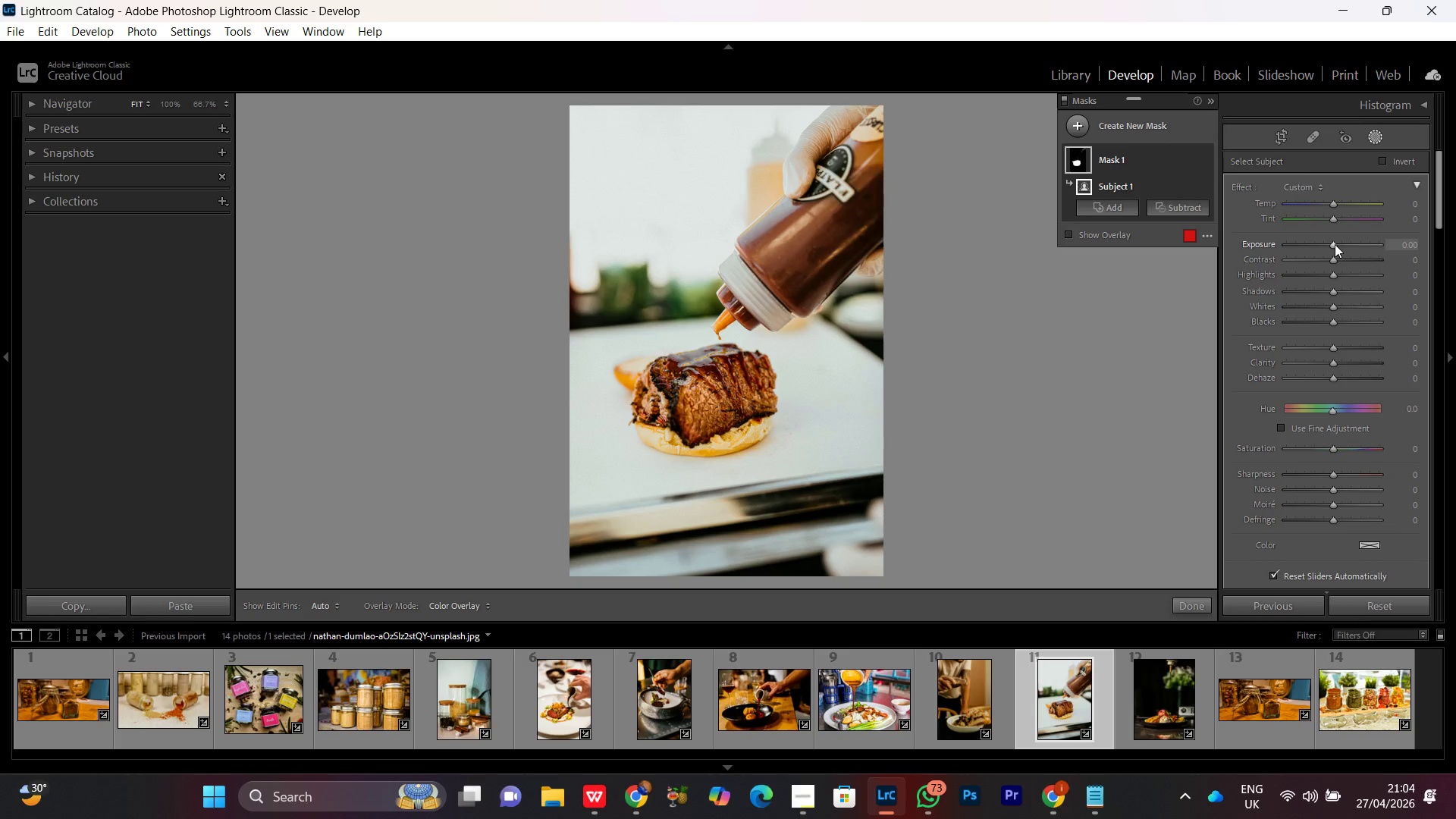 
scroll: coordinate [1335, 244], scroll_direction: up, amount: 4.0
 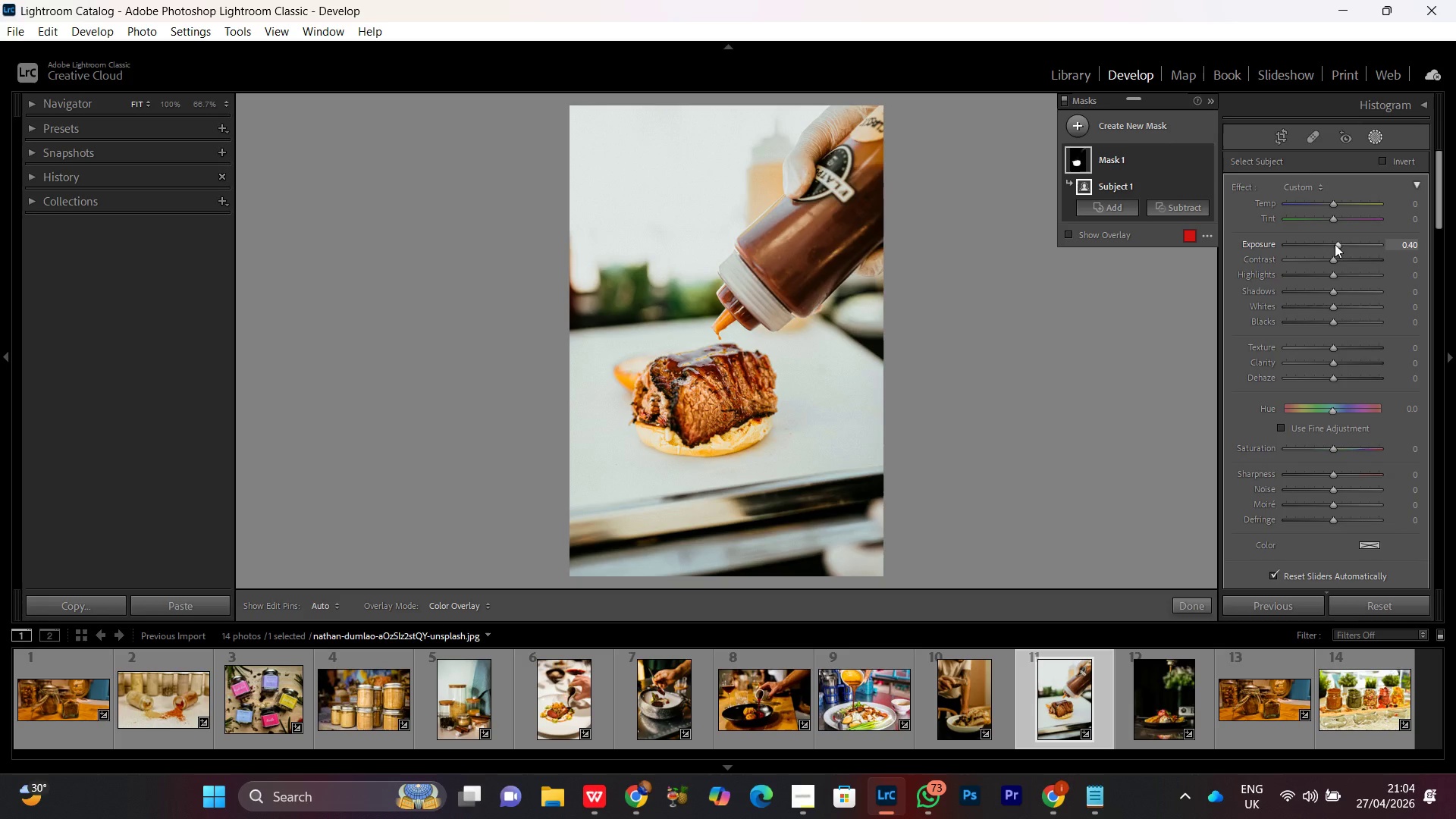 
scroll: coordinate [1335, 244], scroll_direction: down, amount: 1.0
 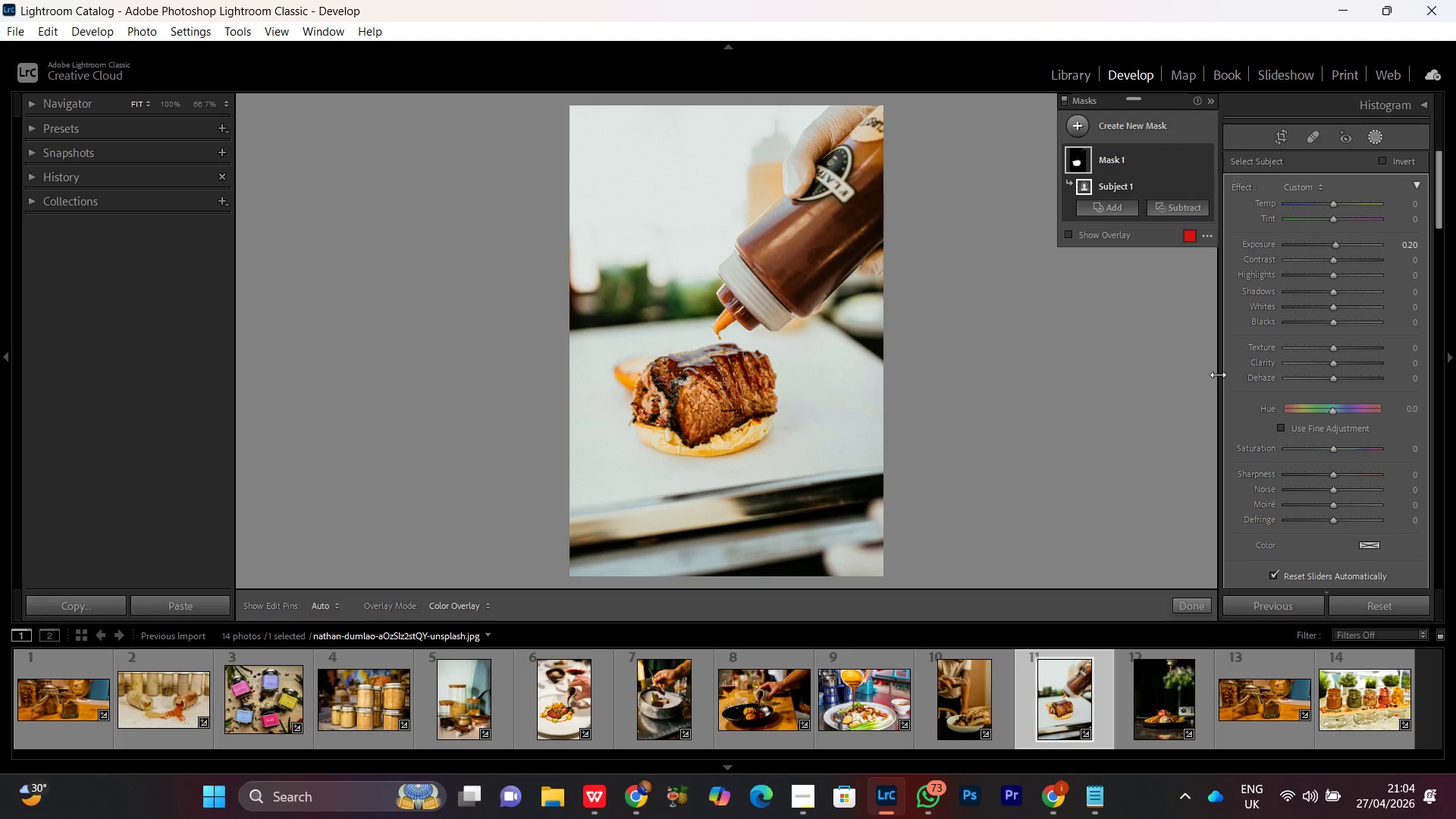 
wait(5.53)
 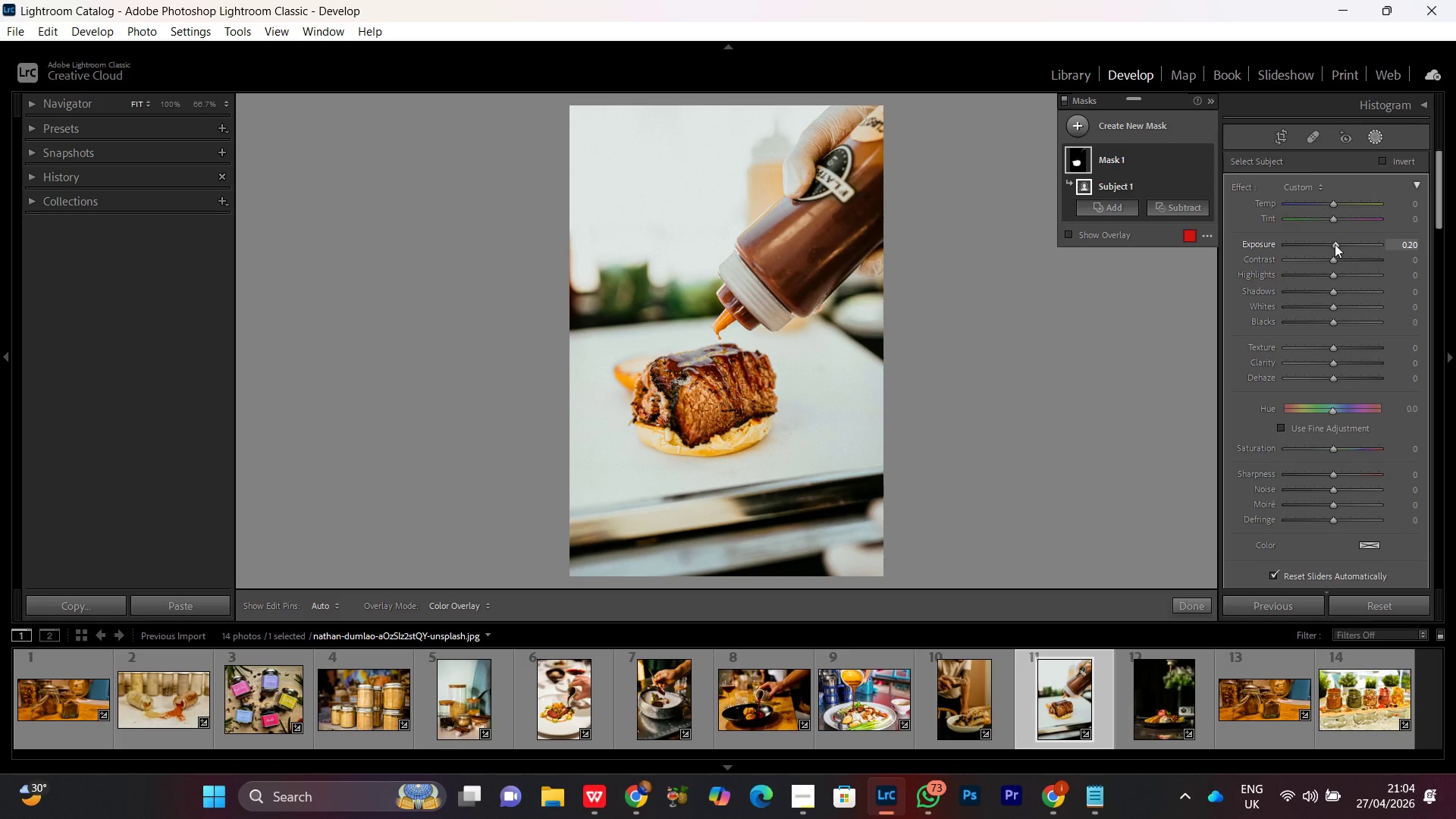 
left_click([1334, 349])
 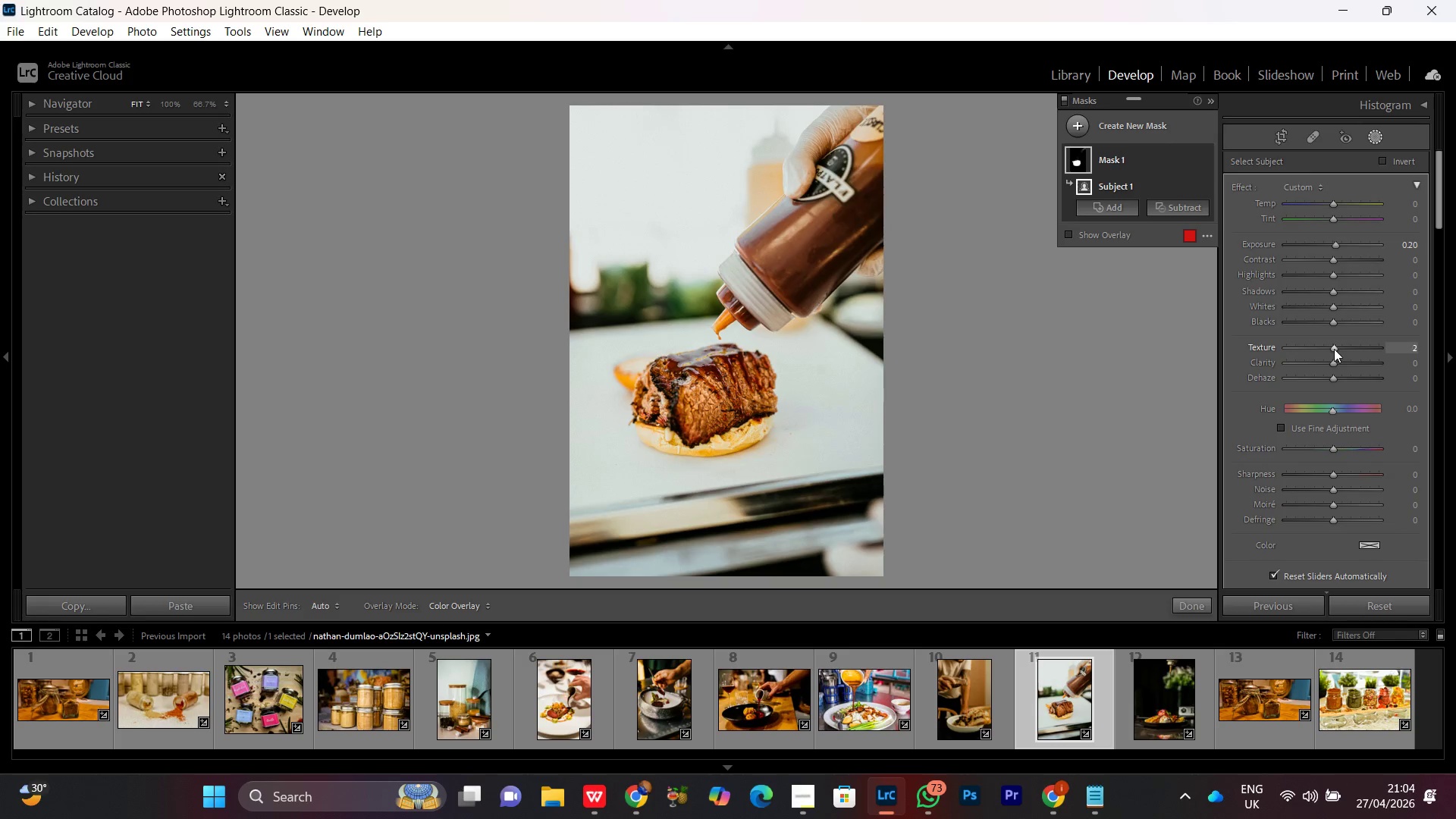 
scroll: coordinate [1334, 349], scroll_direction: up, amount: 22.0
 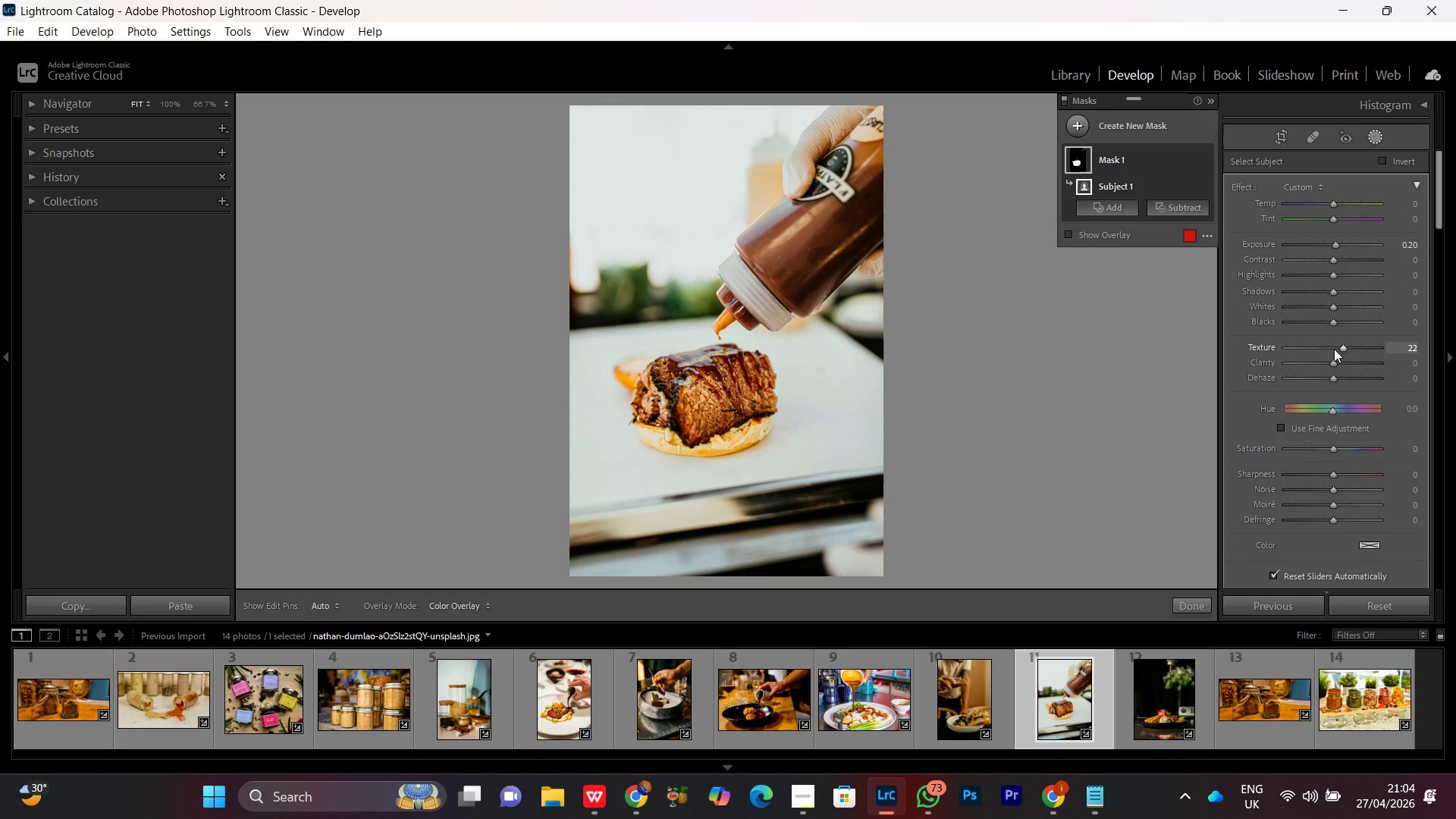 
scroll: coordinate [1334, 349], scroll_direction: down, amount: 2.0
 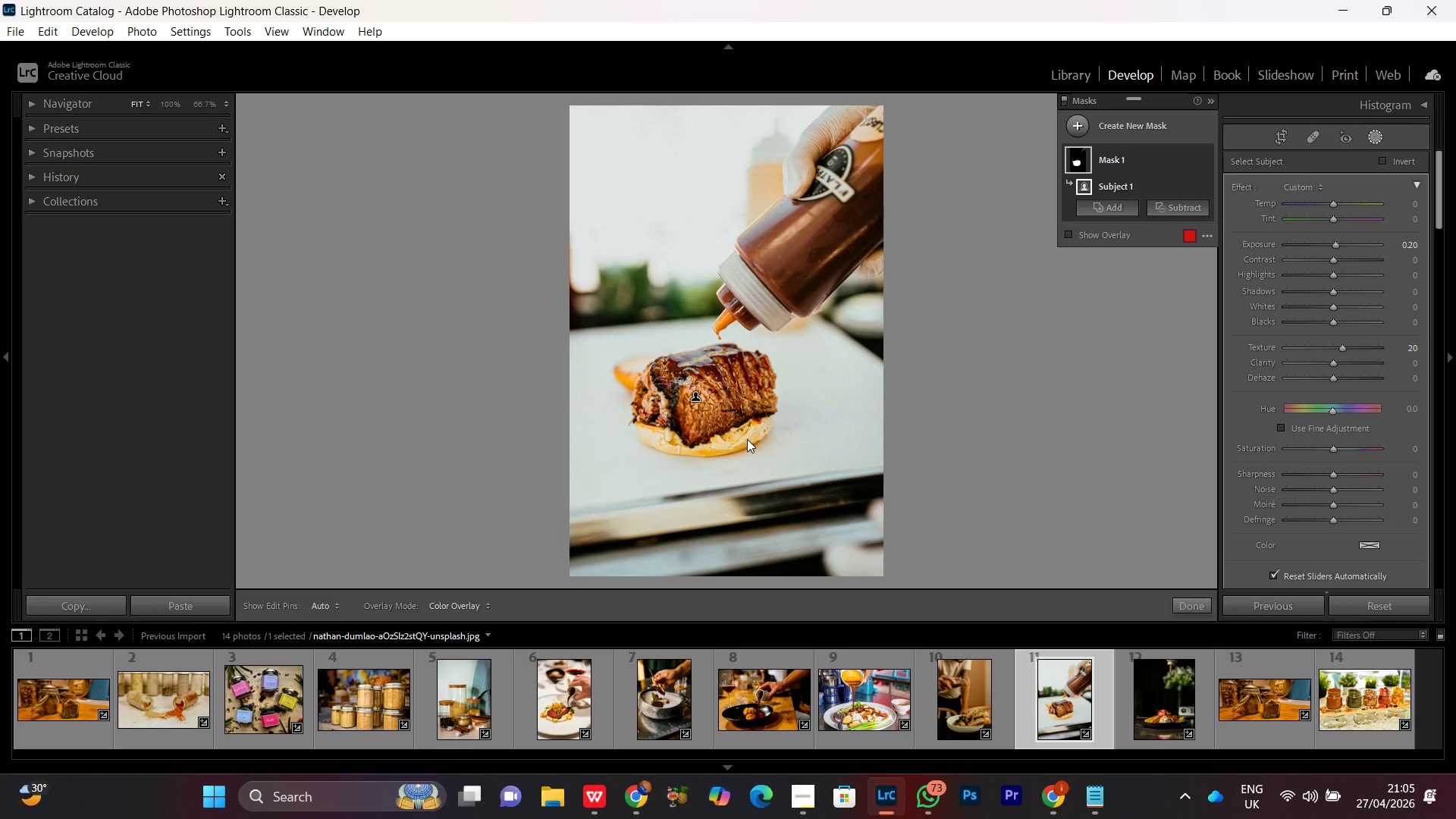 
wait(37.57)
 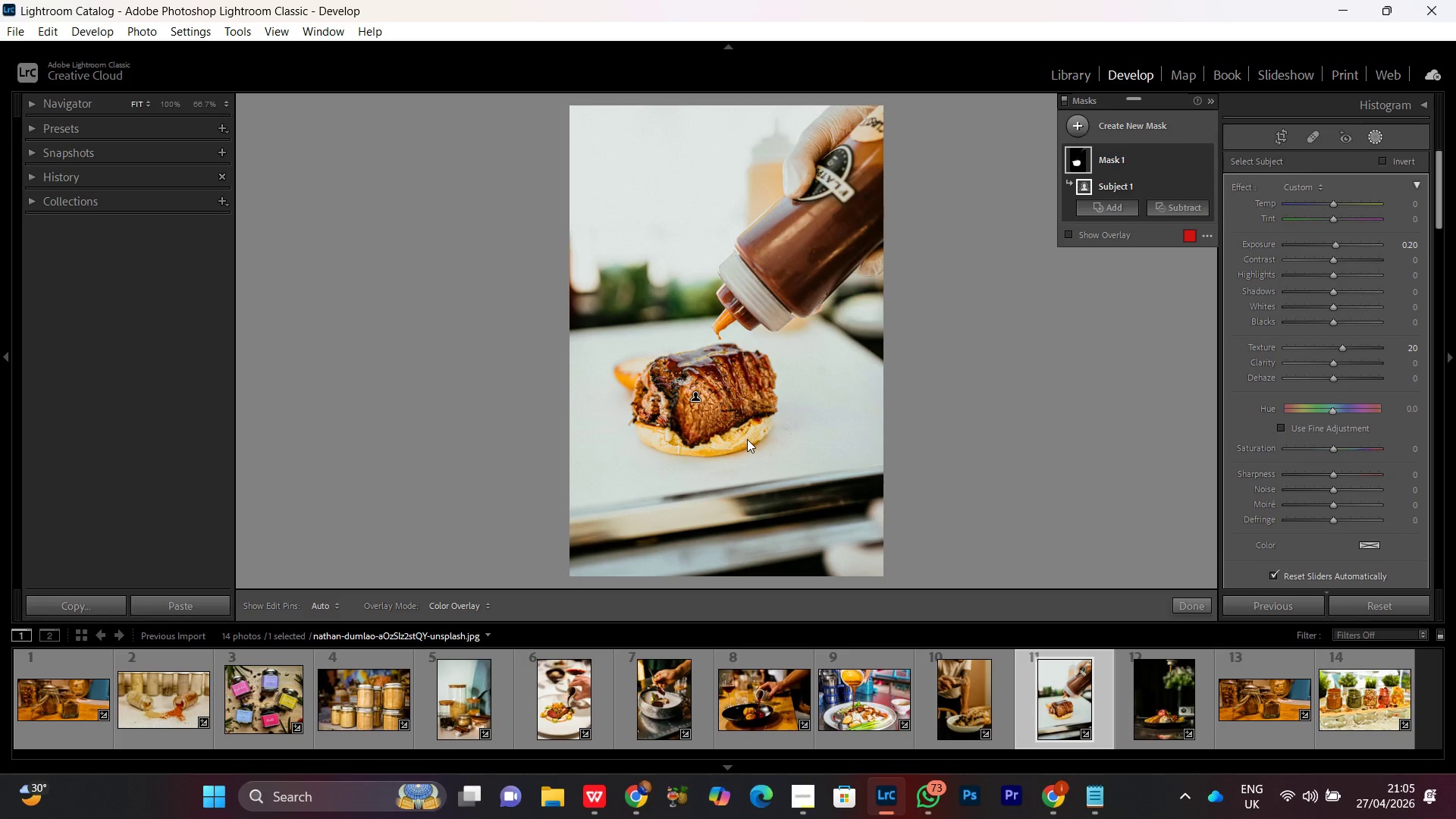 
left_click([1336, 365])
 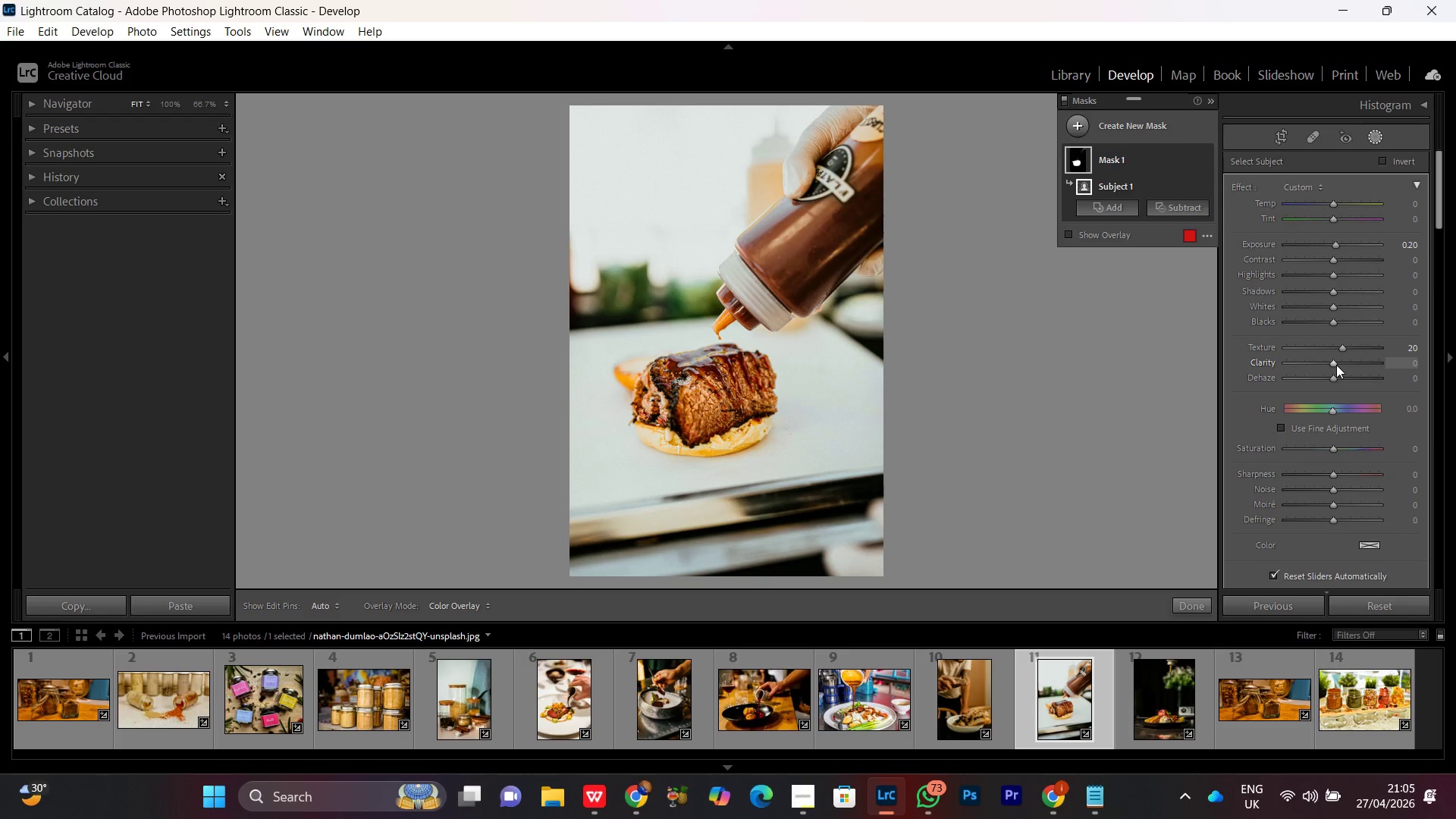 
scroll: coordinate [1336, 365], scroll_direction: down, amount: 5.0
 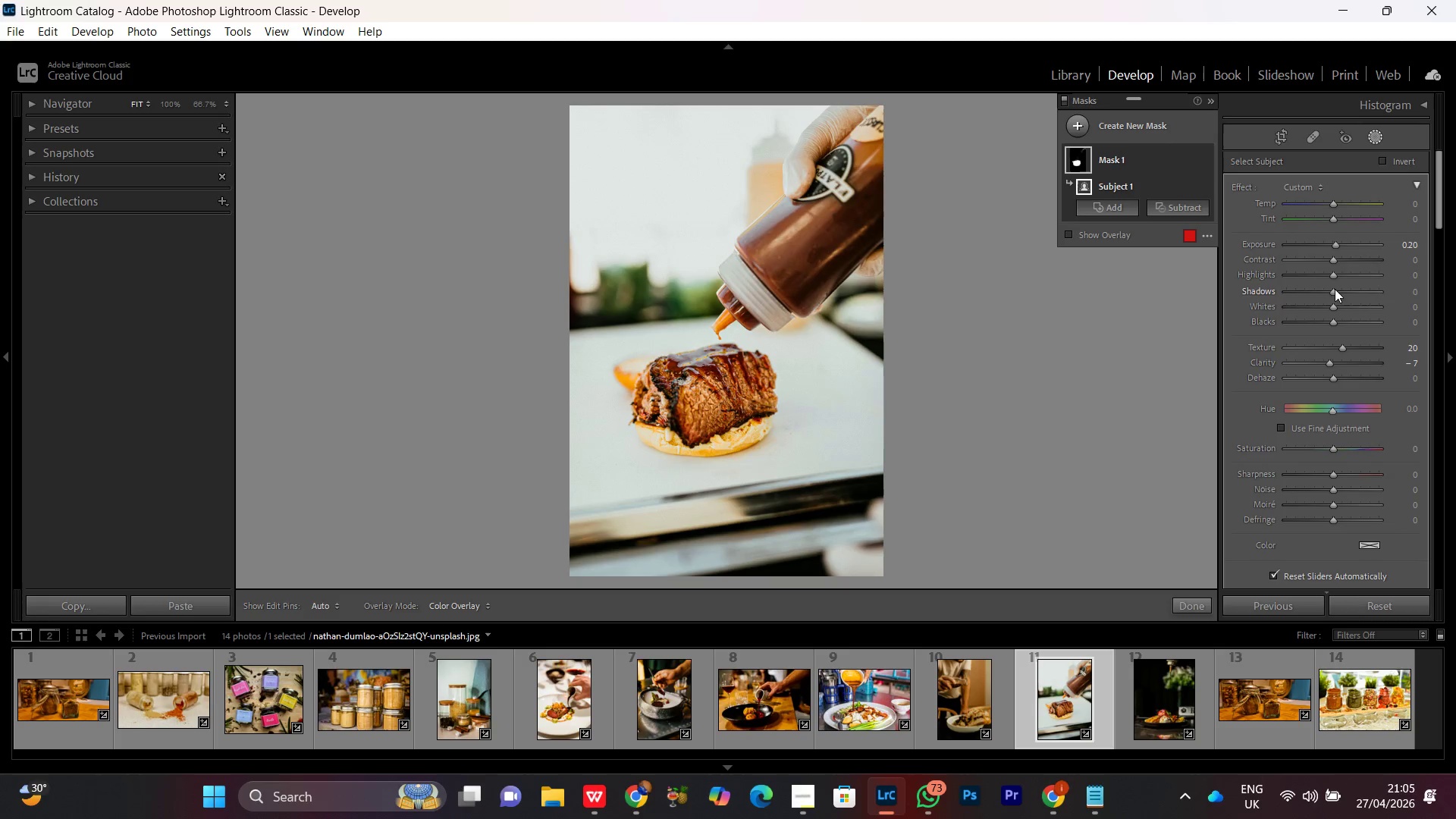 
left_click([1332, 278])
 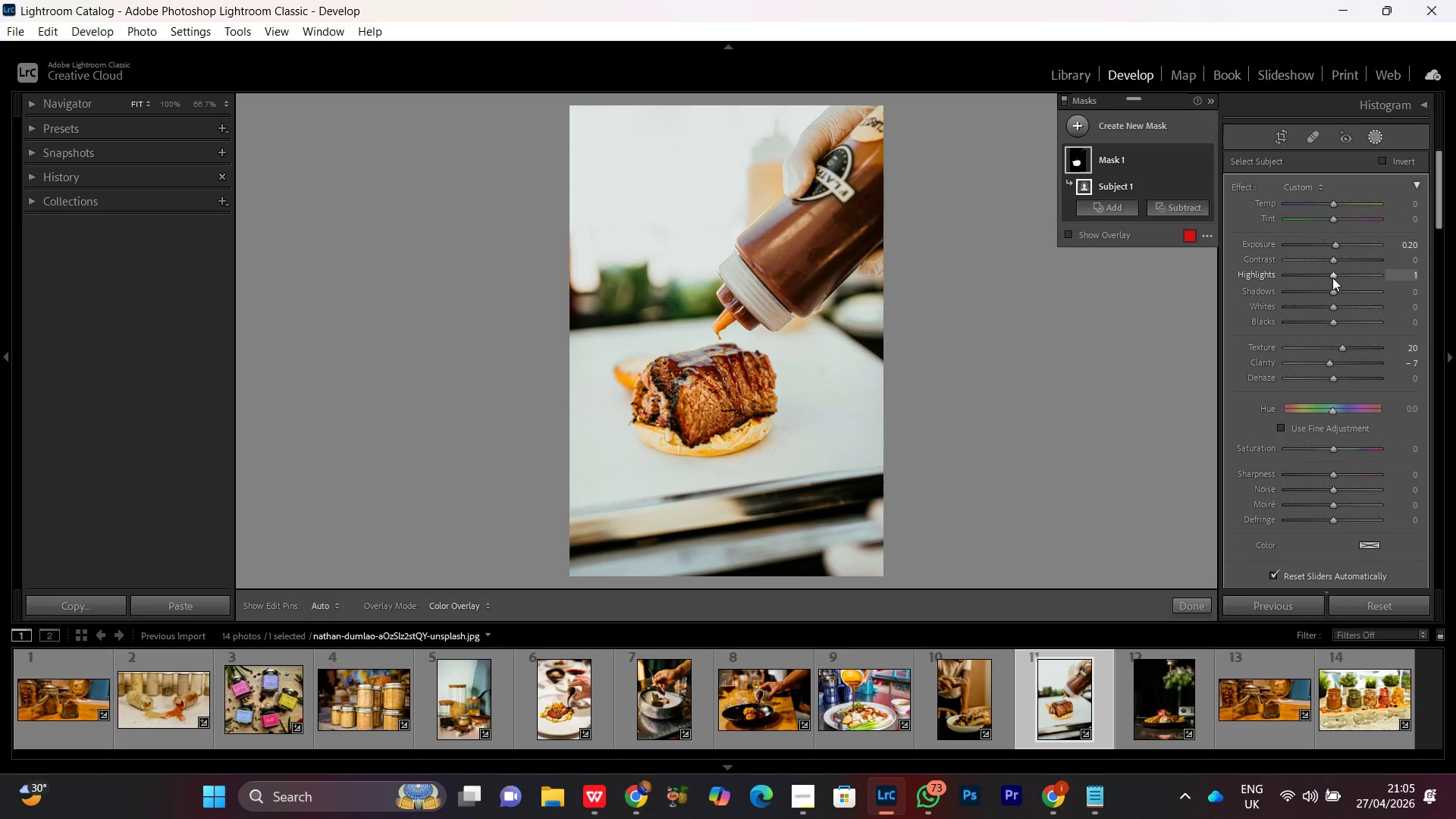 
scroll: coordinate [1332, 278], scroll_direction: up, amount: 7.0
 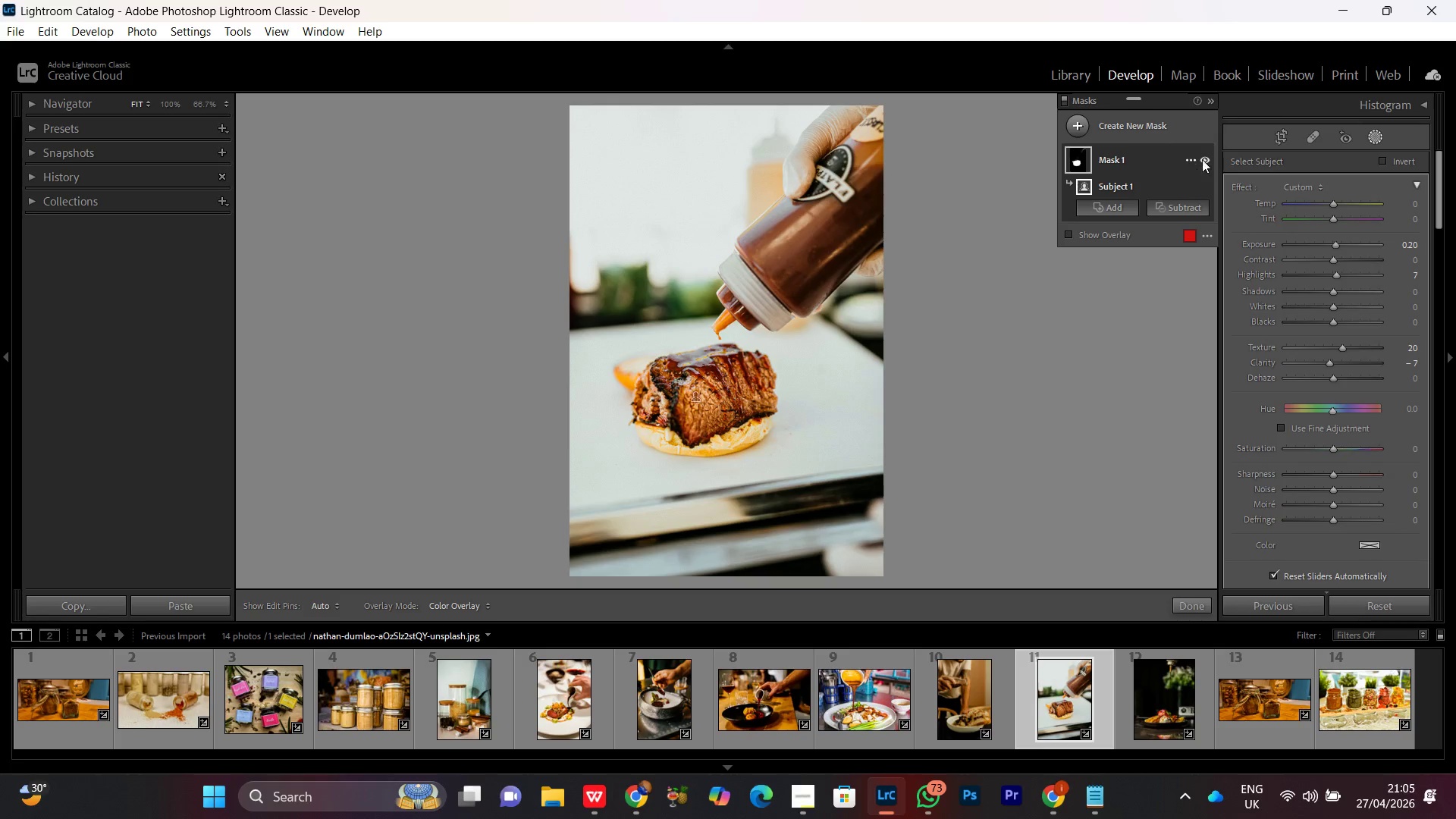 
double_click([1203, 160])
 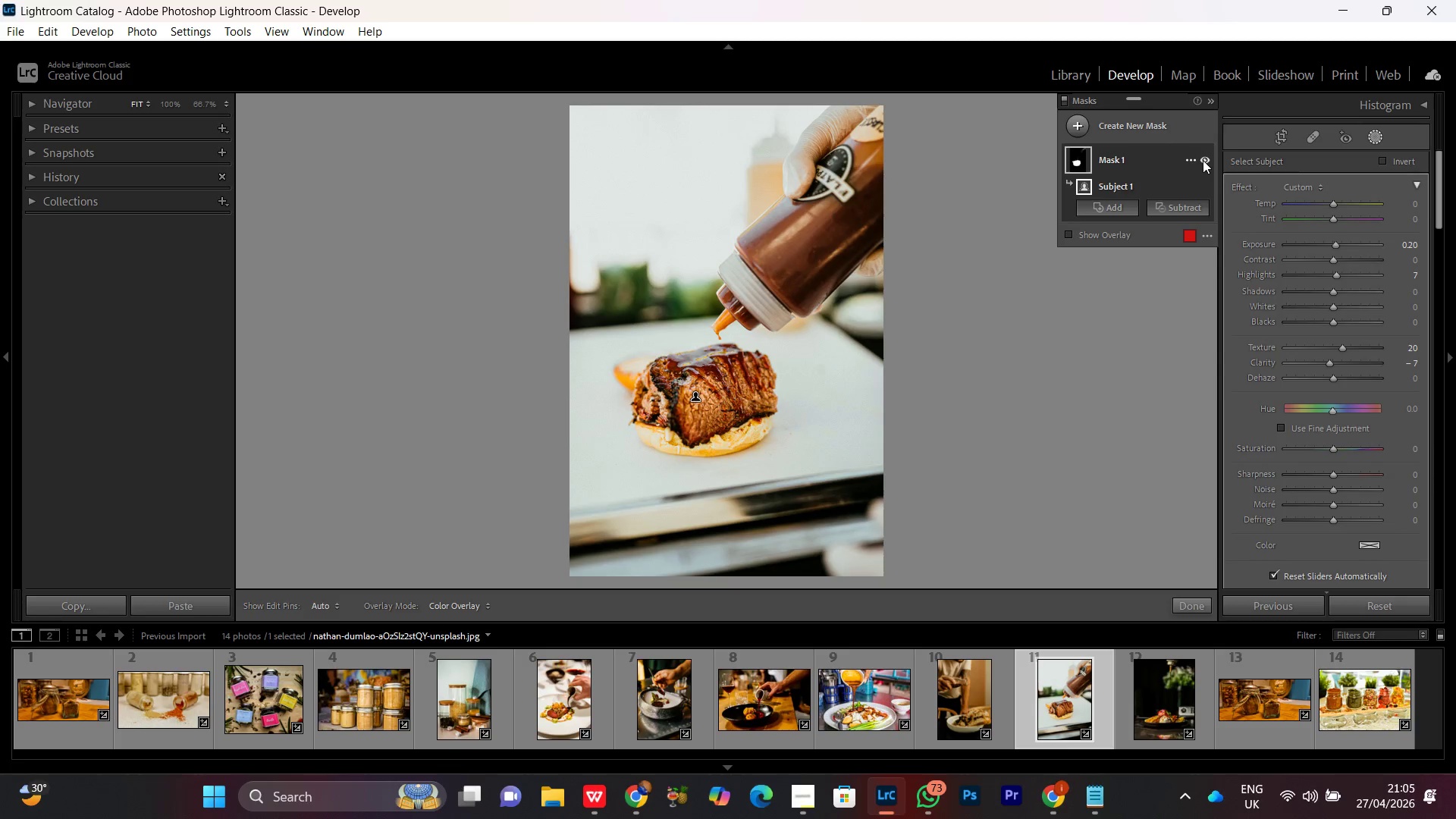 
triple_click([1203, 160])
 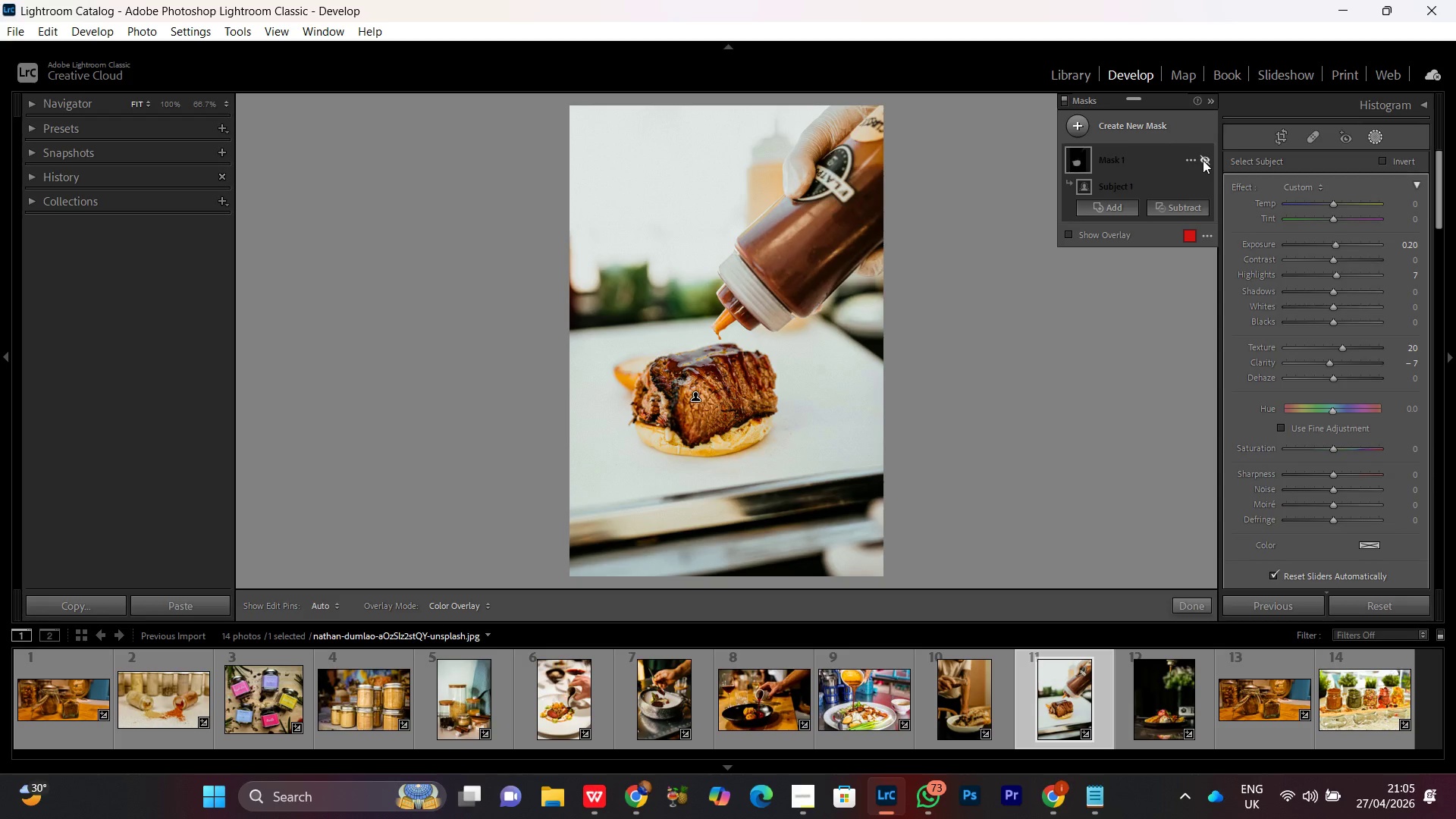 
triple_click([1203, 160])
 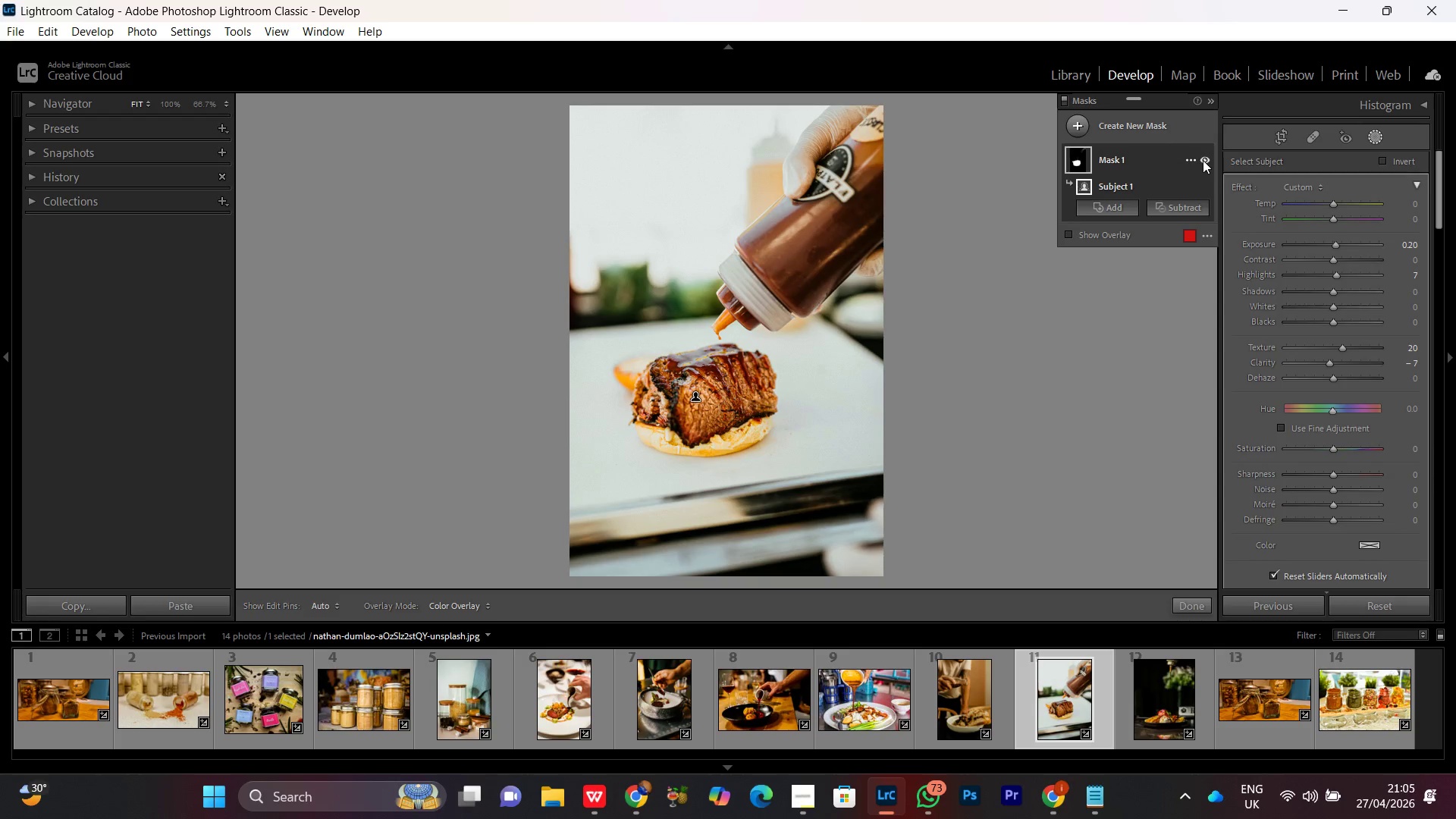 
triple_click([1203, 160])
 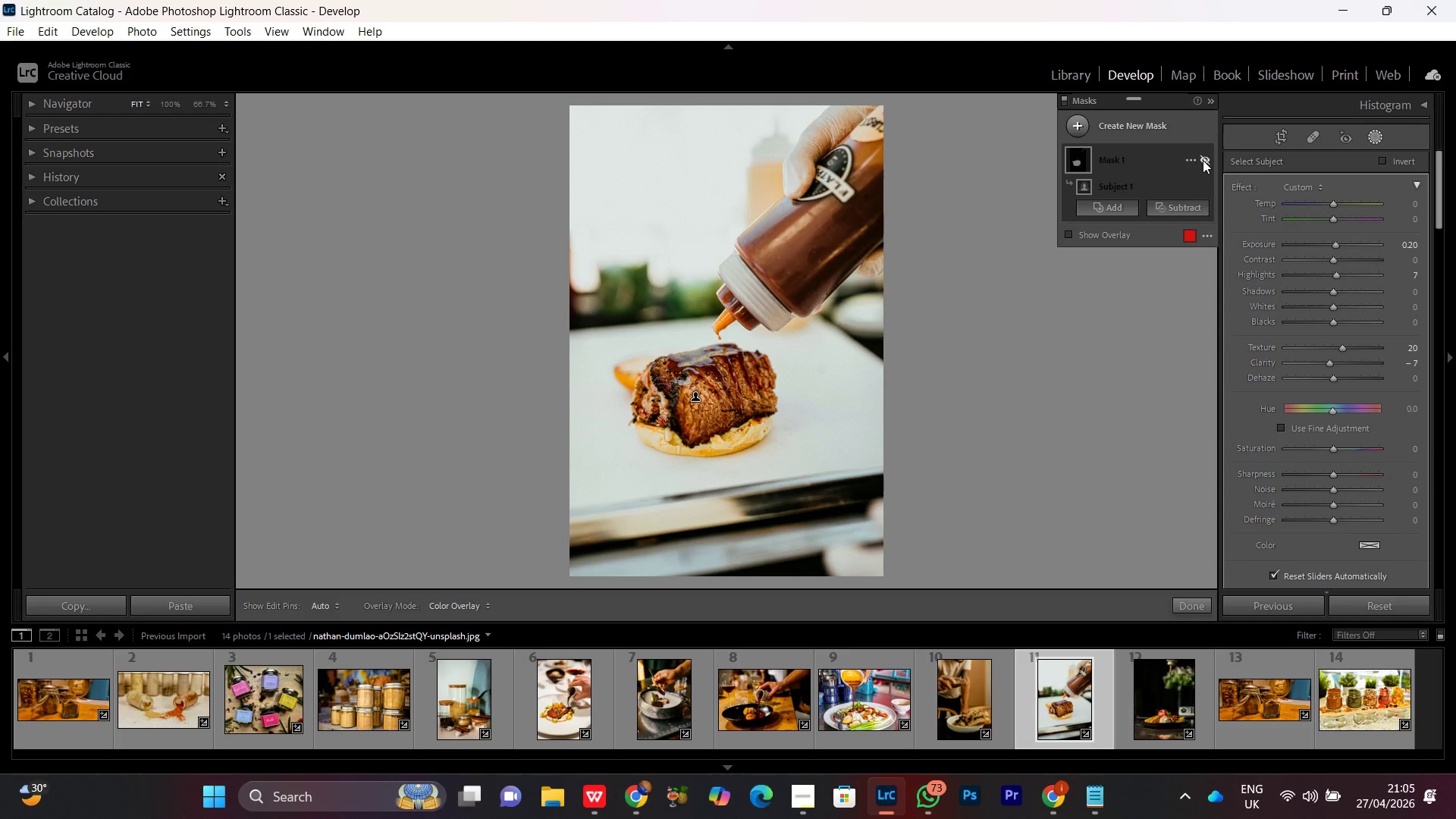 
triple_click([1203, 160])
 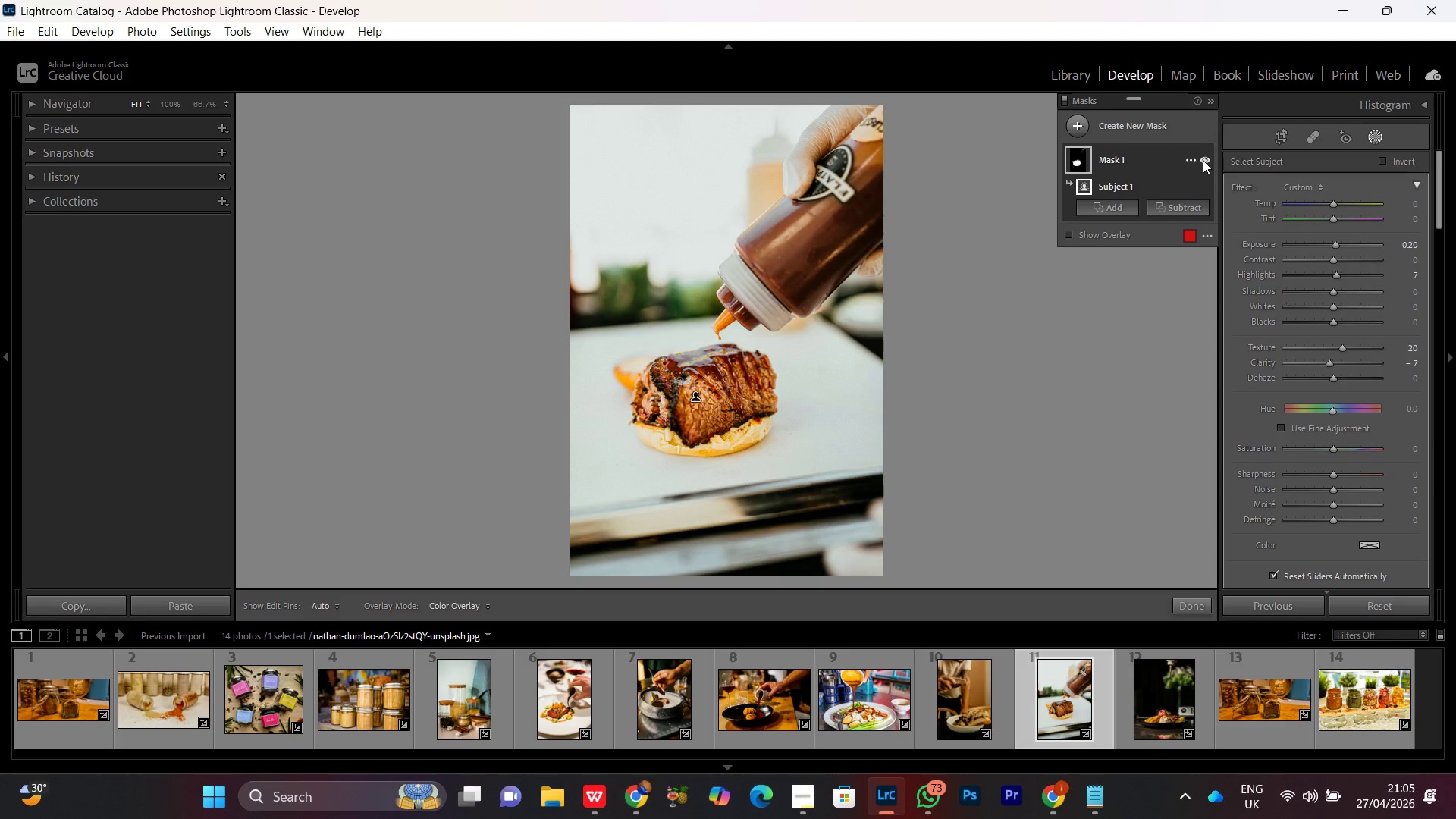 
triple_click([1203, 160])
 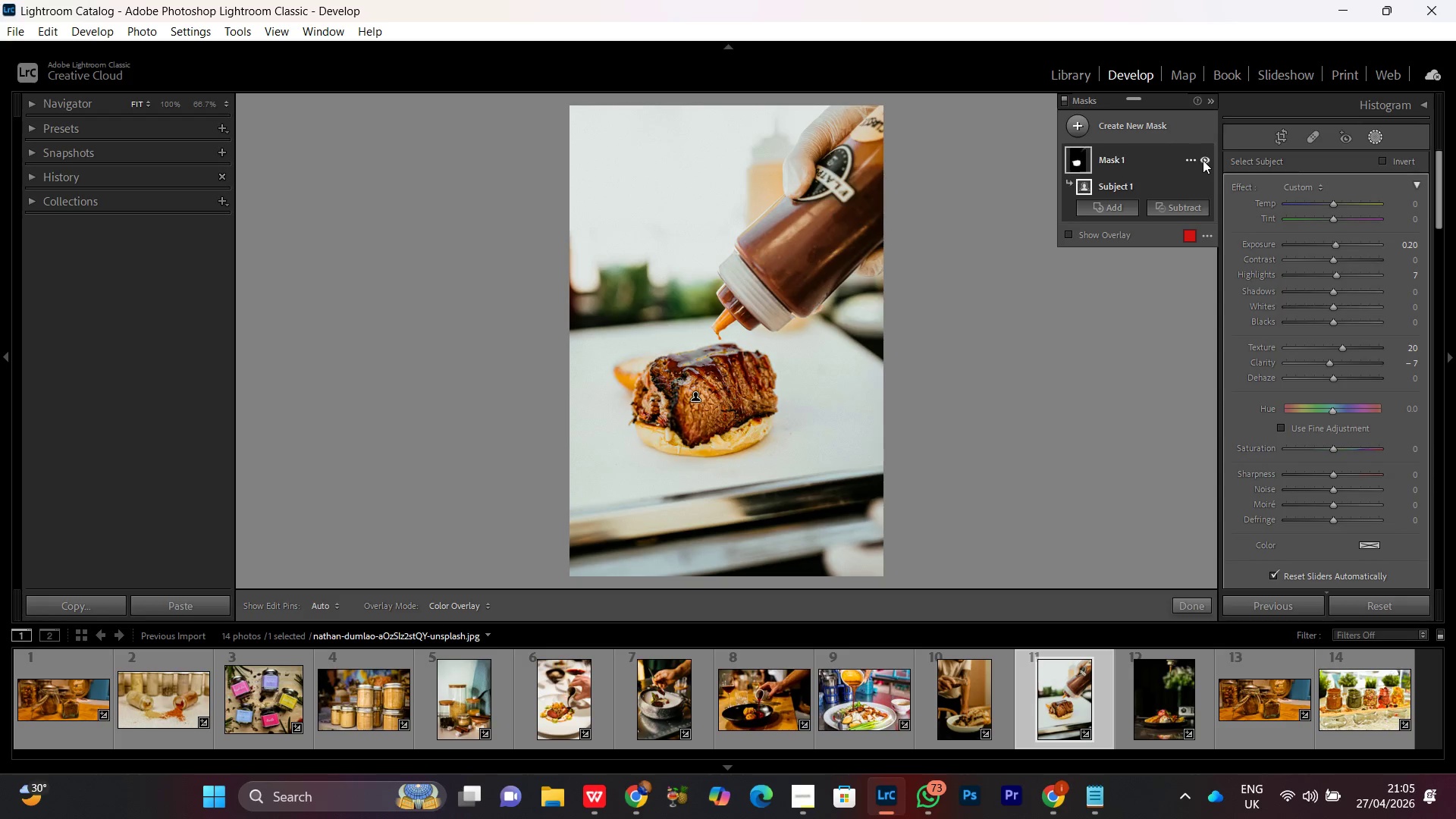 
triple_click([1203, 160])
 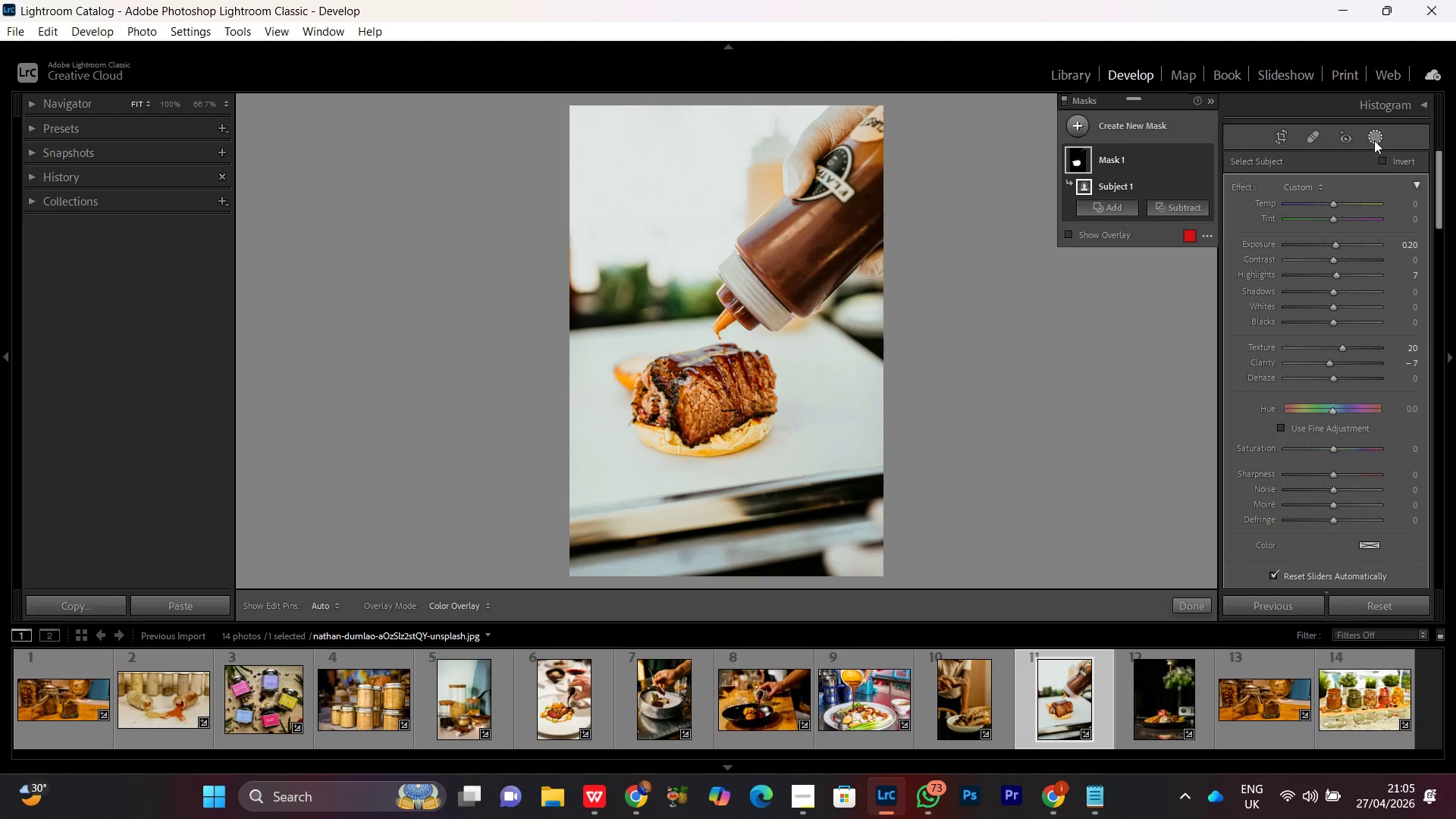 
wait(6.8)
 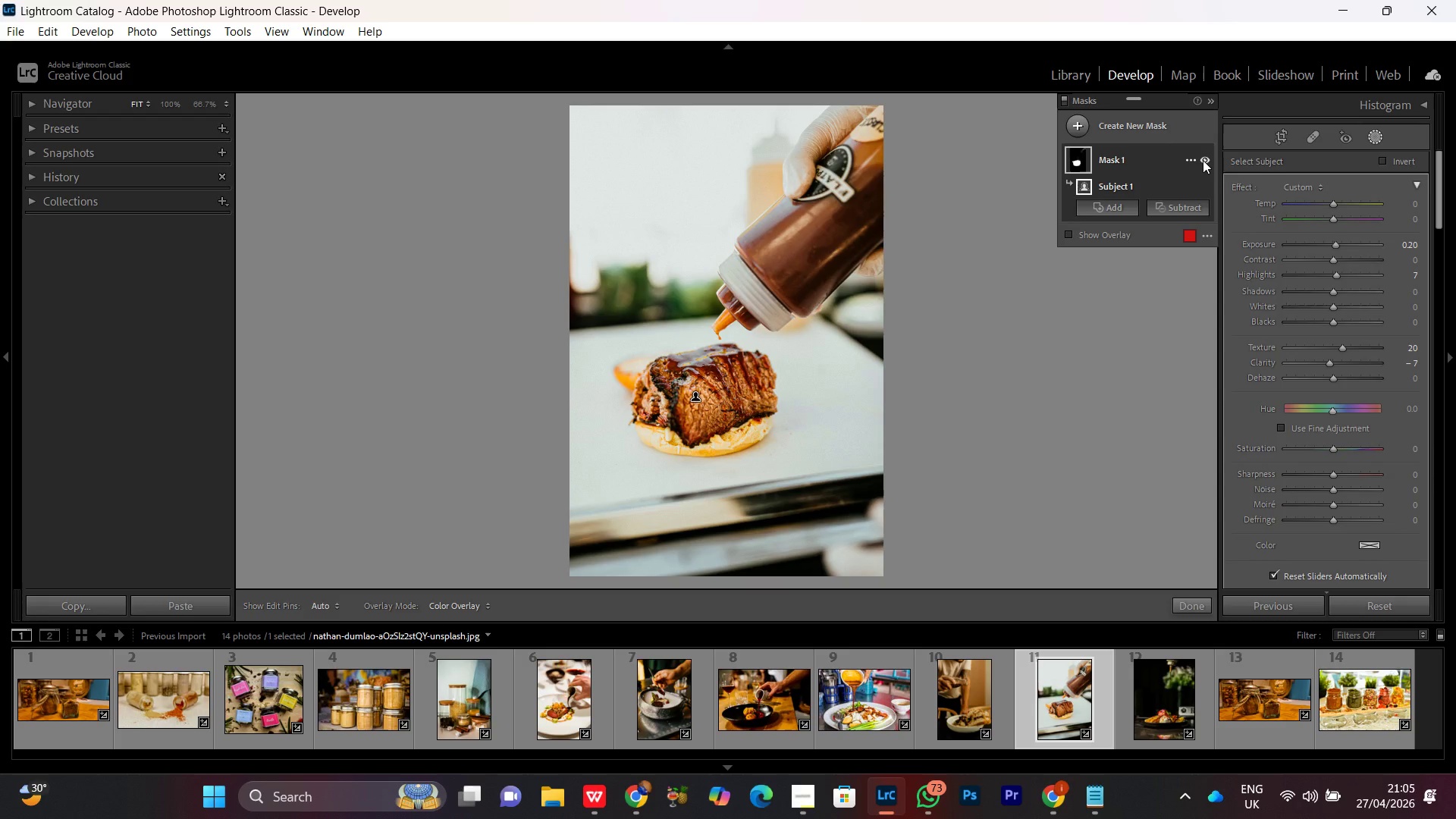 
left_click([1141, 131])
 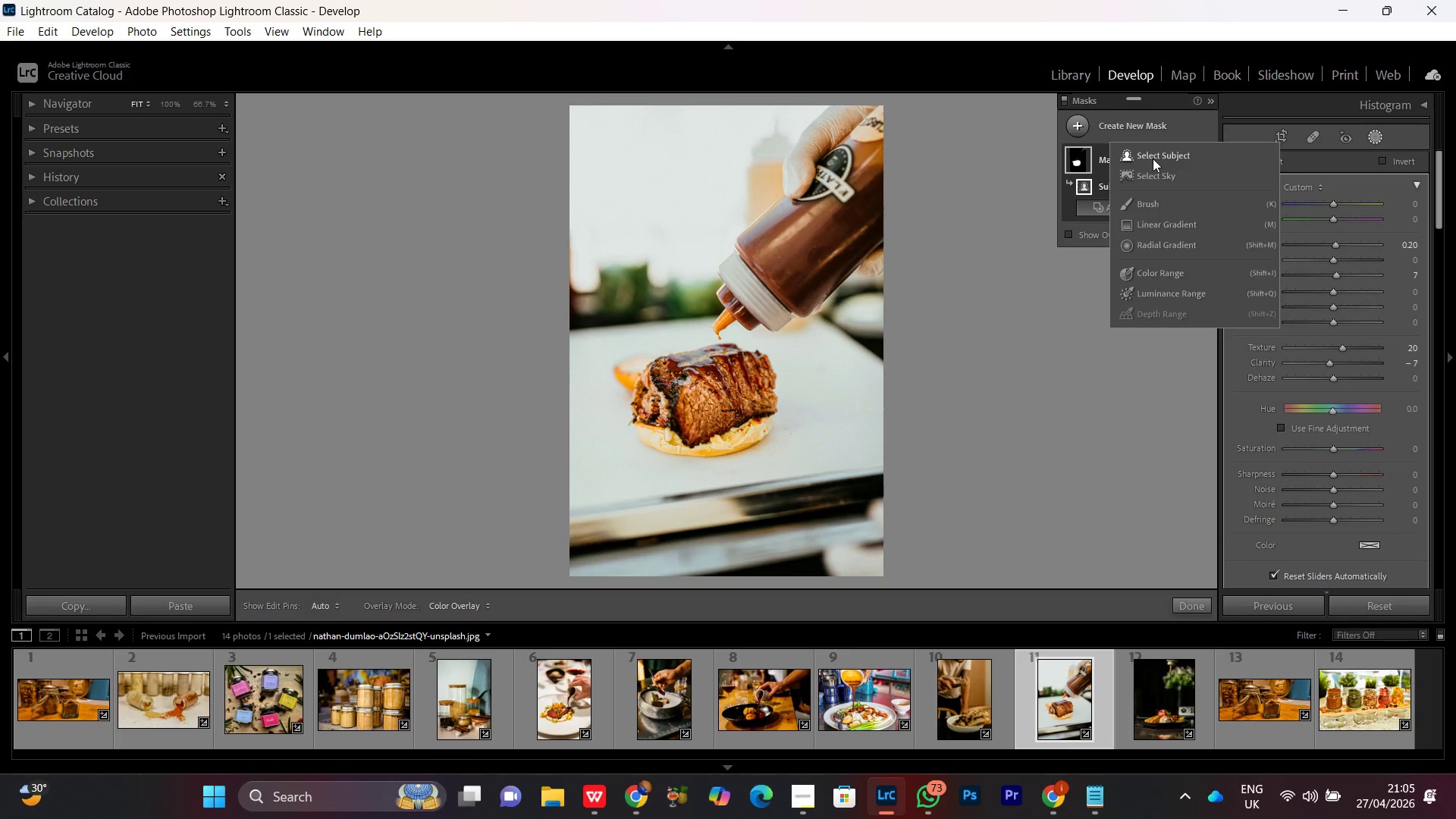 
left_click([1153, 158])
 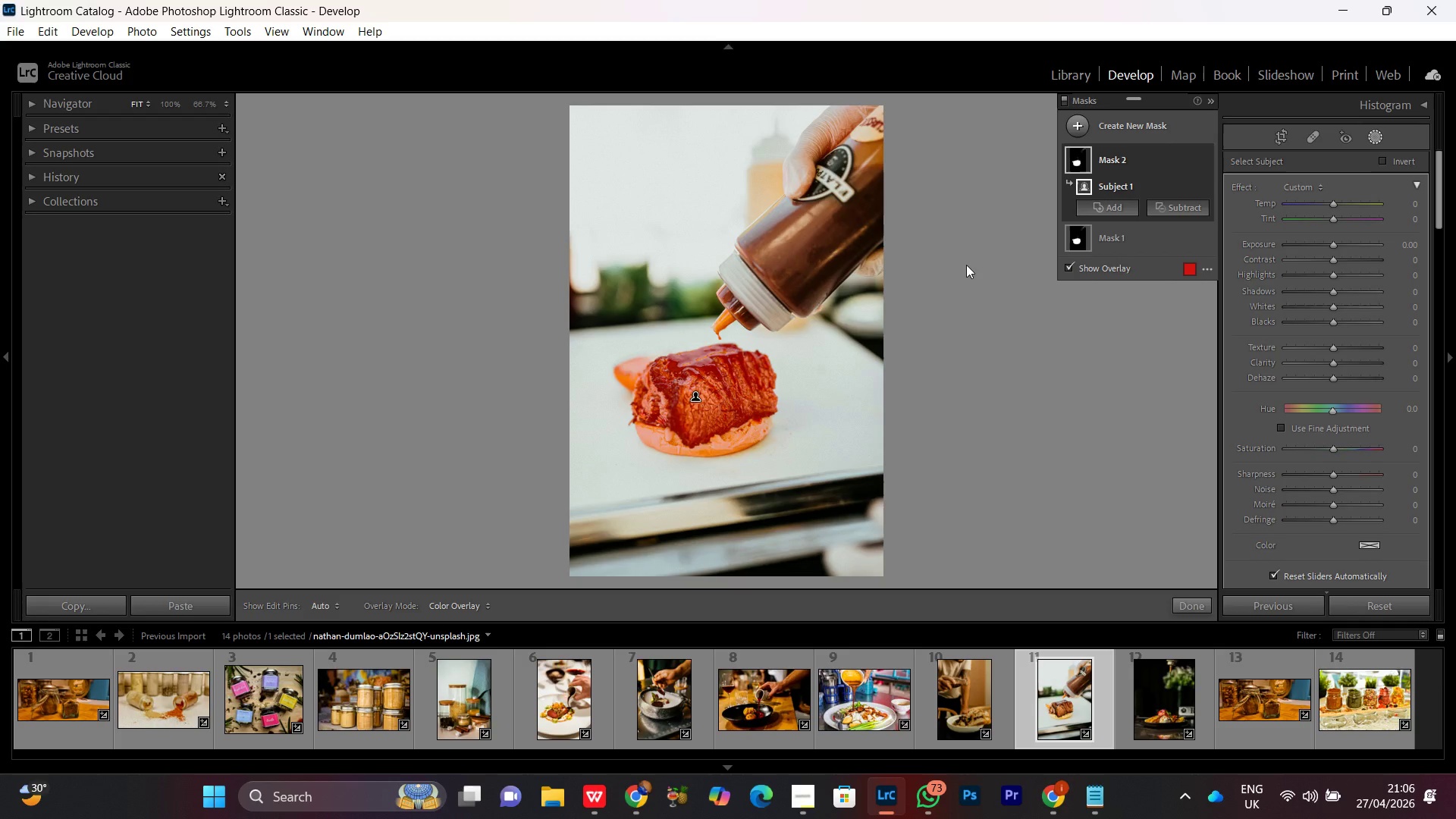 
wait(17.78)
 